 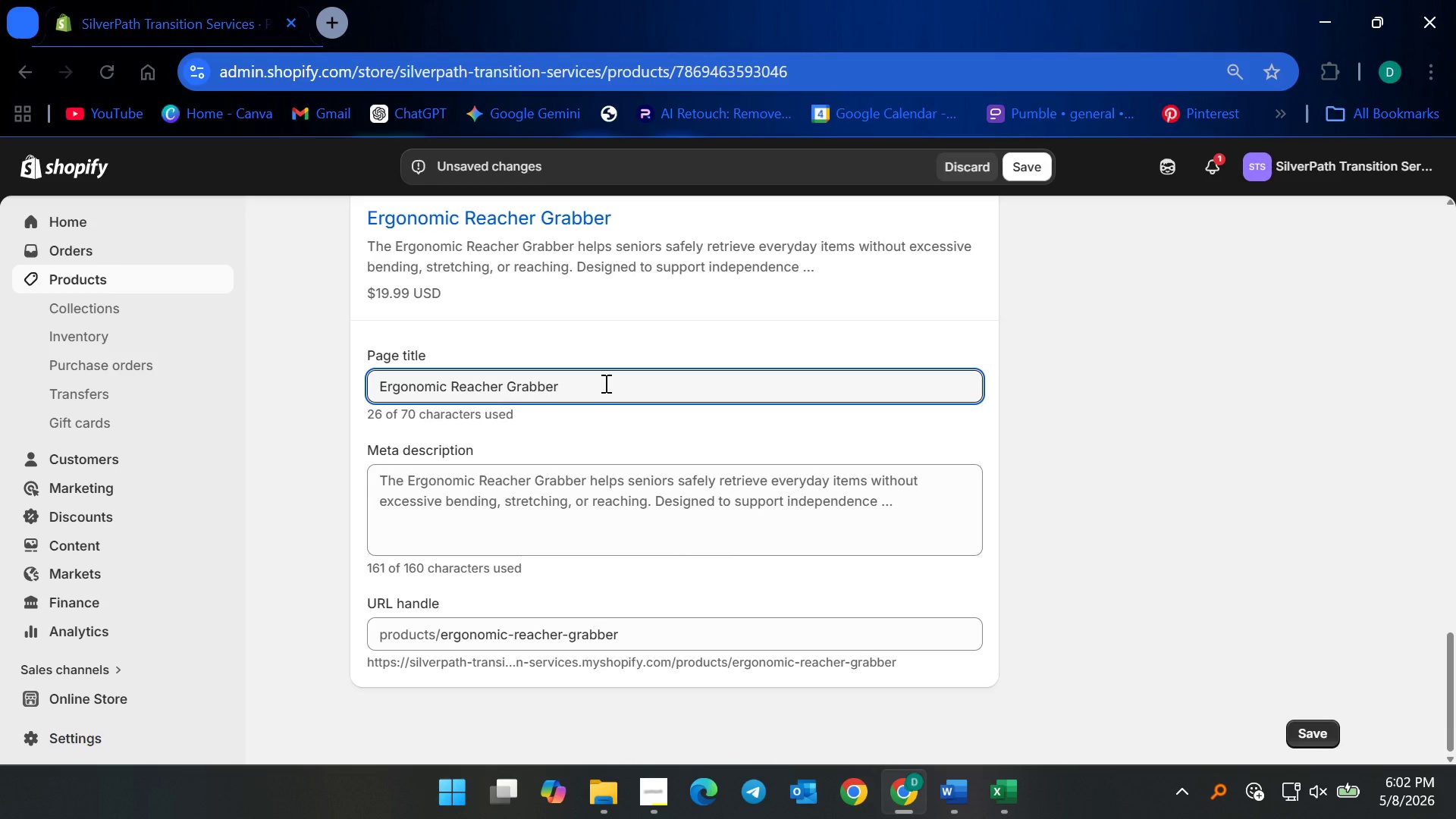 
type(for Senior Daily assistance | SilverPath)
 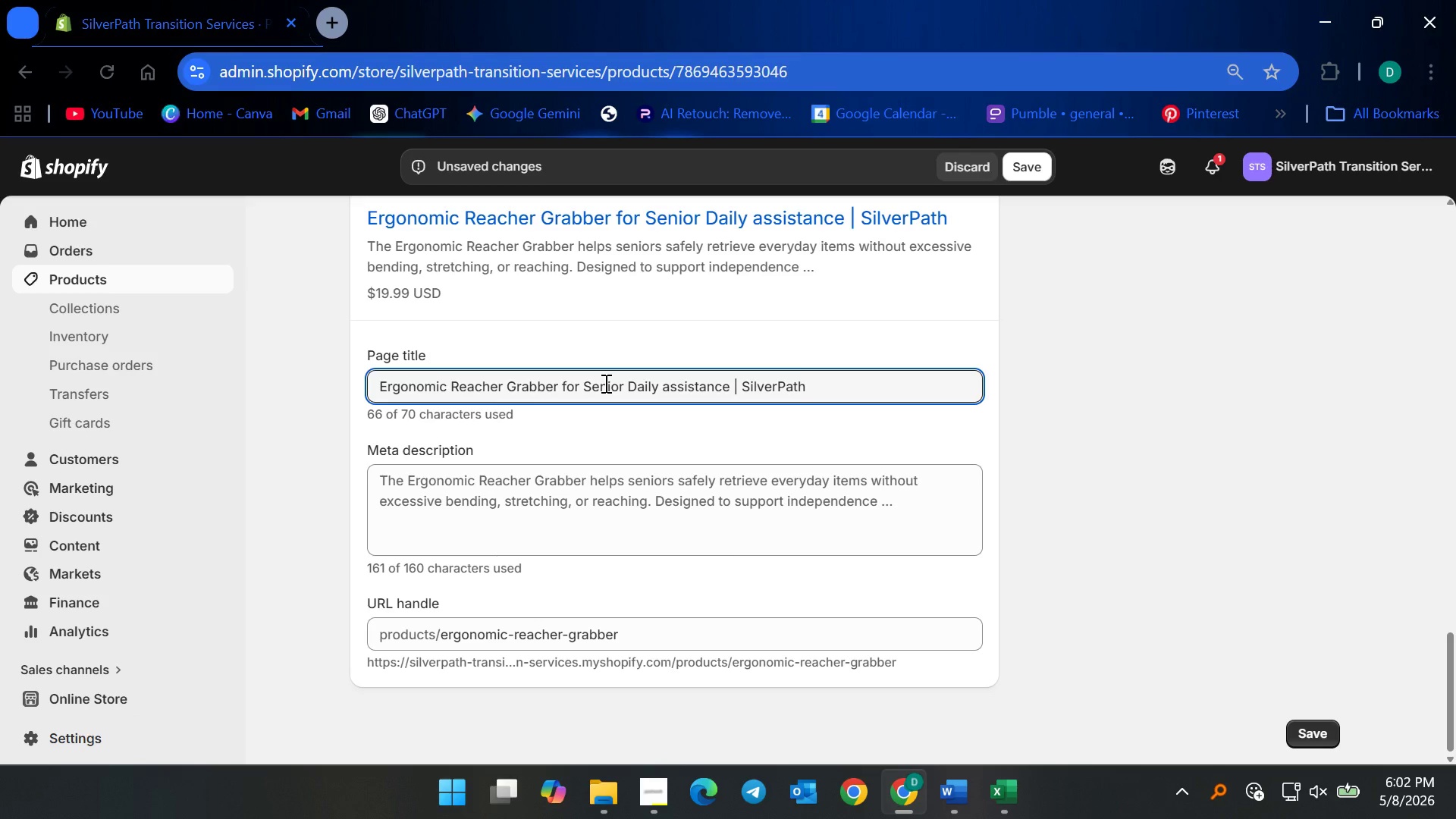 
left_click([750, 513])
 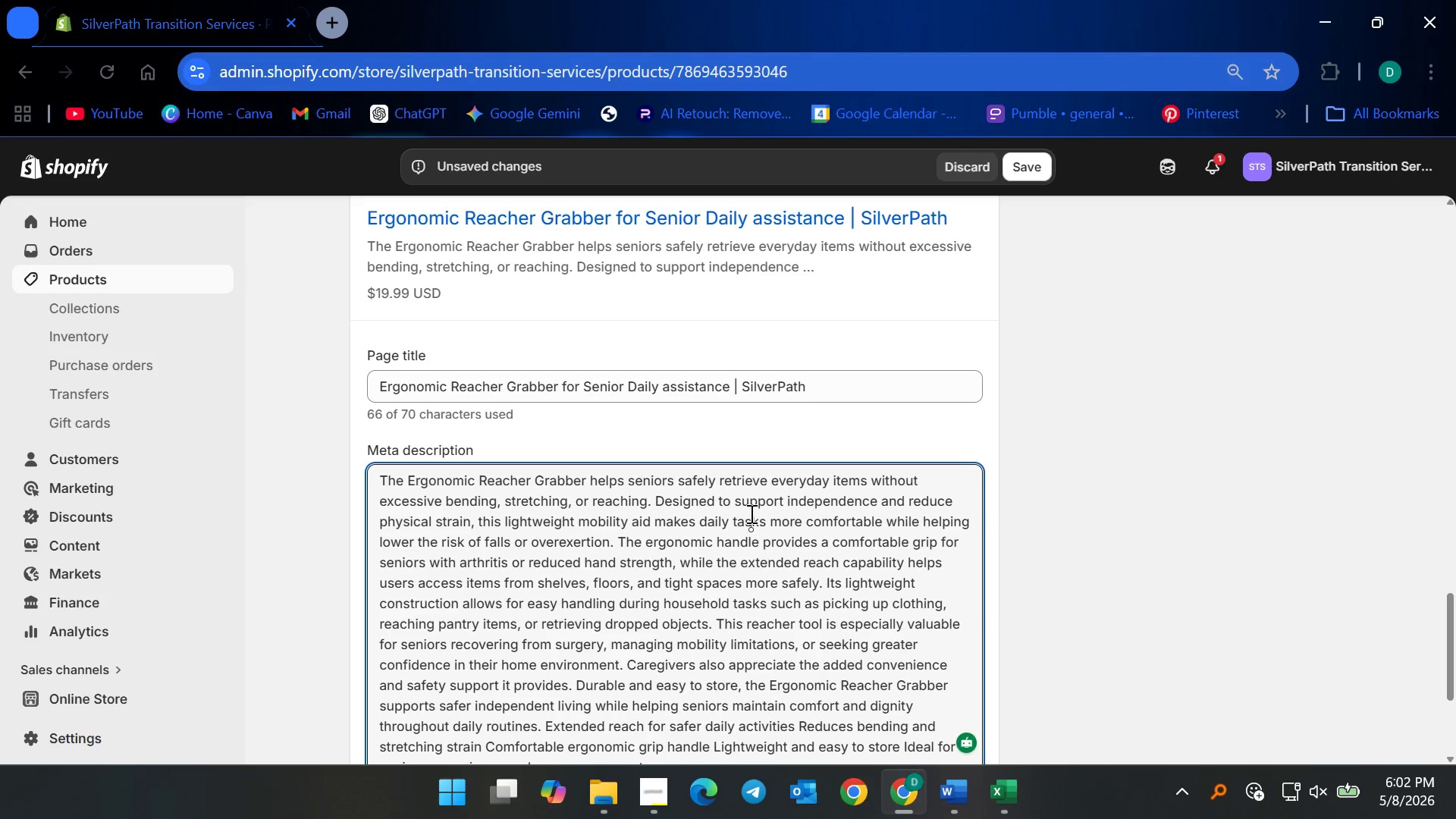 
key(Control+ControlLeft)
 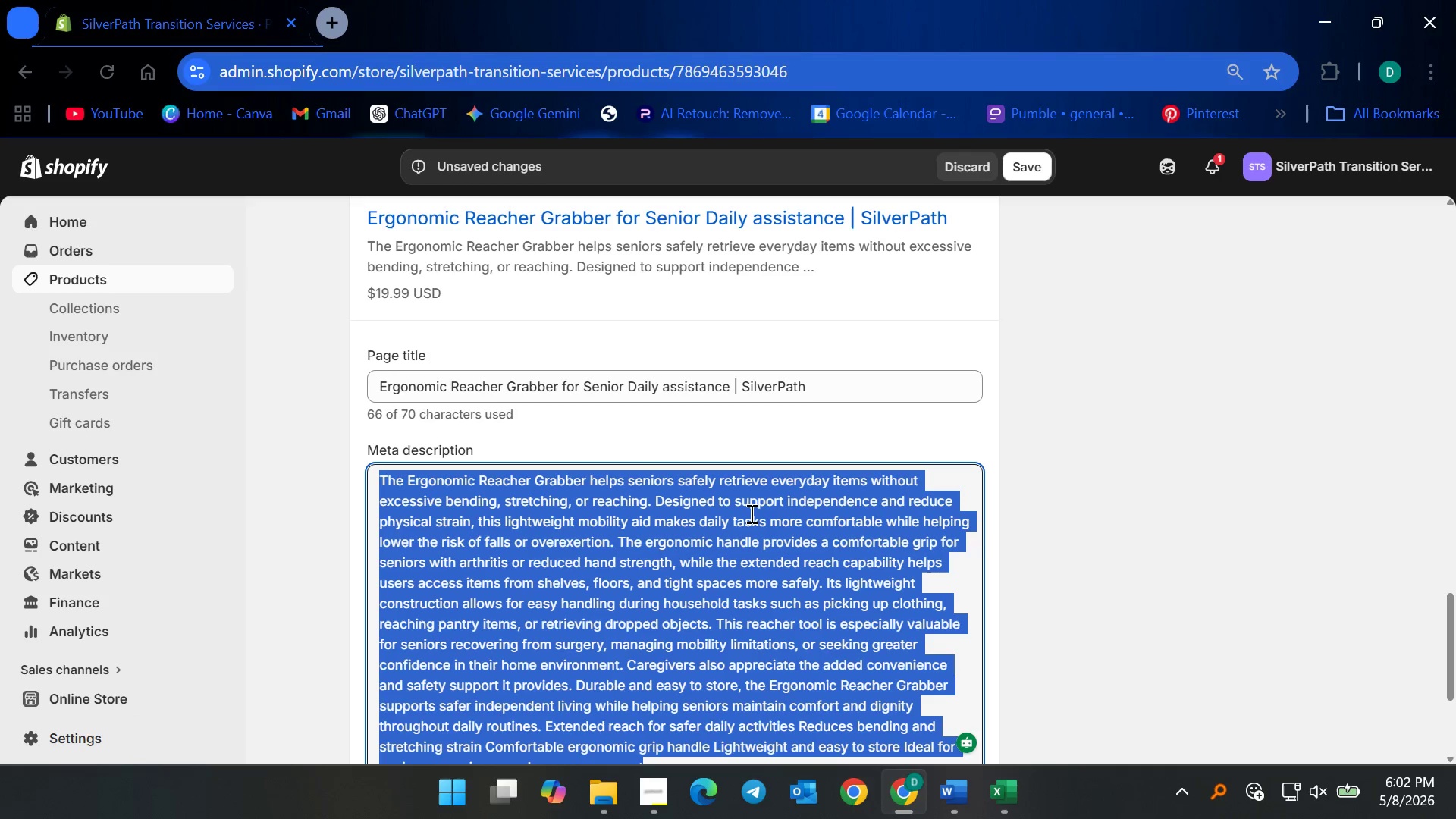 
key(Control+A)
 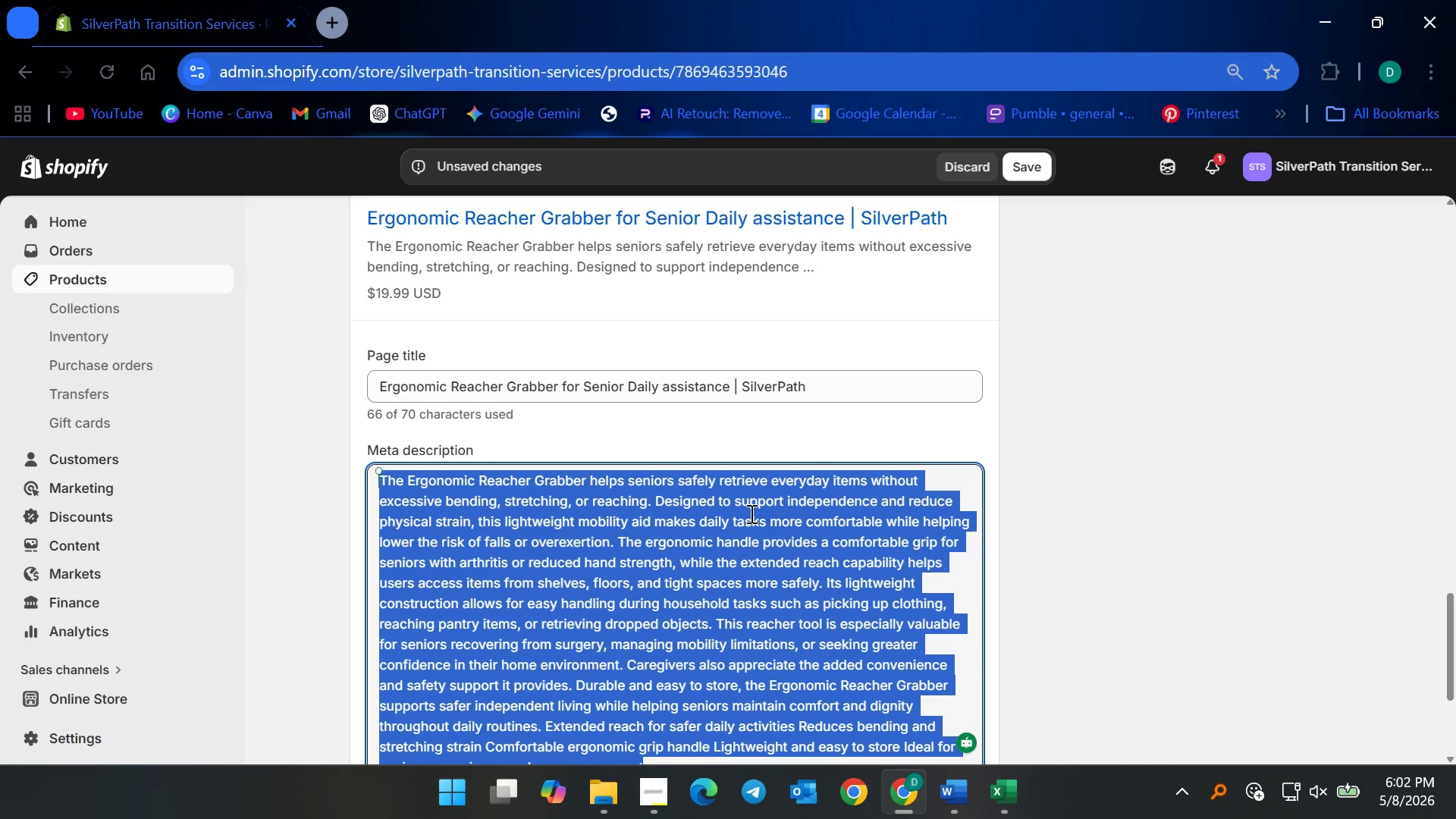 
key(Backspace)
 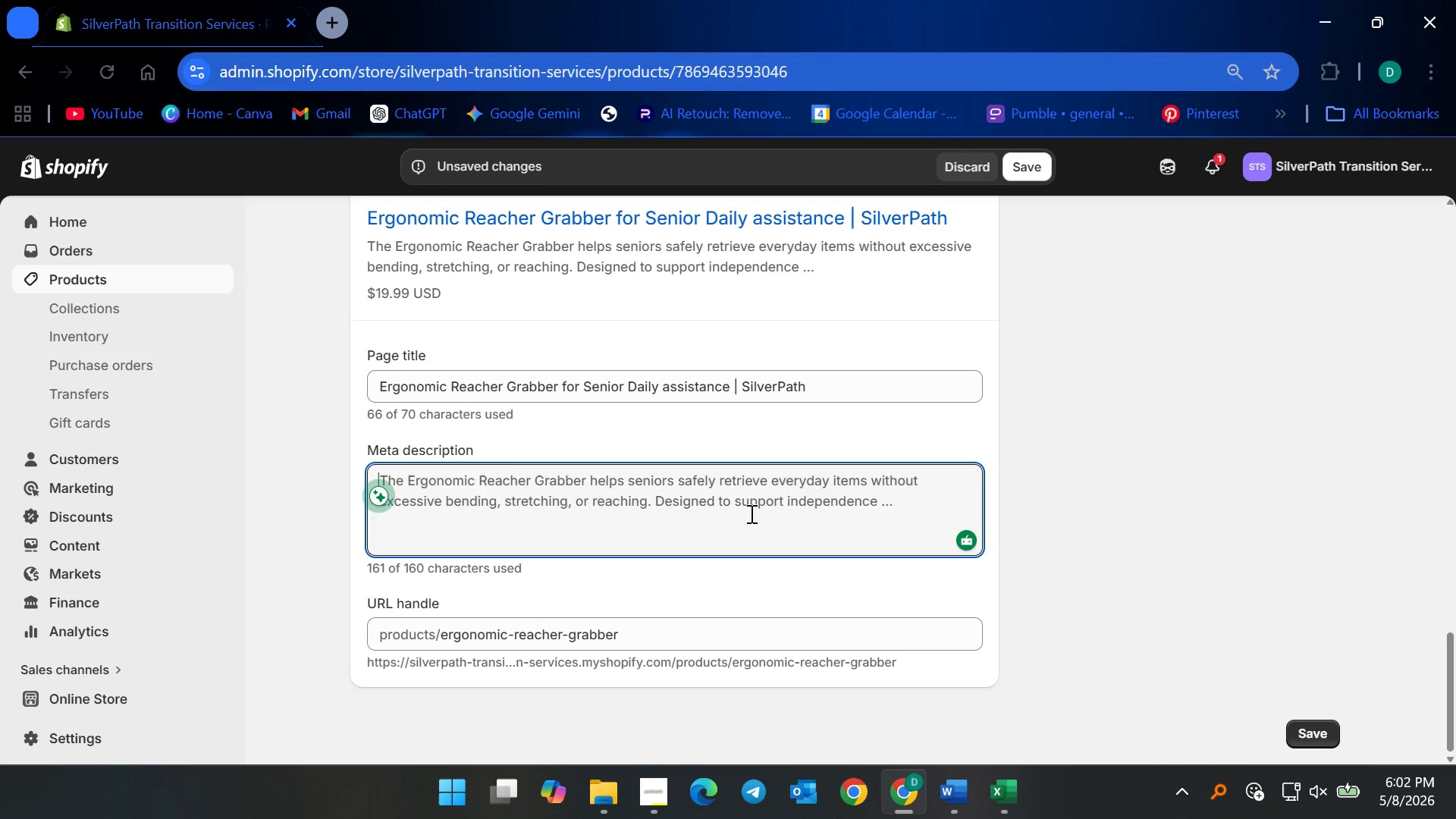 
wait(16.19)
 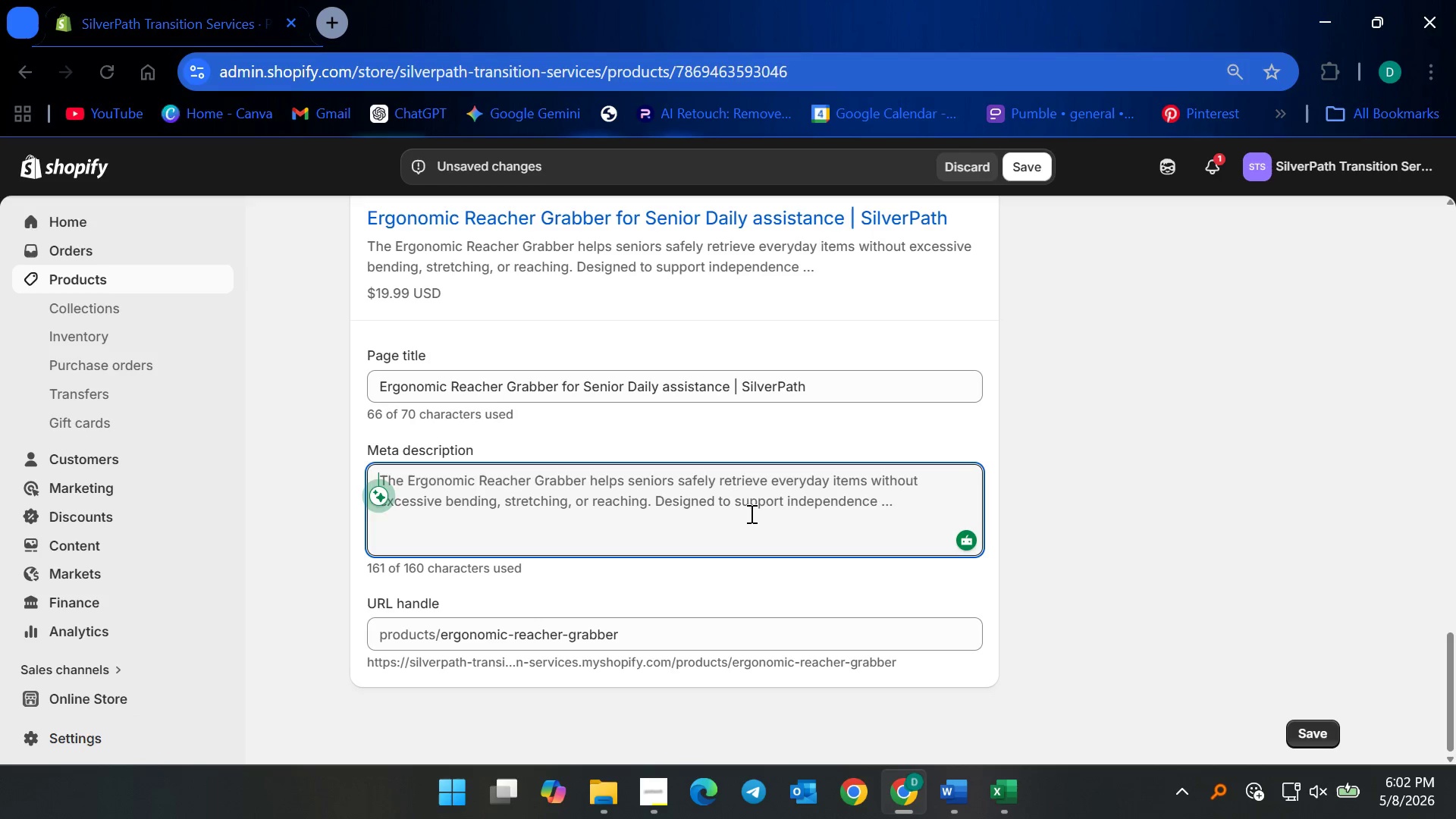 
type(Reduce bending and reaching strain with an ergoni)
key(Backspace)
type(omic grabber tool designe )
key(Backspace)
type(d to help seniors complete daily tasks more safely and es)
key(Backspace)
type(asili)
key(Backspace)
type(y indoors. Shop now.)
 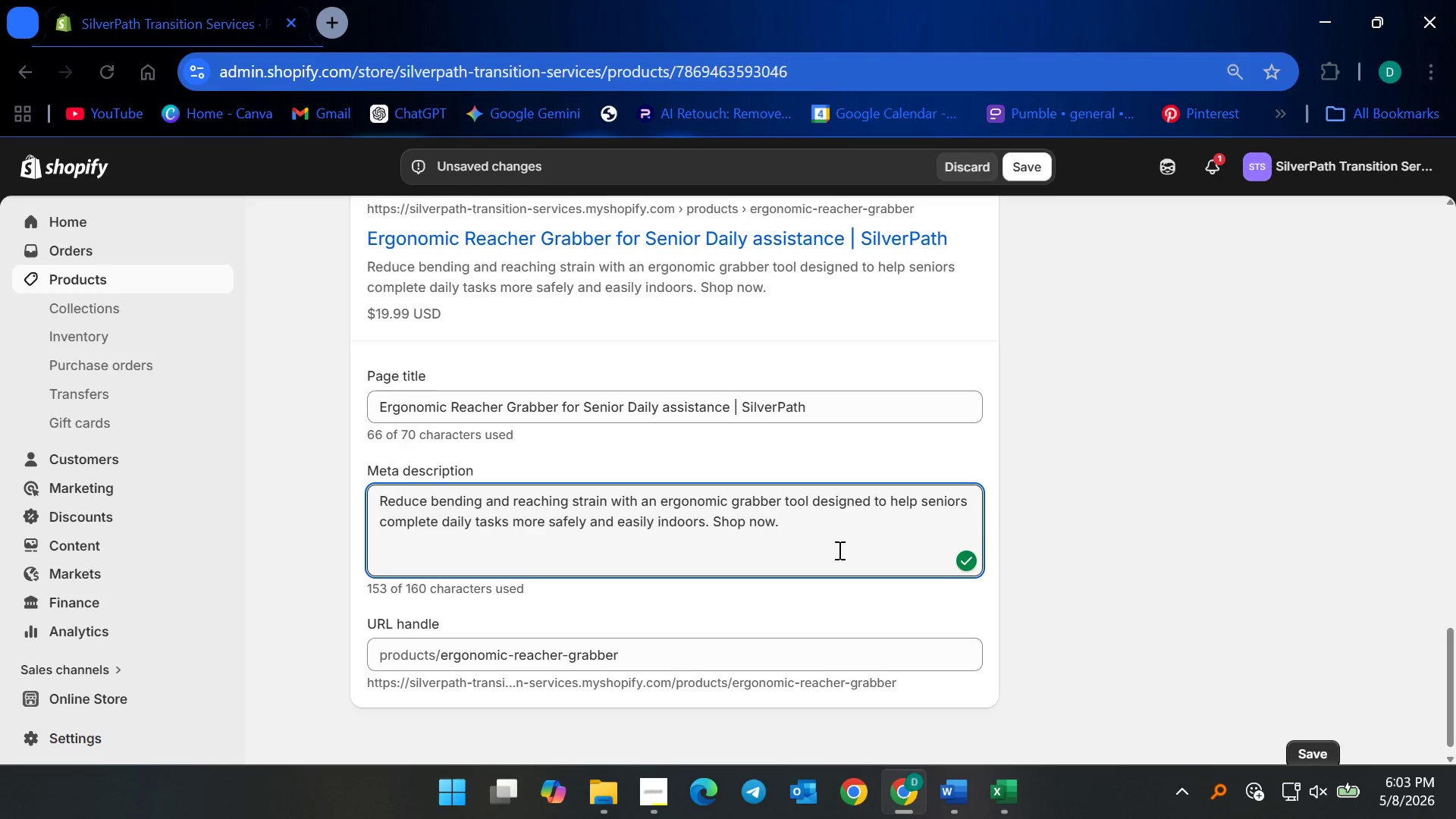 
left_click([1072, 447])
 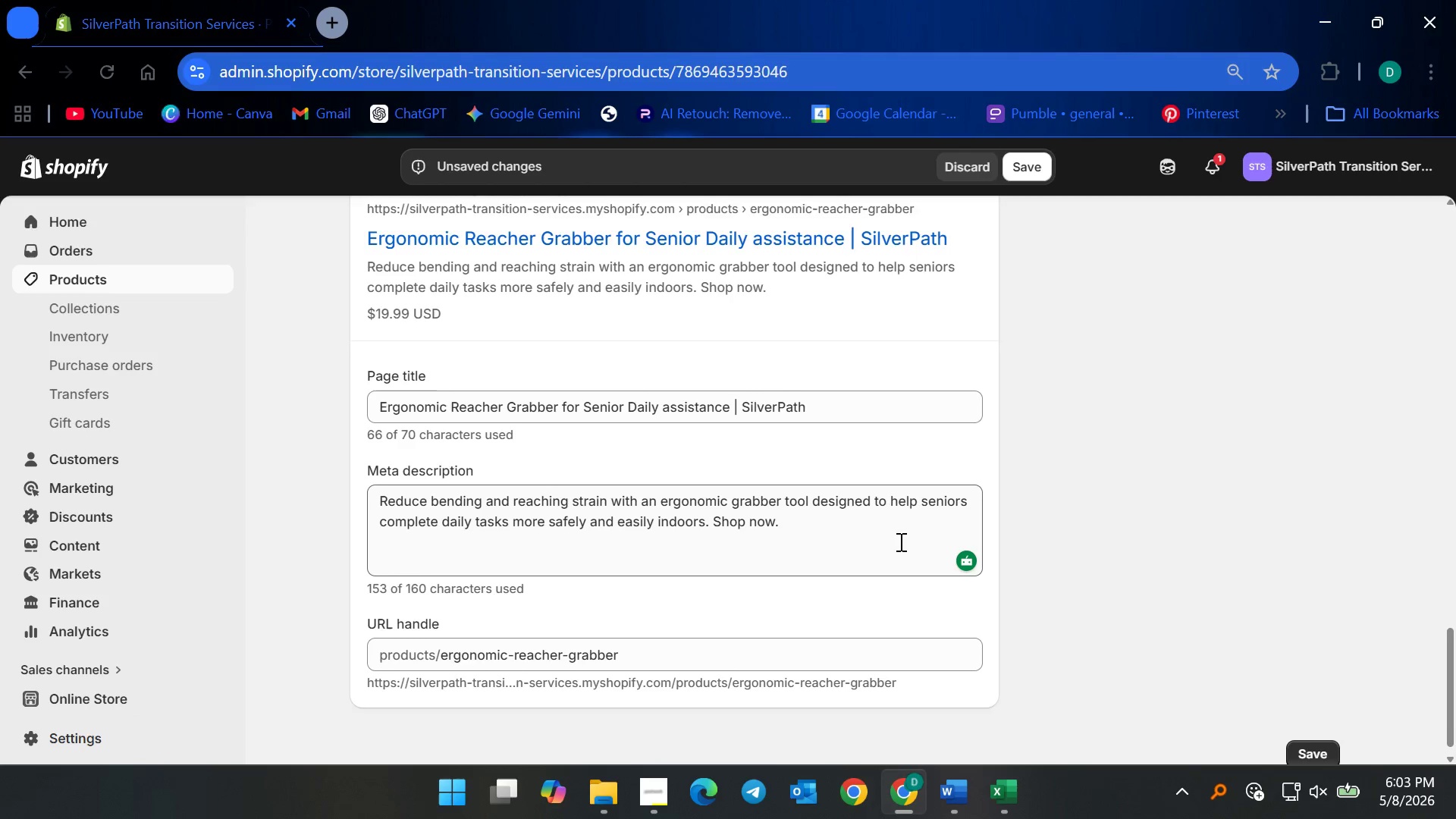 
scroll: coordinate [873, 570], scroll_direction: down, amount: 3.0
 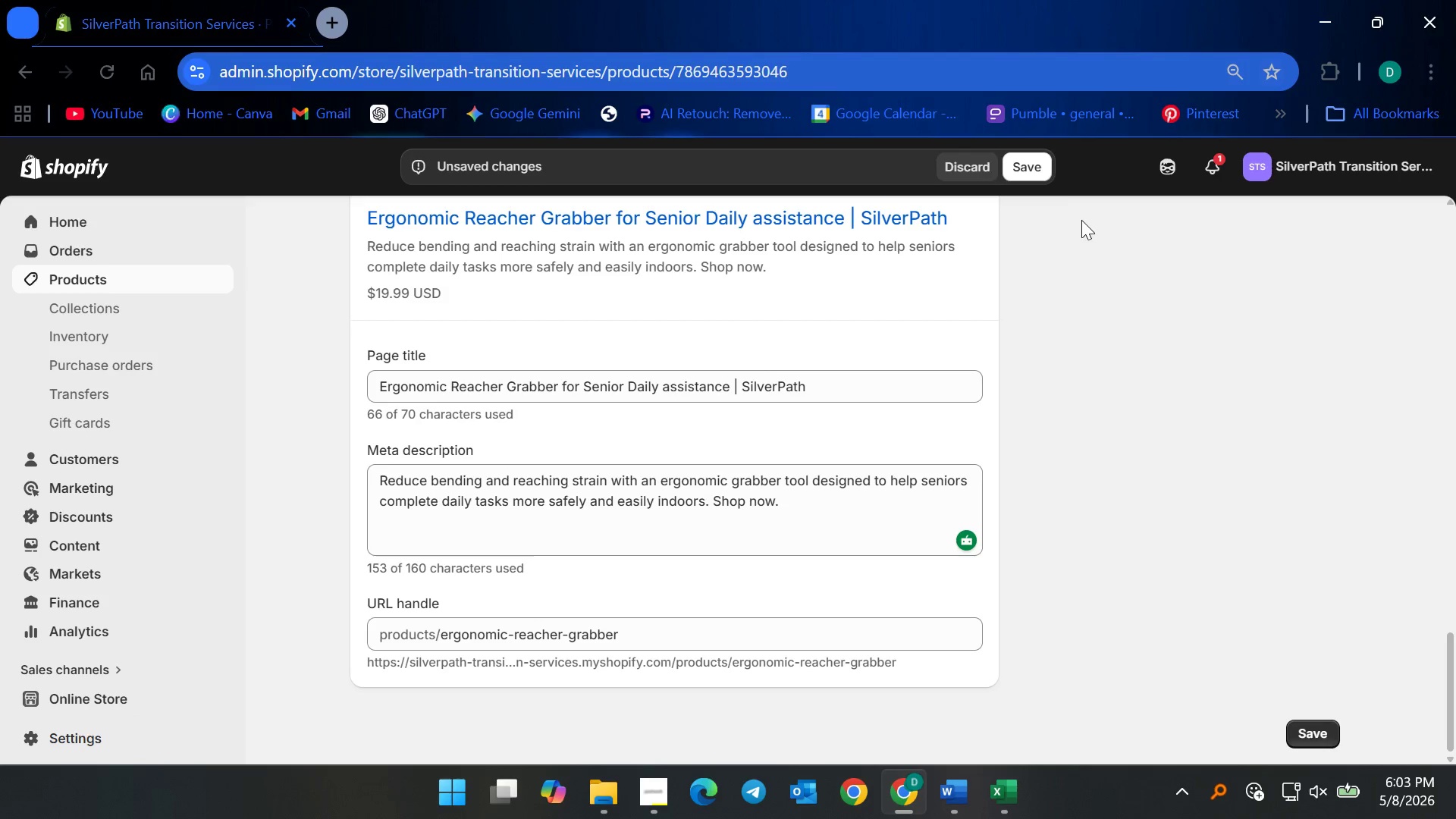 
left_click([1031, 165])
 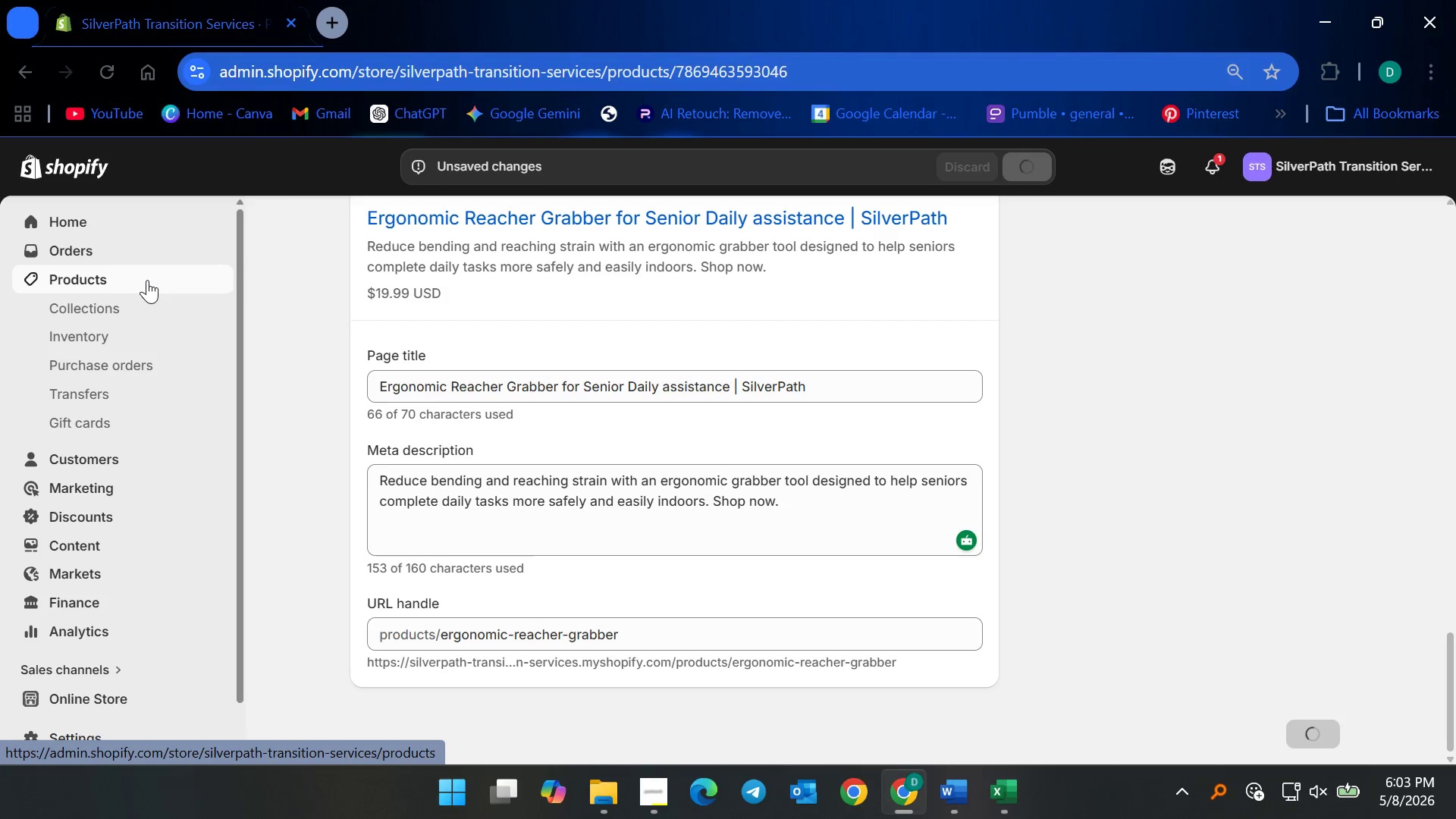 
left_click([147, 280])
 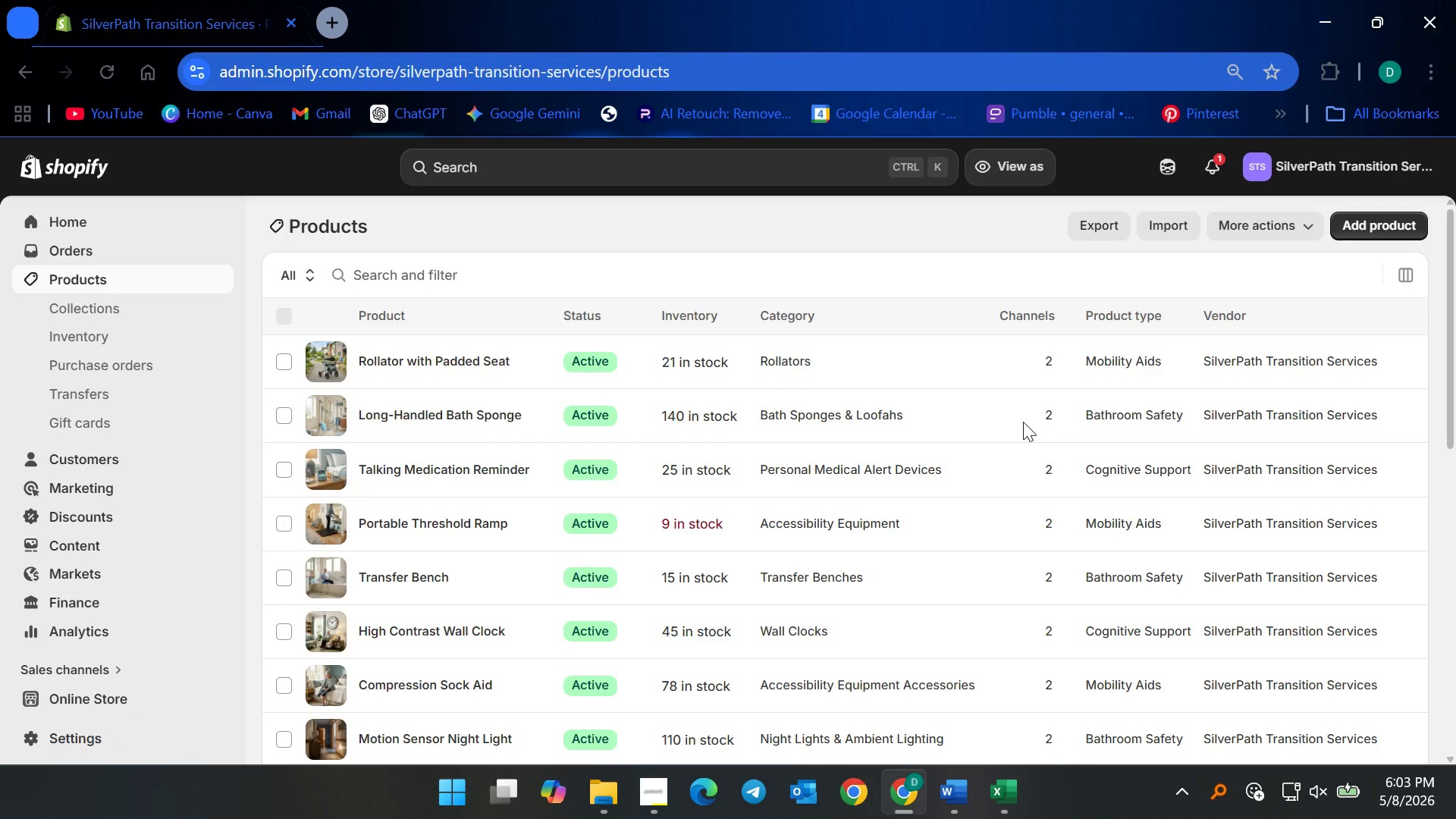 
scroll: coordinate [556, 576], scroll_direction: down, amount: 13.0
 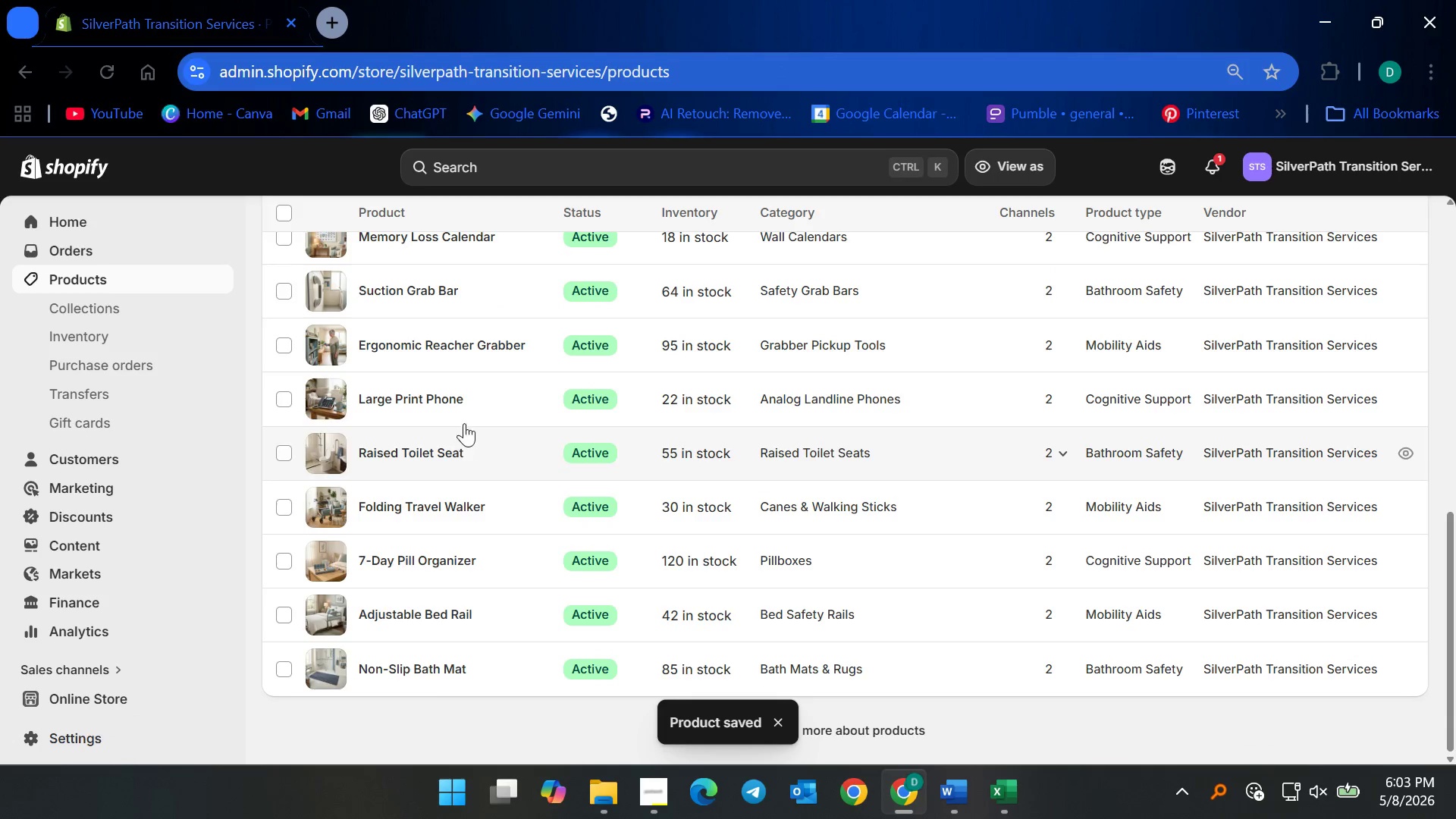 
scroll: coordinate [472, 375], scroll_direction: up, amount: 1.0
 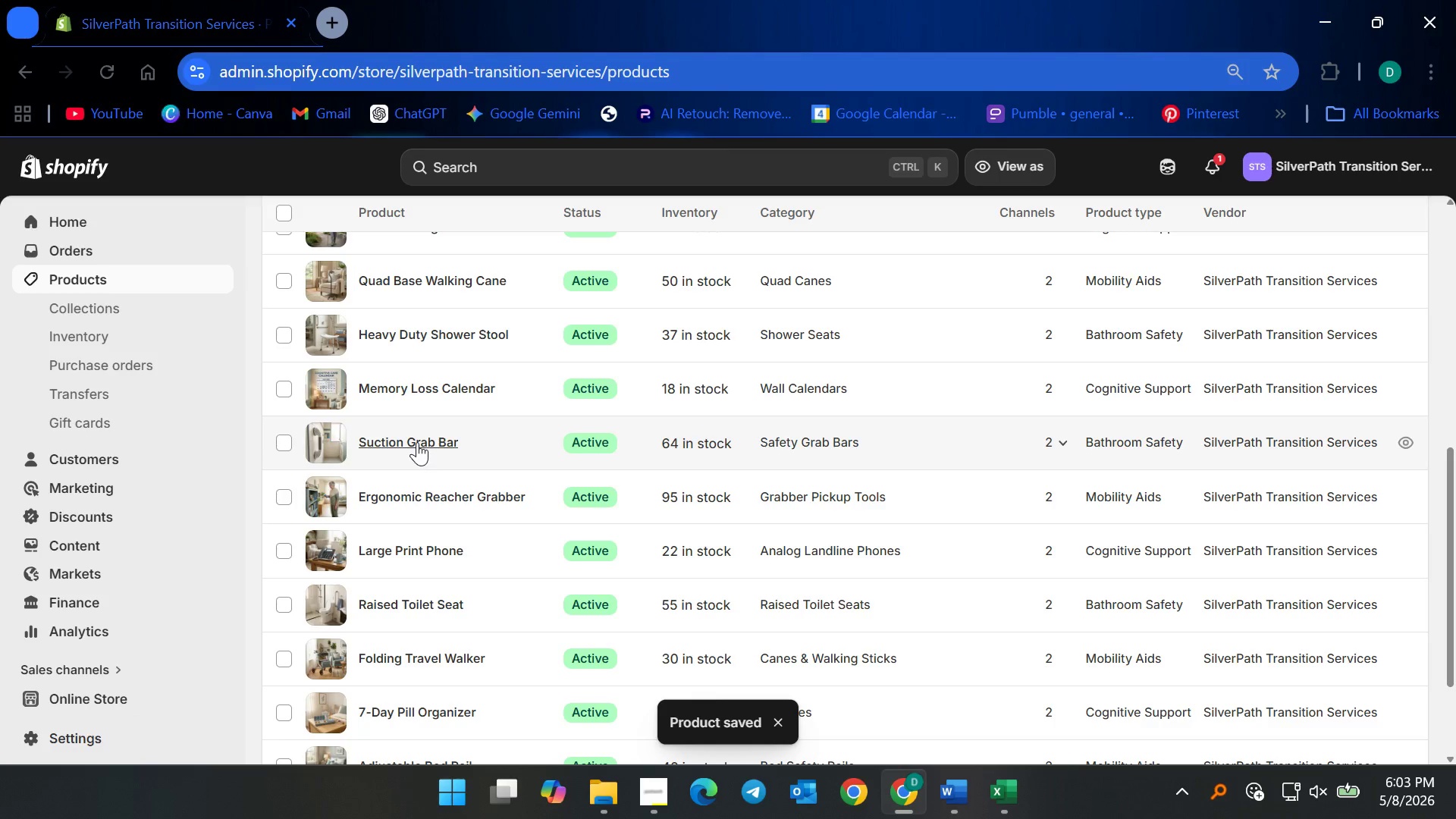 
left_click([420, 441])
 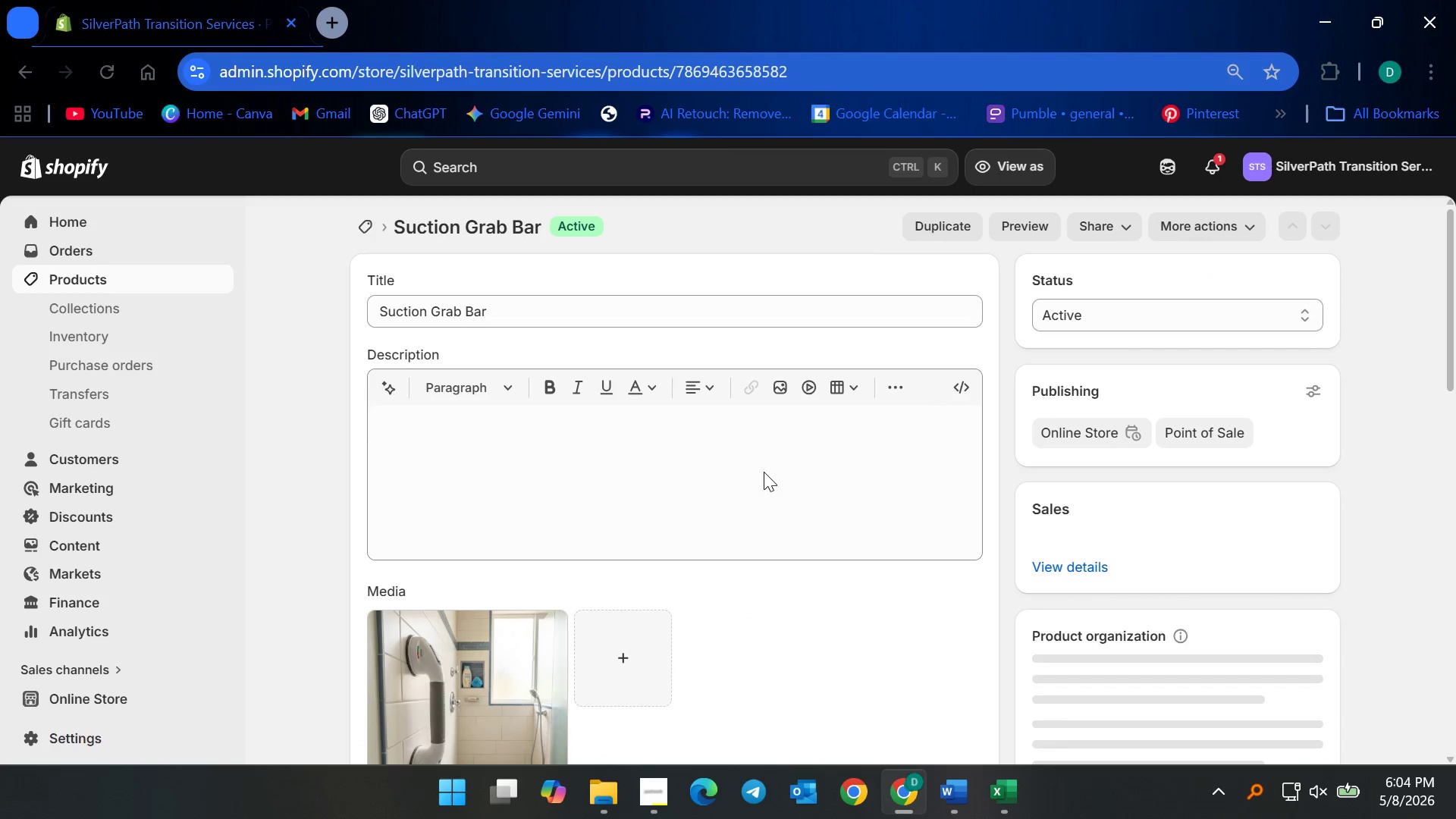 
scroll: coordinate [907, 594], scroll_direction: down, amount: 24.0
 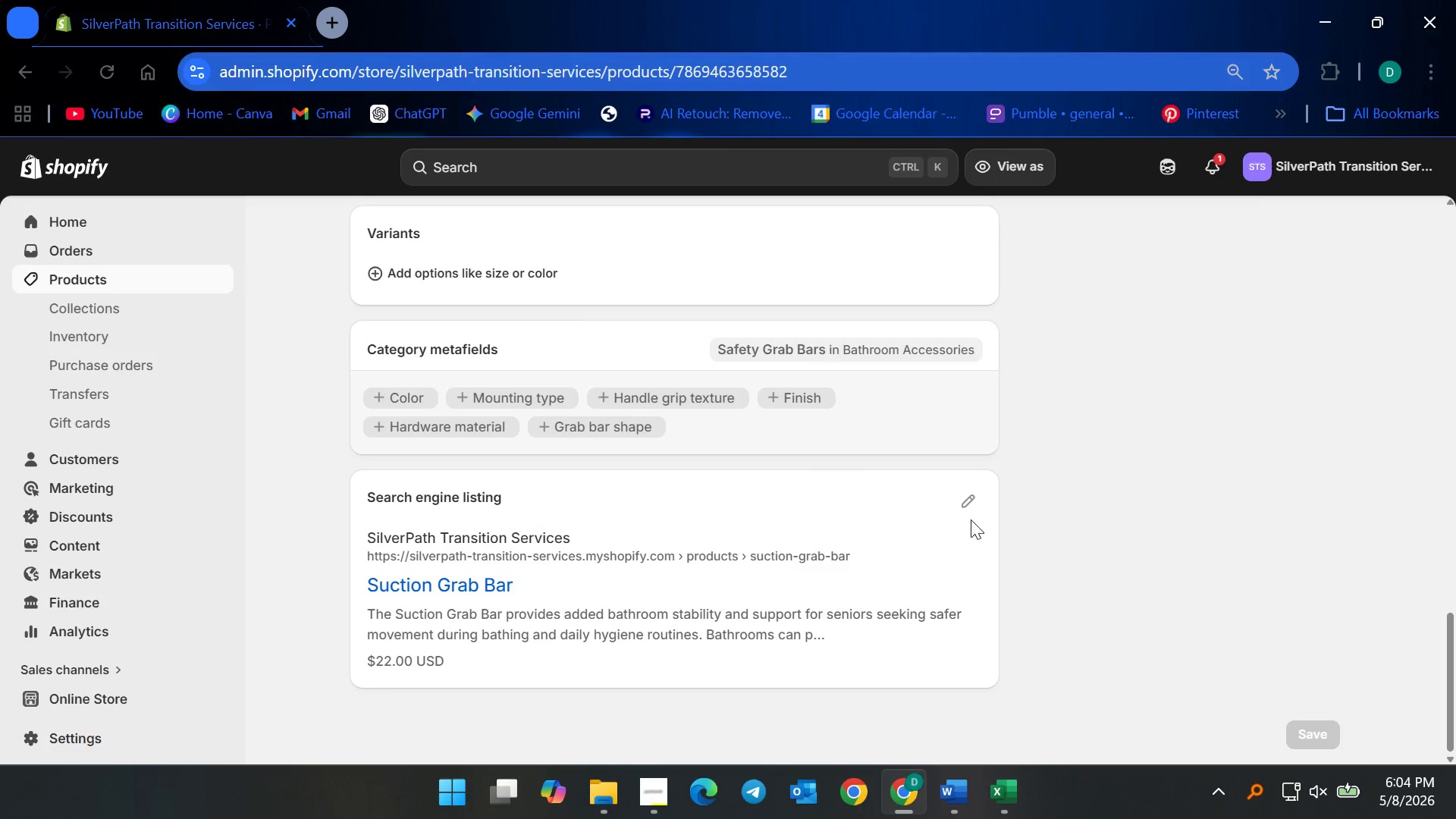 
left_click([971, 488])
 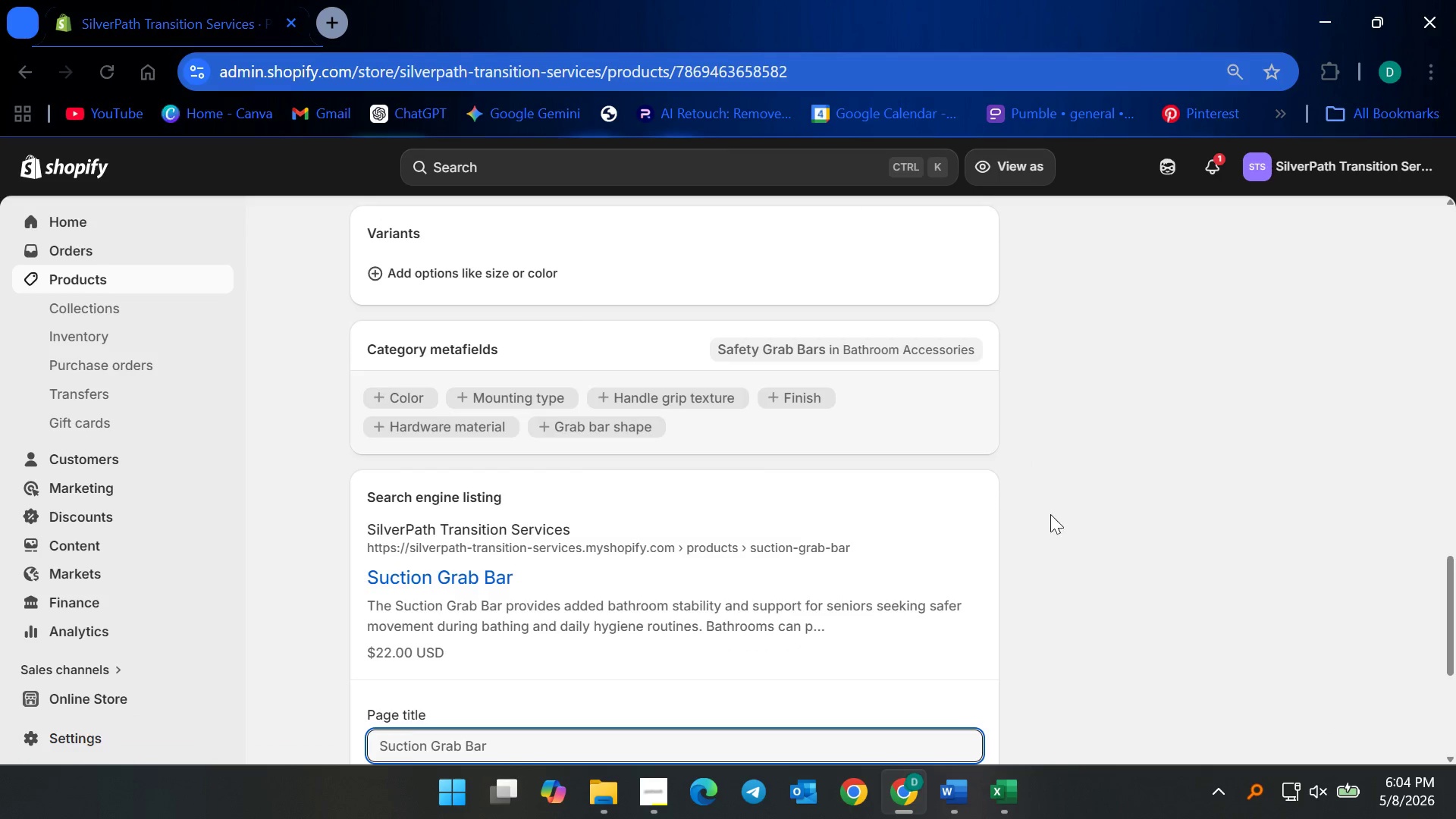 
scroll: coordinate [1055, 527], scroll_direction: down, amount: 5.0
 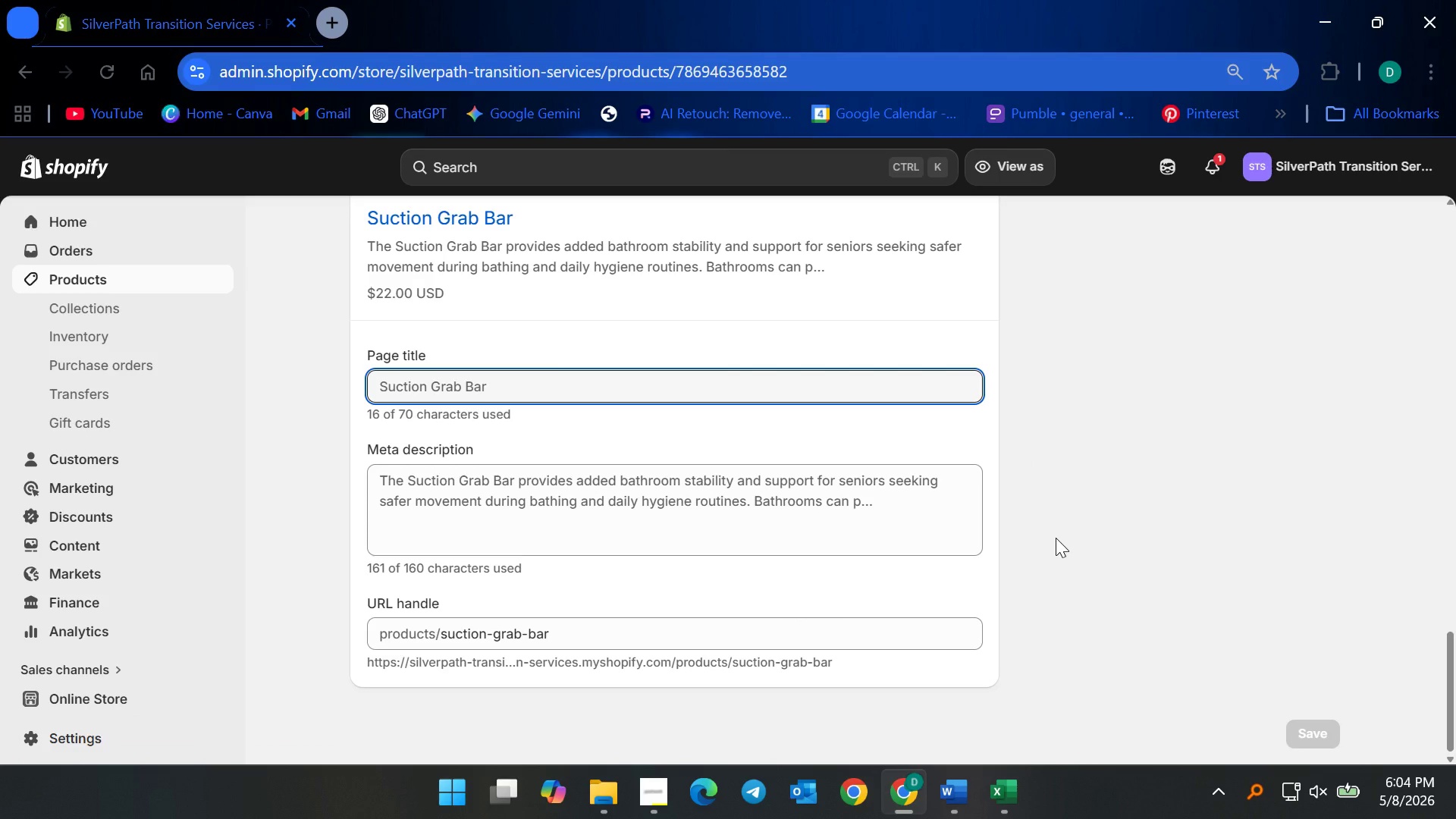 
wait(8.78)
 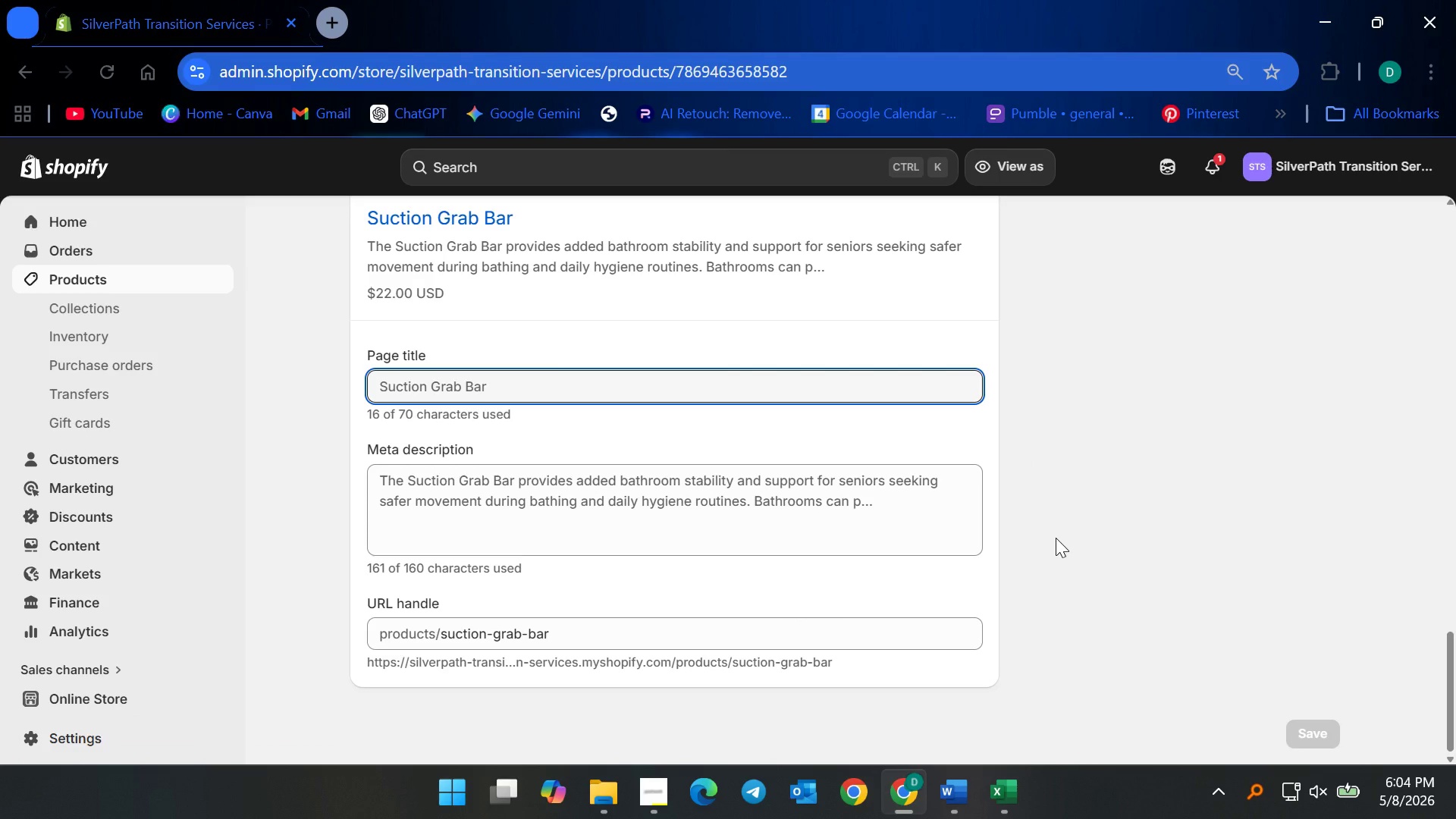 
type( for Senior Shower Safety)
 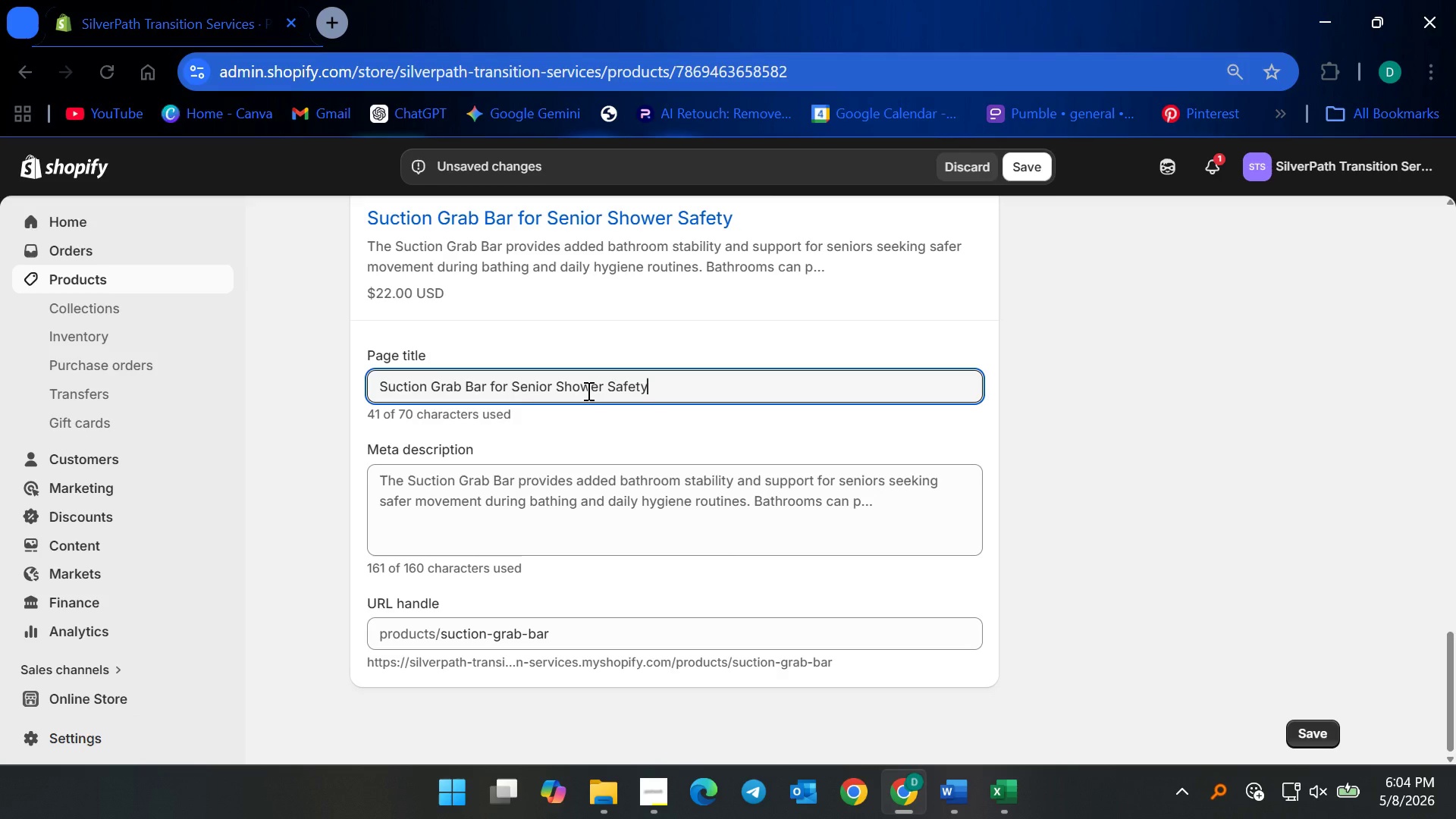 
wait(5.92)
 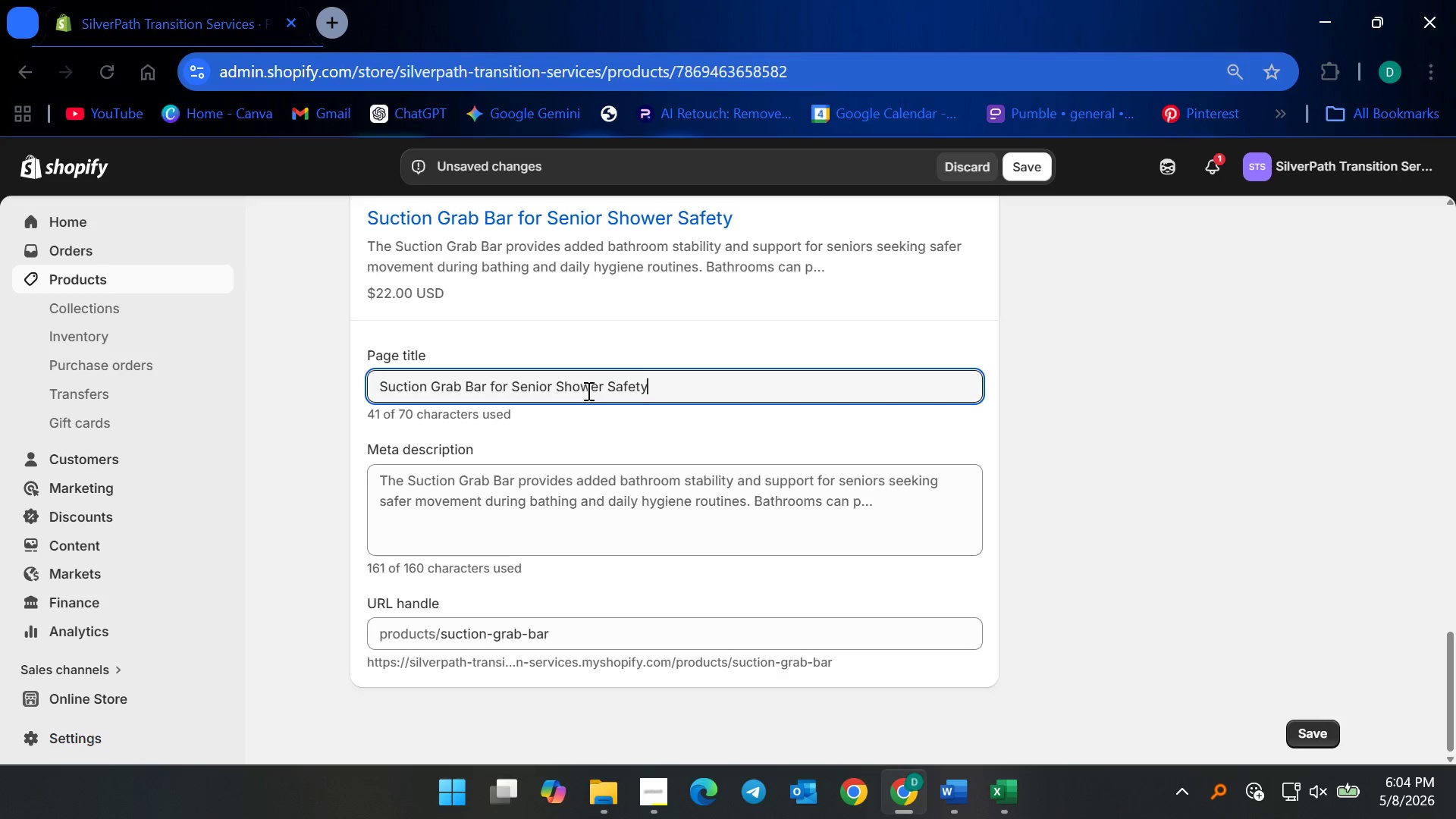 
type( | SilverPath)
 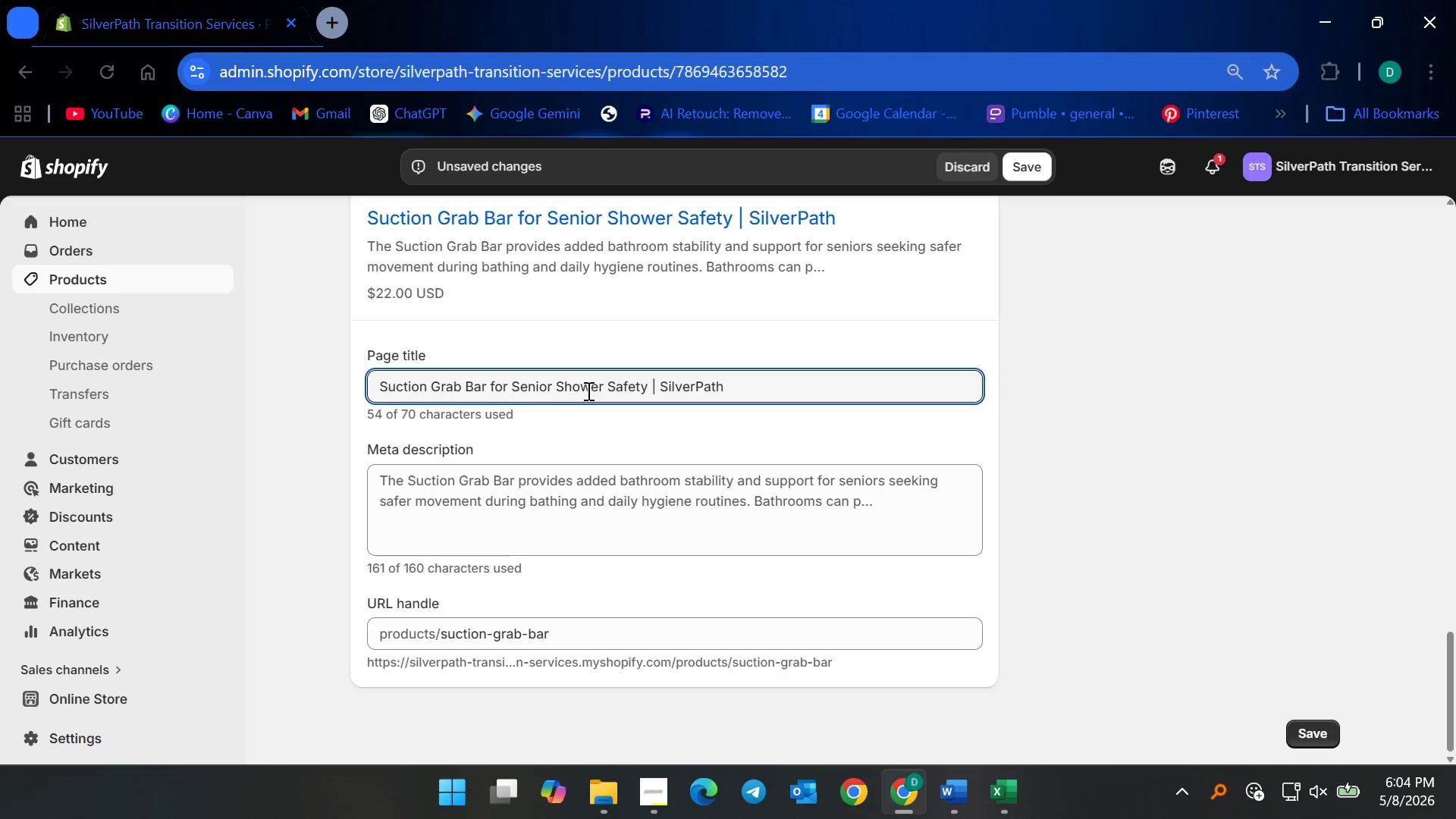 
wait(5.03)
 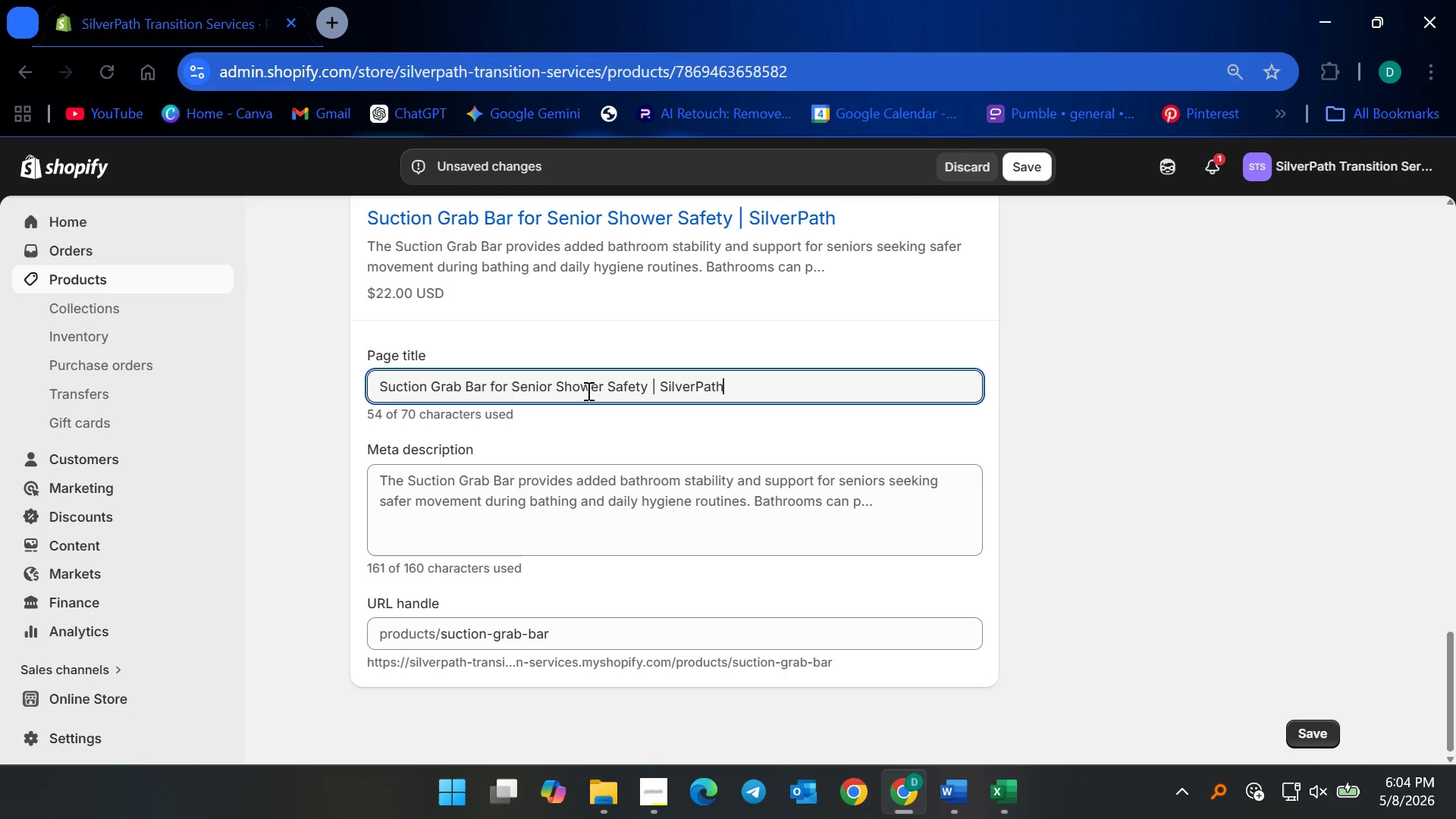 
left_click([572, 518])
 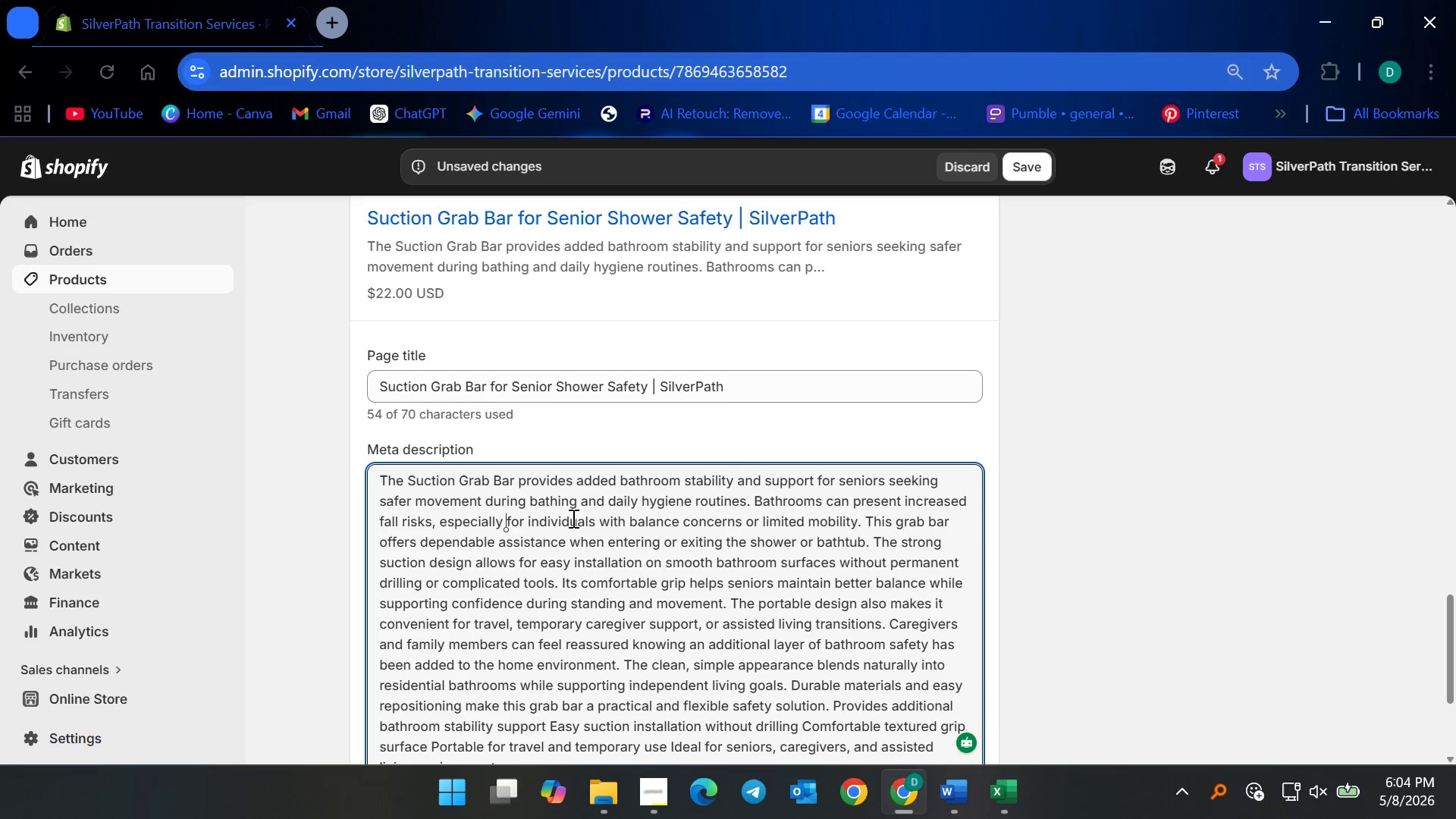 
key(Control+A)
 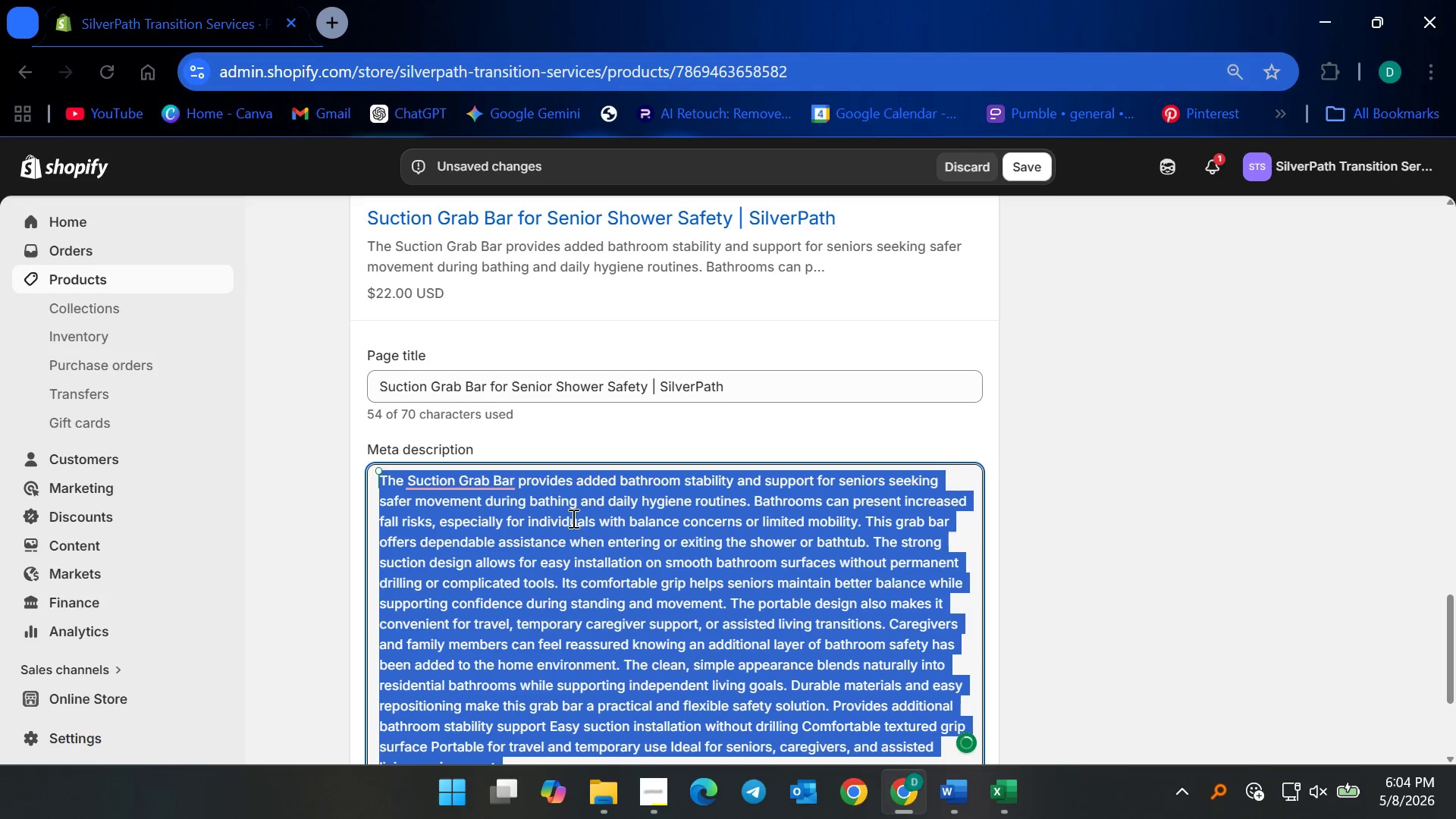 
key(Backspace)
 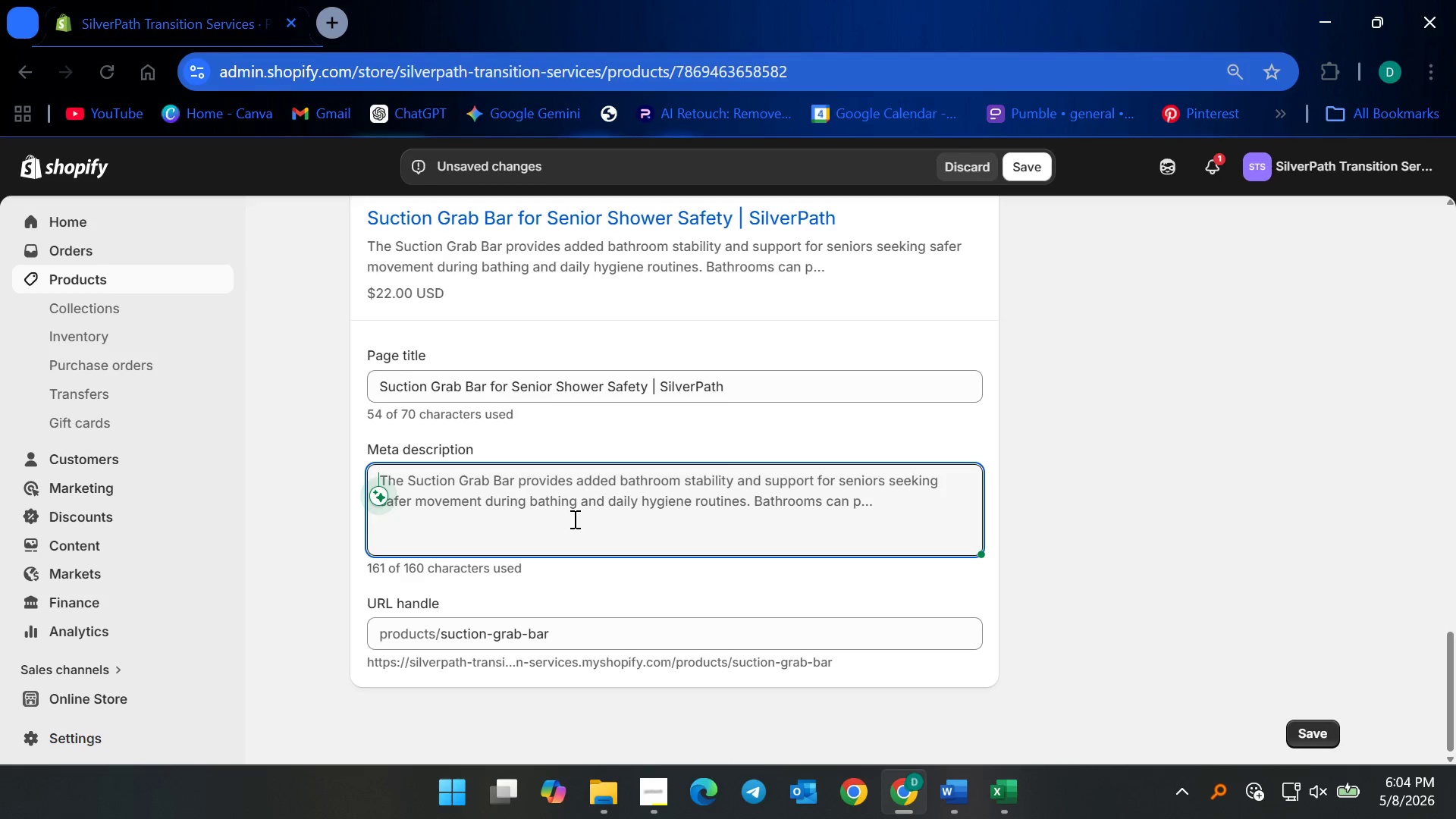 
type(Add dependable bathroom support with )
 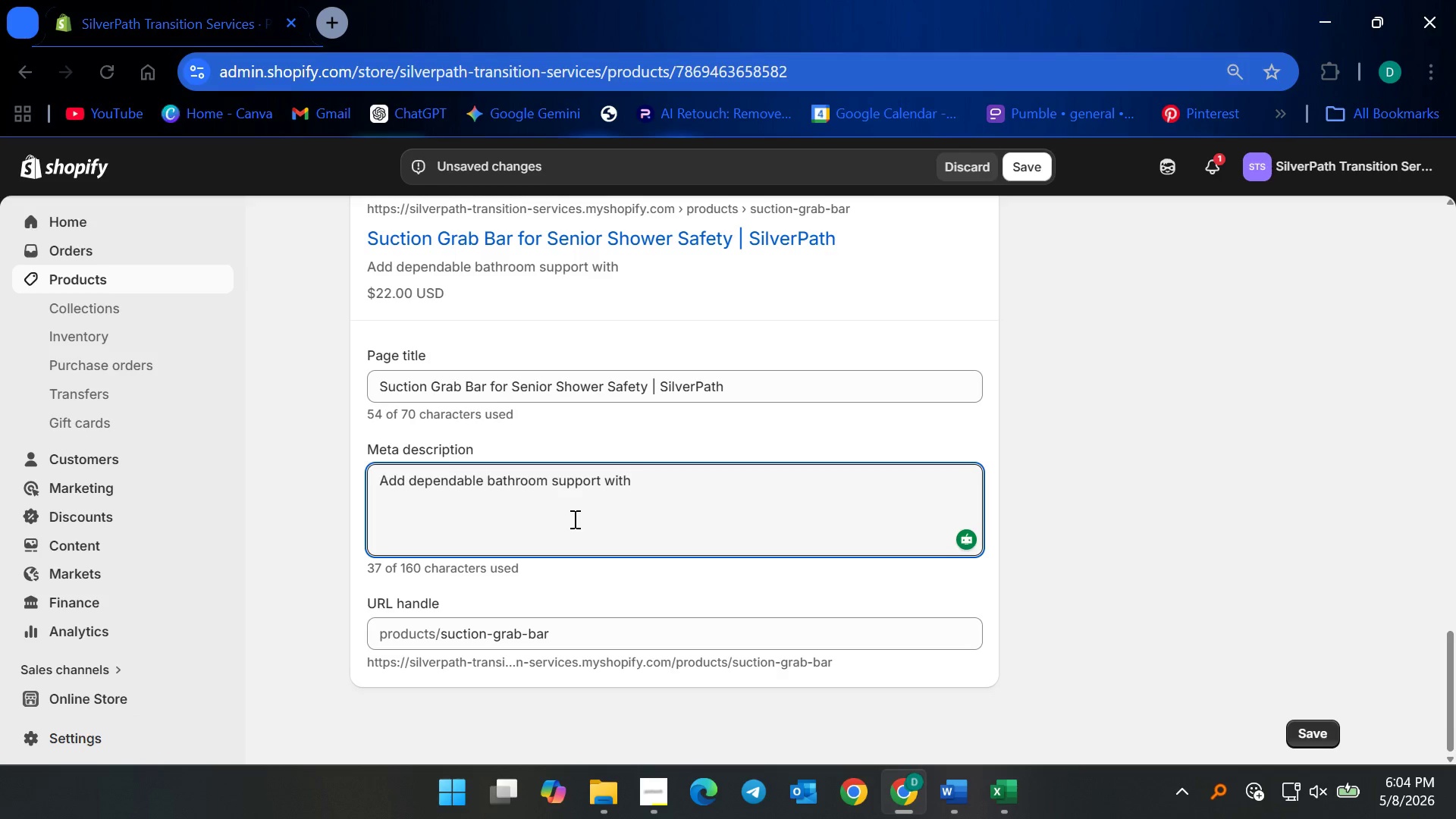 
wait(6.59)
 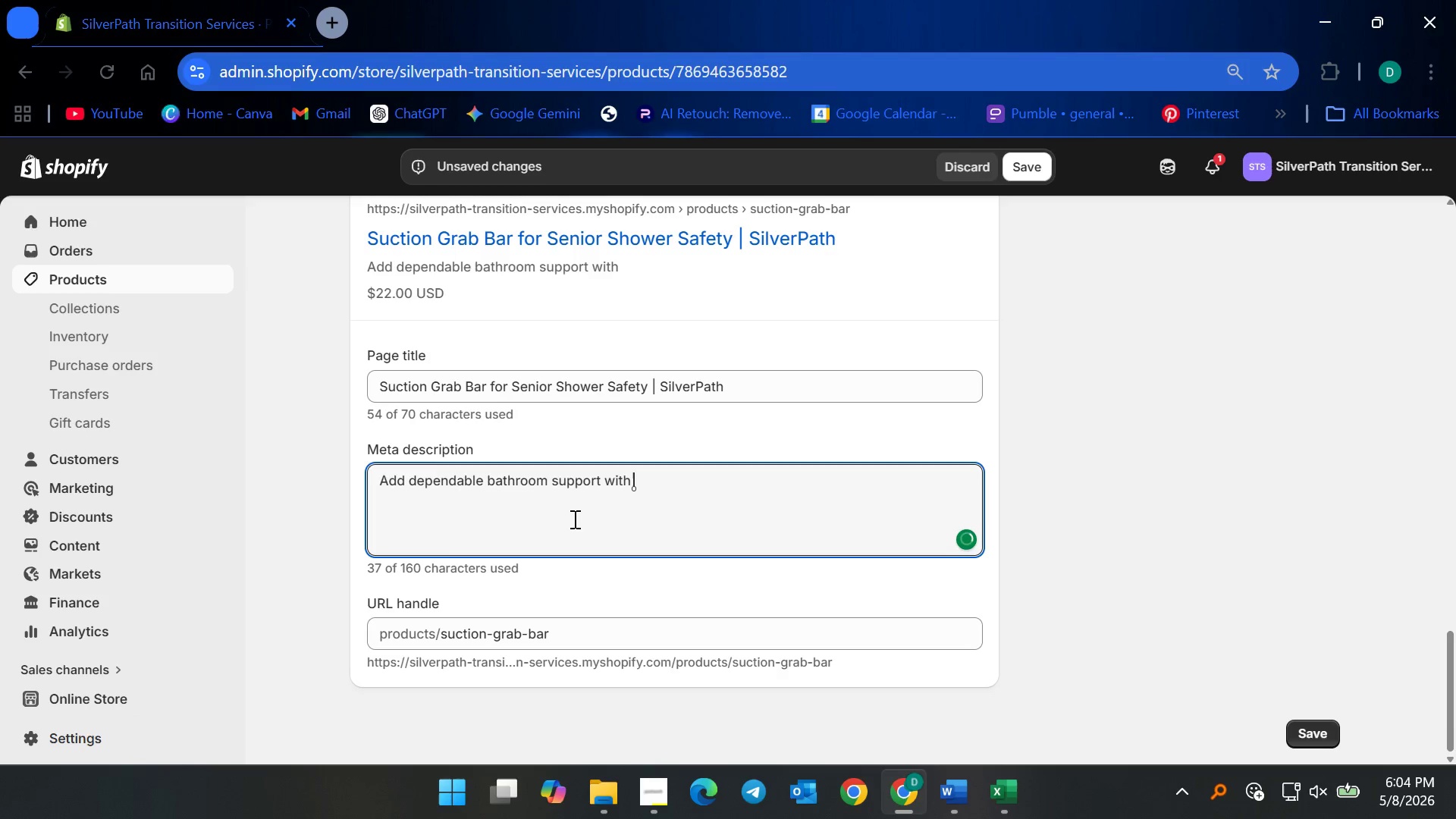 
key(Shift+ShiftLeft)
 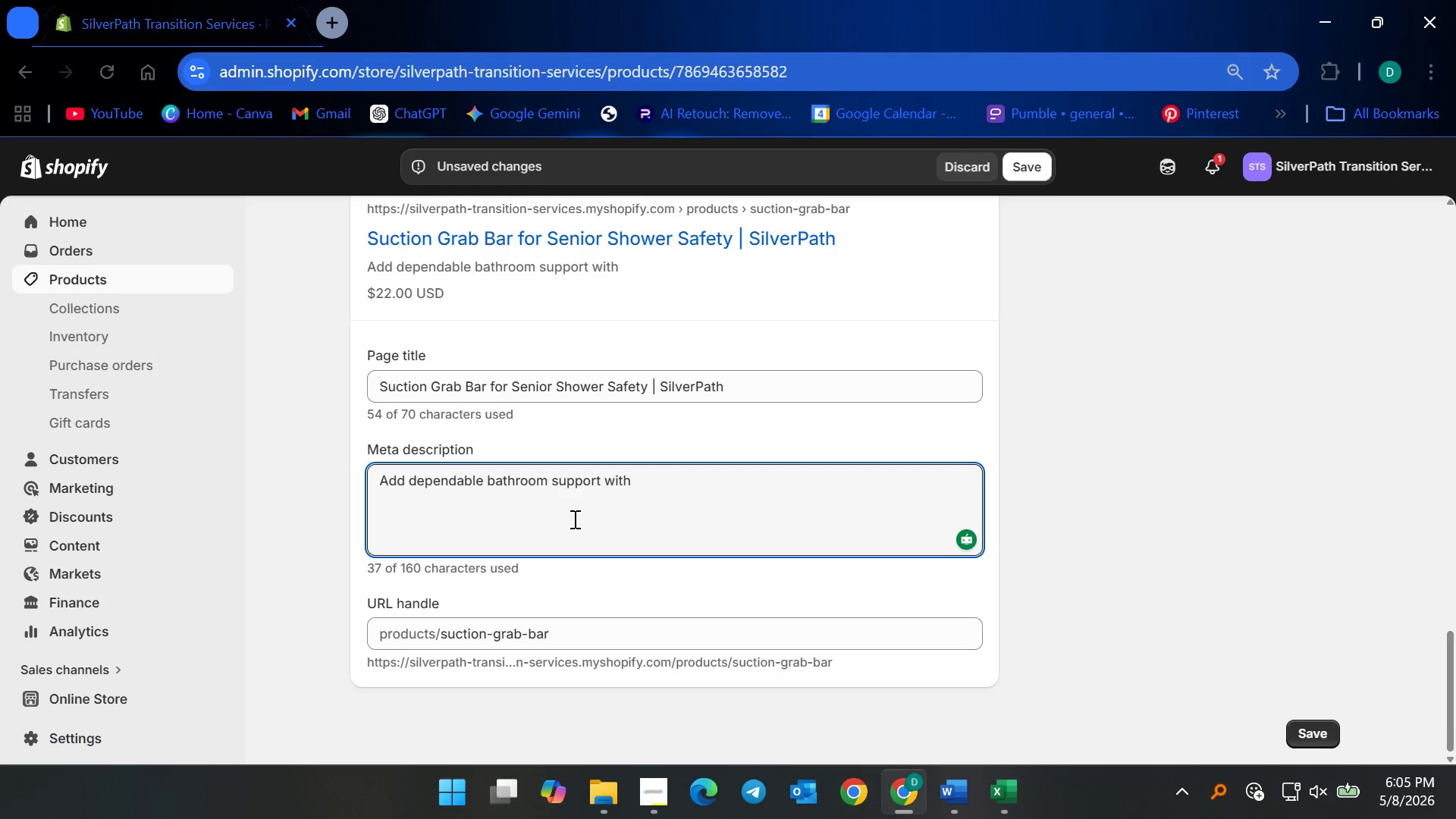 
wait(65.16)
 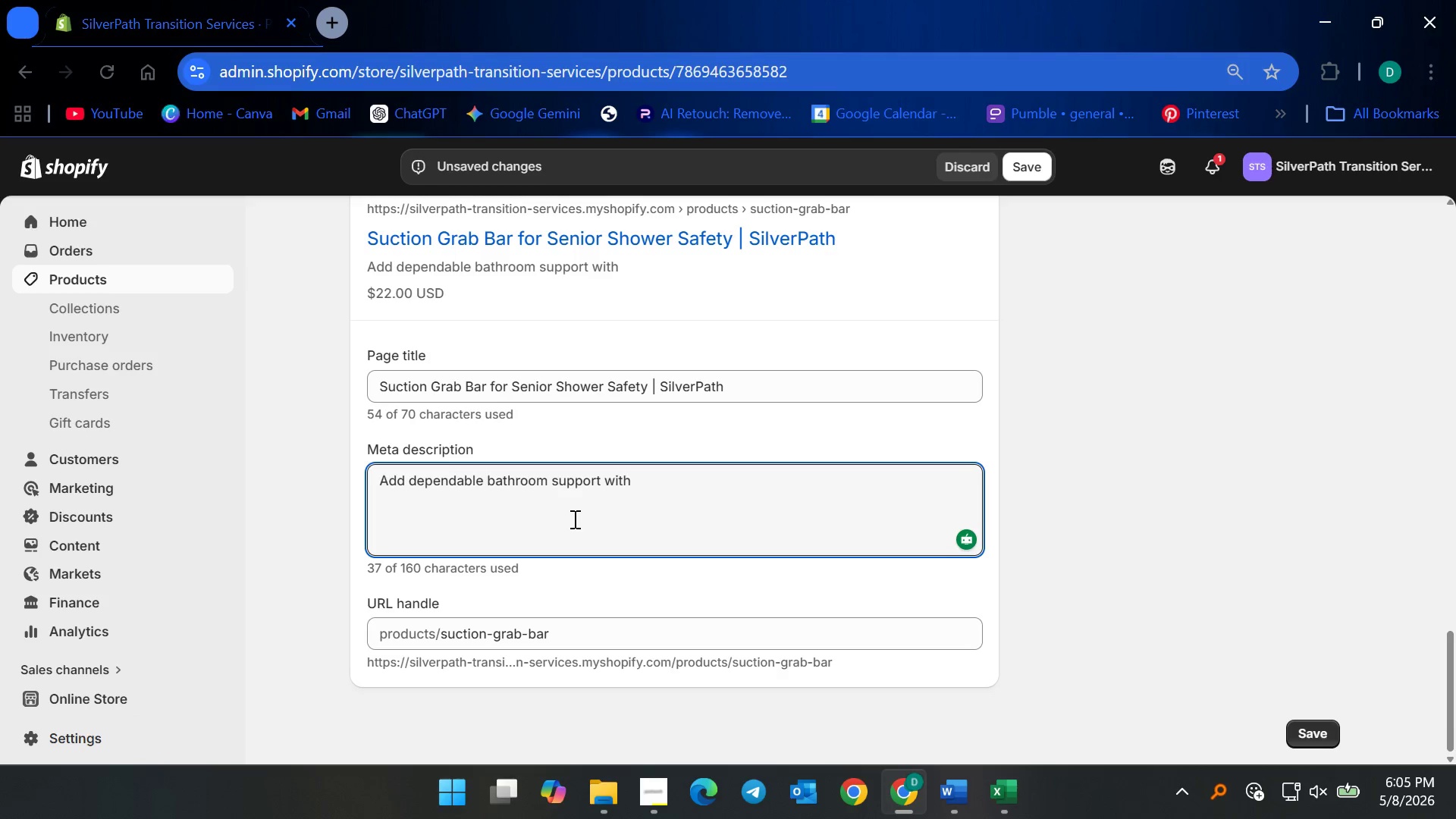 
type(sunction grab bar )
 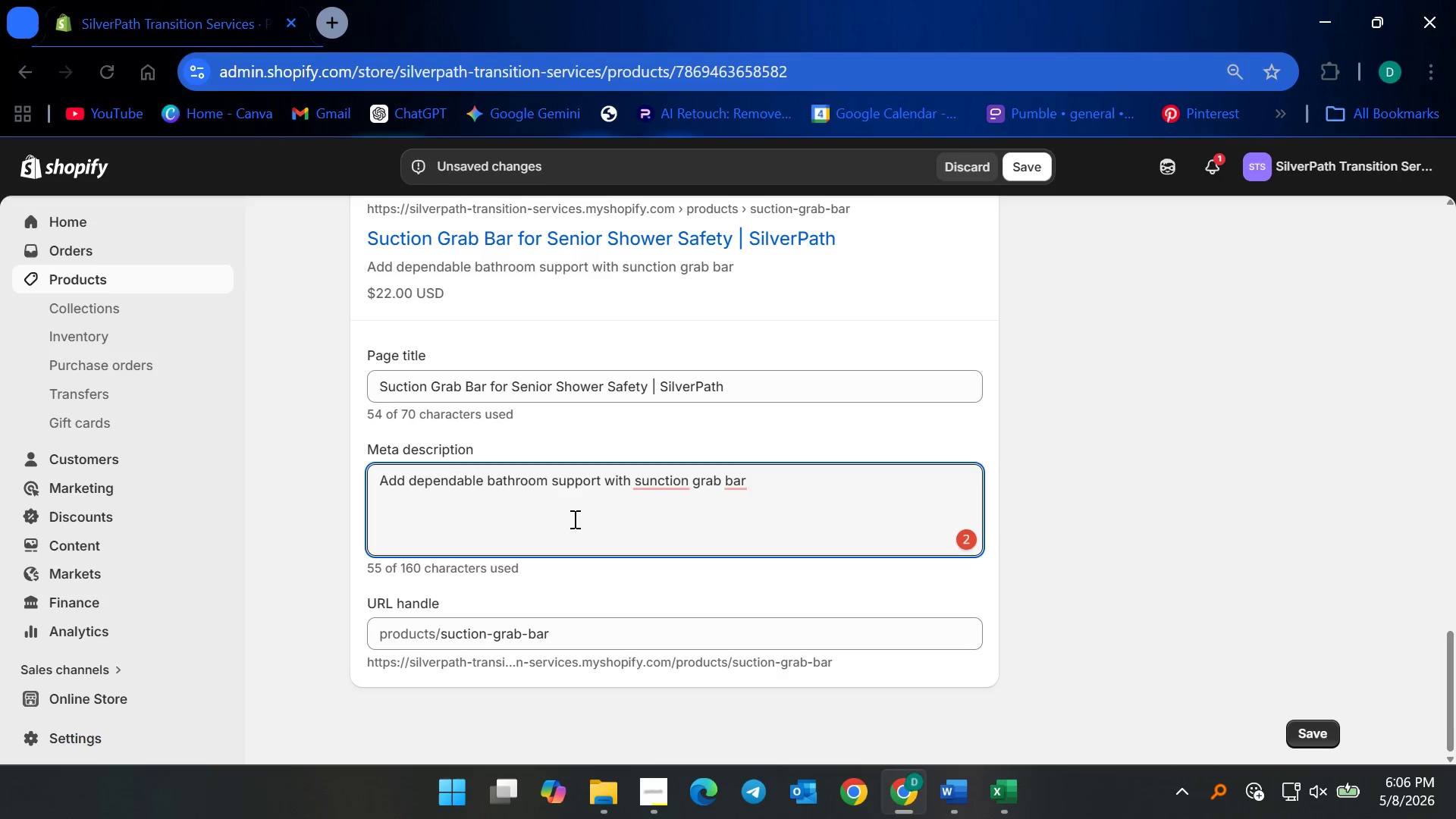 
type(desin)
key(Backspace)
type(gned to help seniors )
 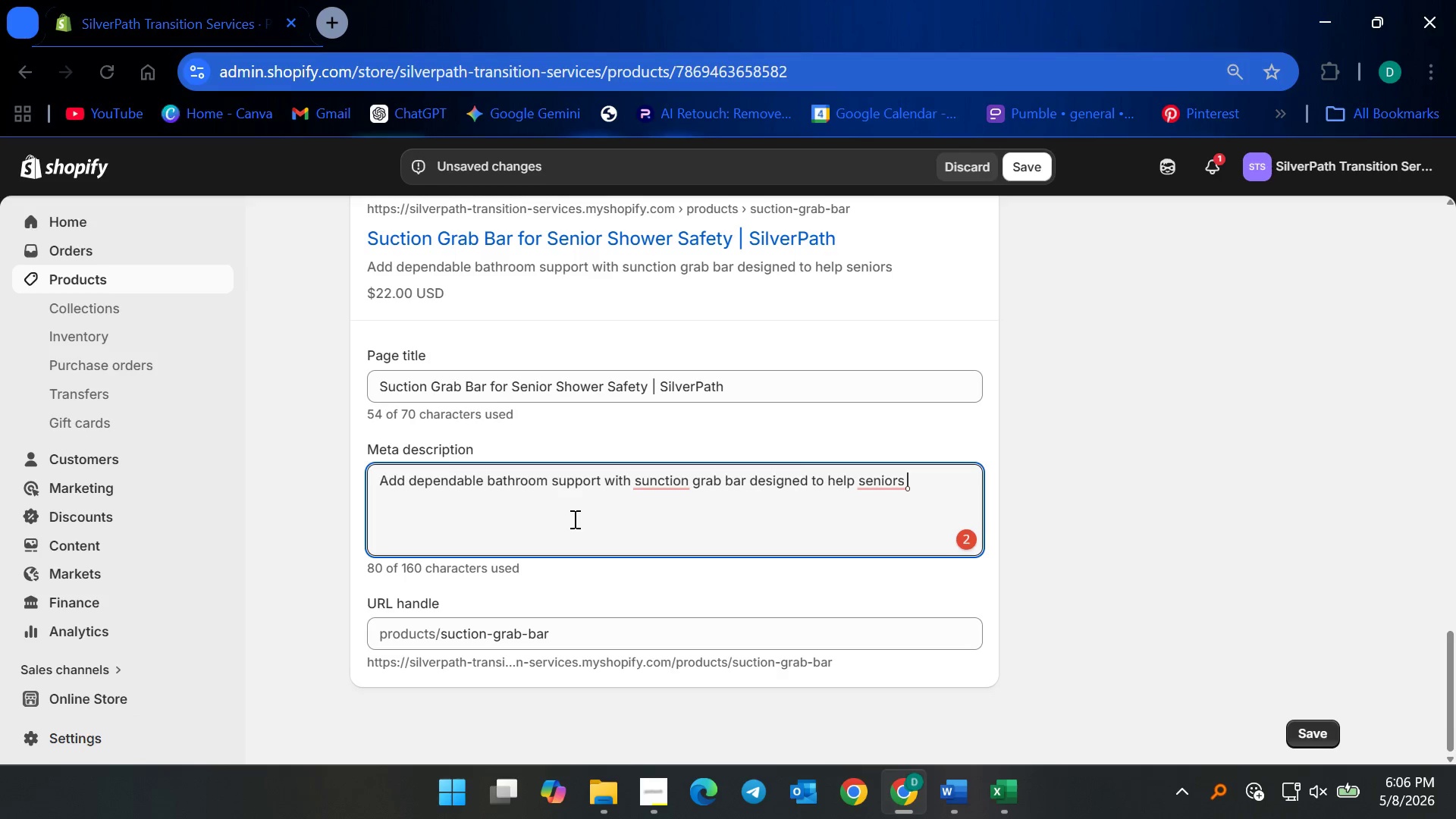 
type(maintain balance and confidence during bathing routines safely. Shop now.)
 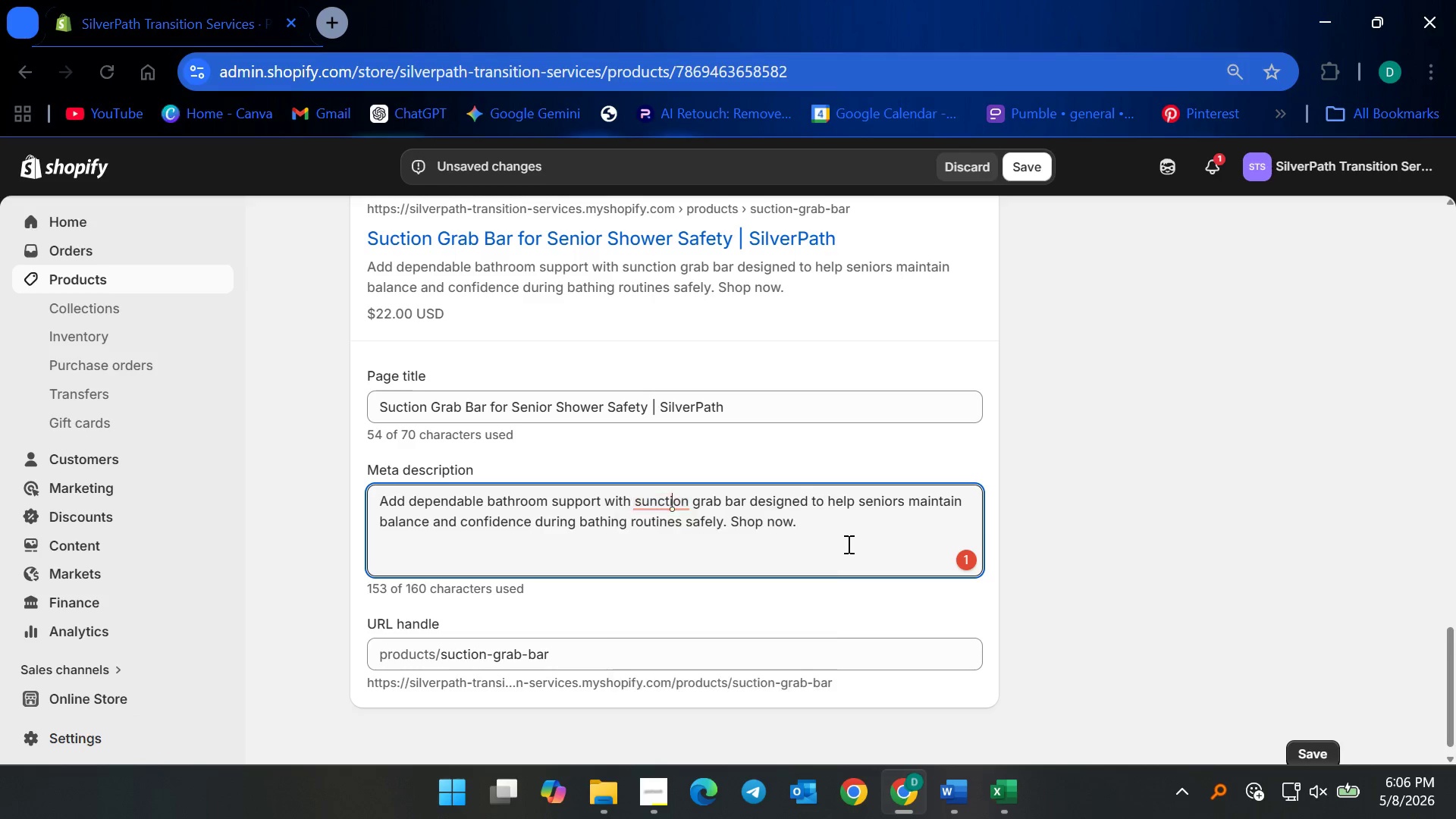 
mouse_move([658, 523])
 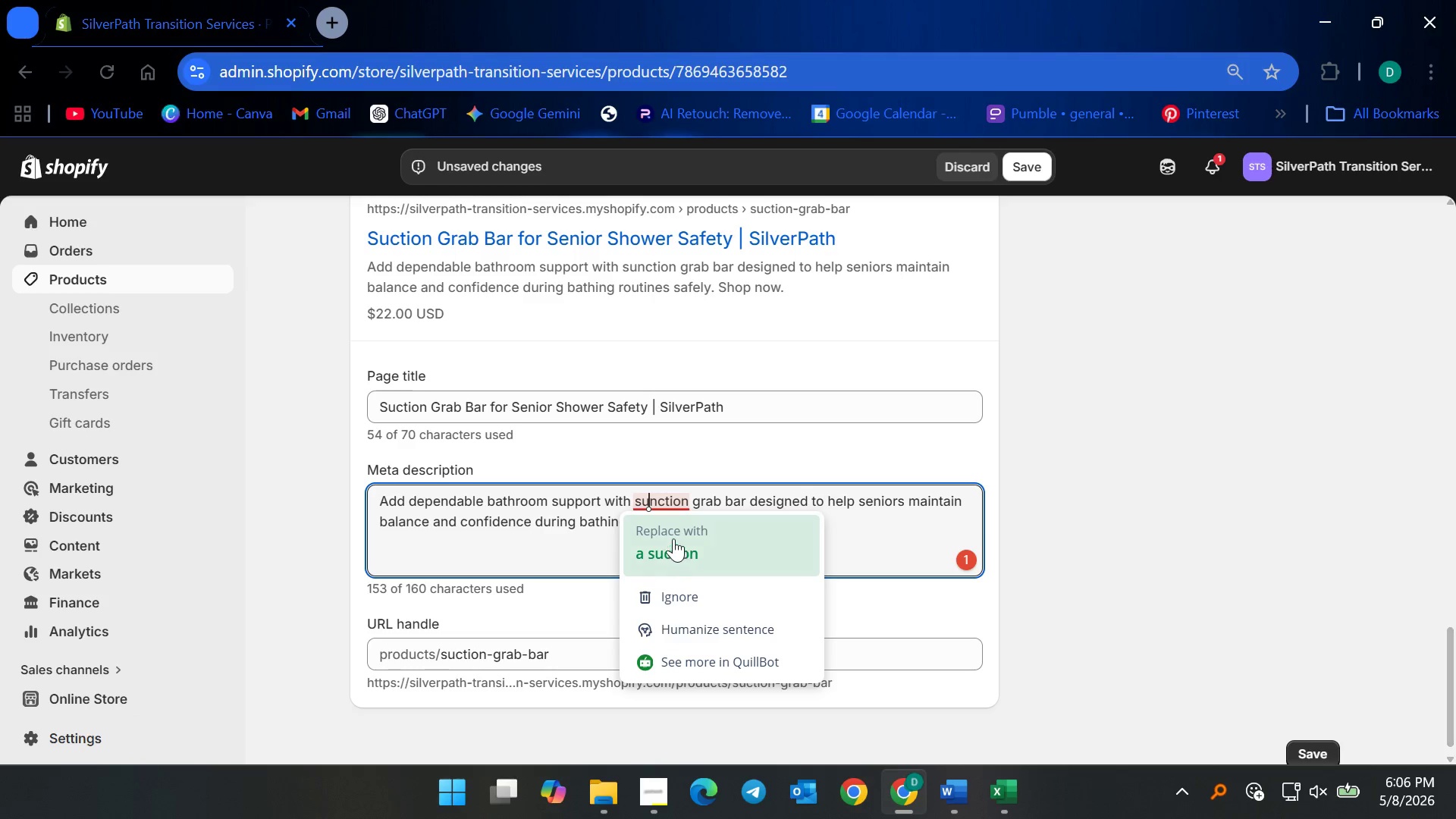 
left_click([673, 538])
 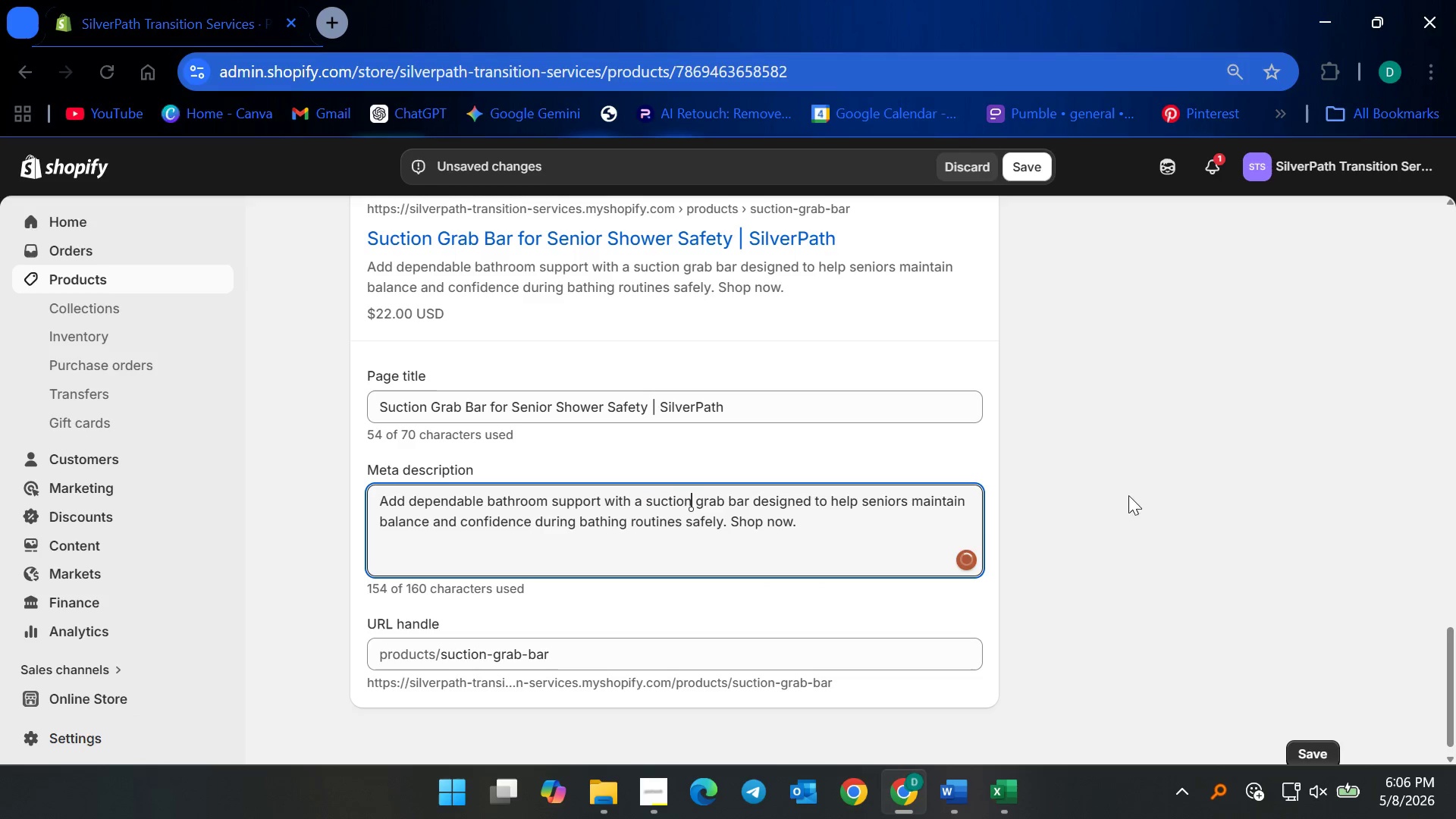 
left_click([1178, 488])
 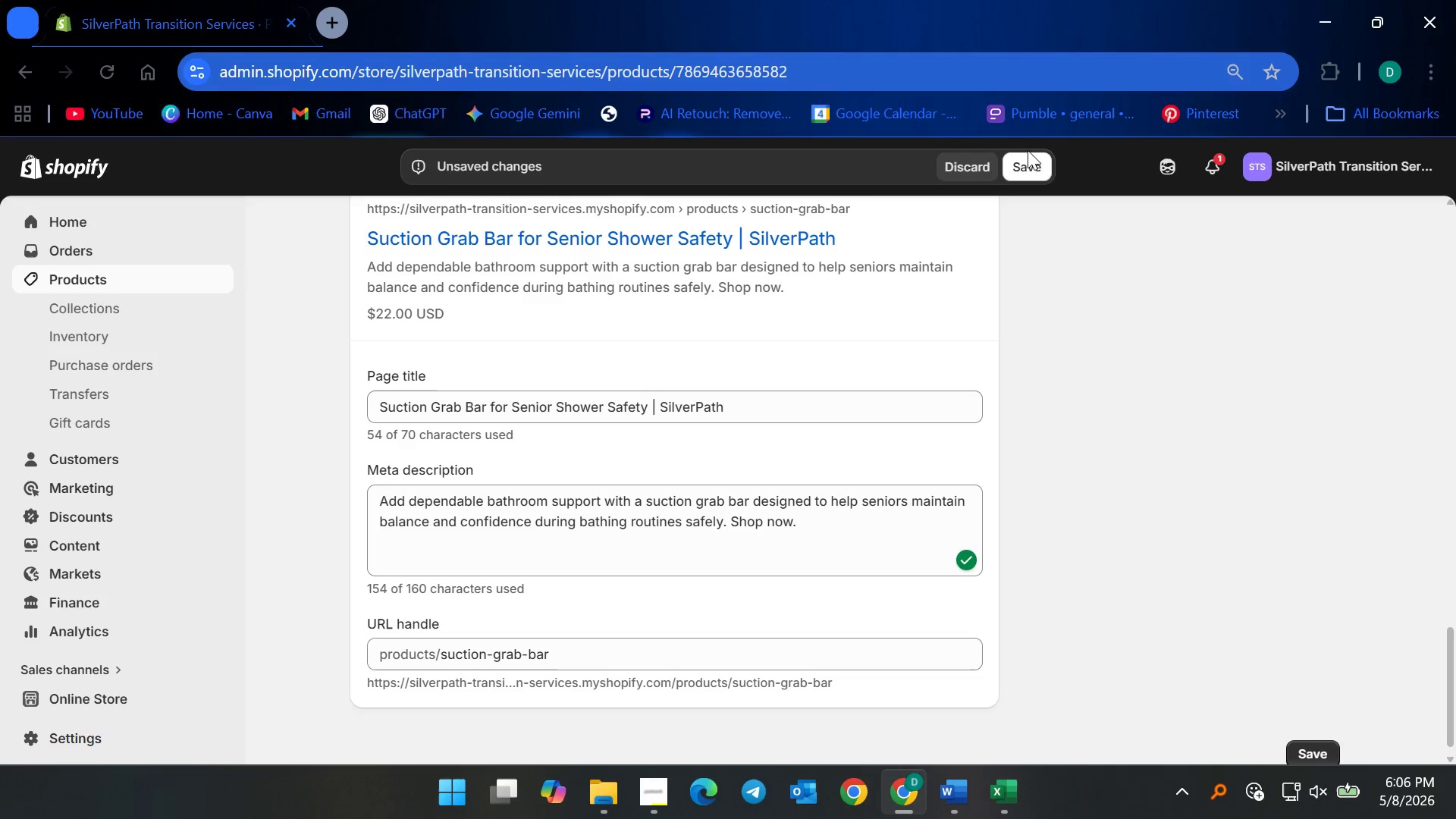 
double_click([1030, 160])
 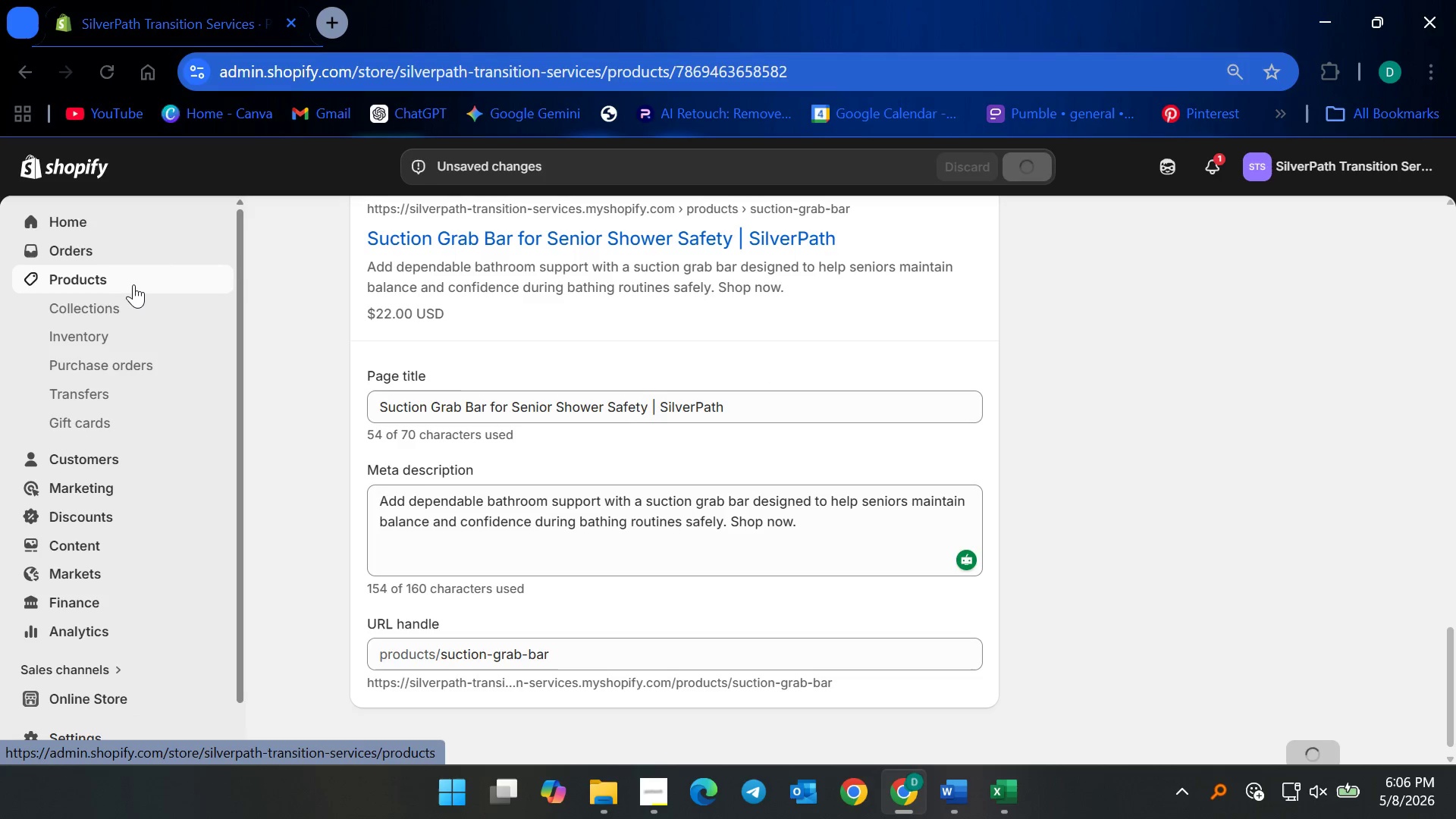 
left_click([133, 284])
 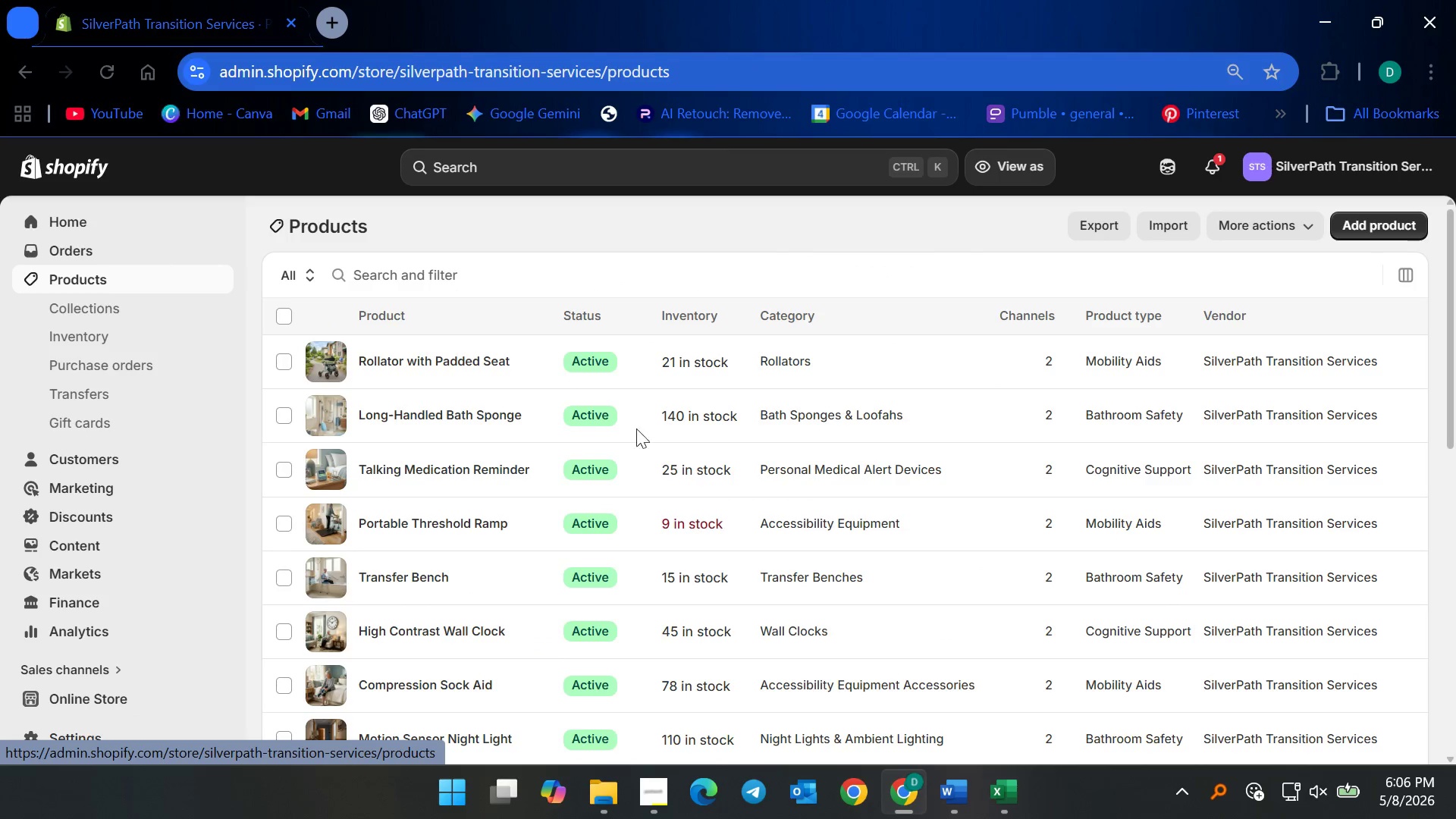 
scroll: coordinate [635, 605], scroll_direction: down, amount: 13.0
 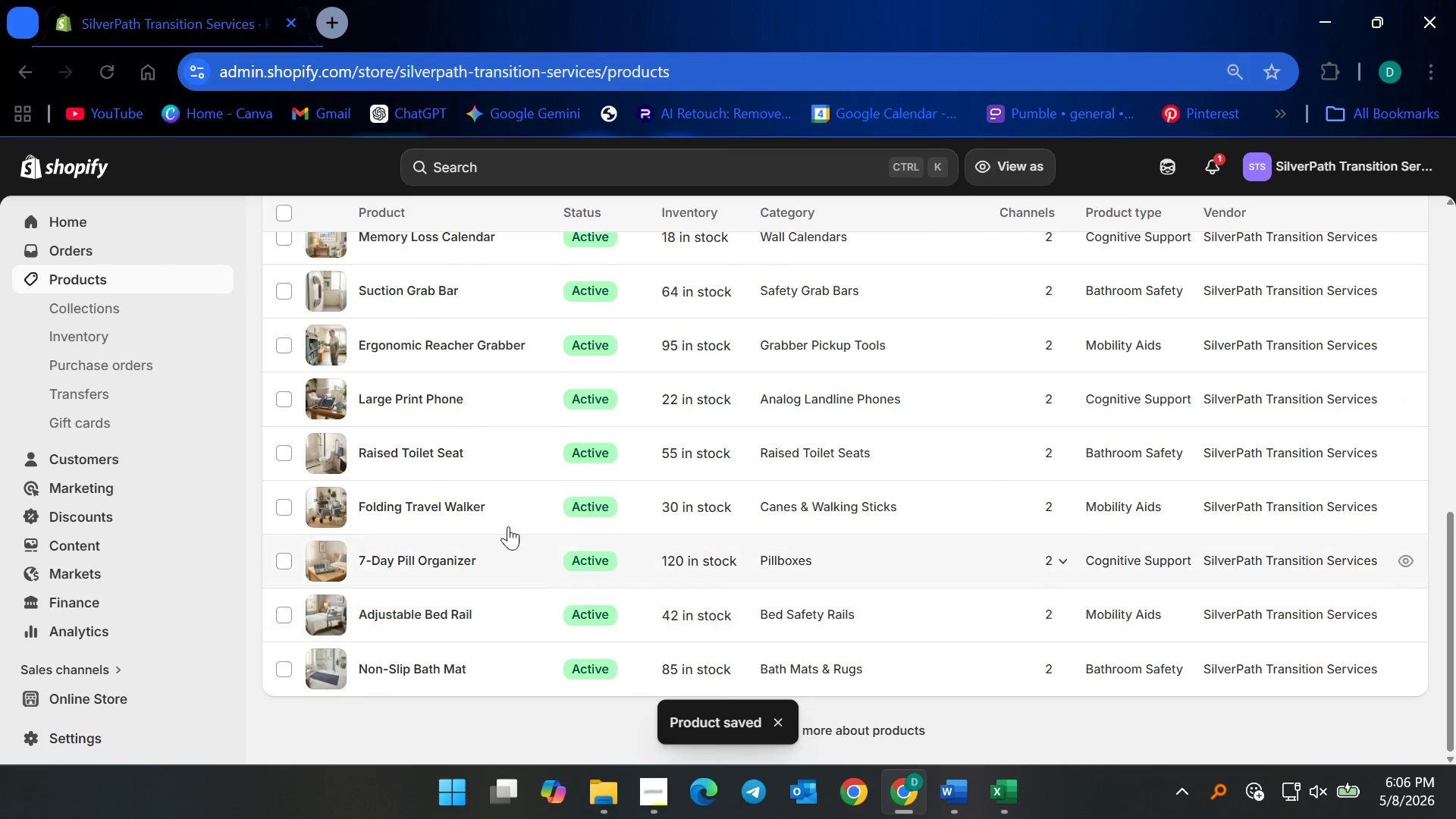 
scroll: coordinate [505, 461], scroll_direction: up, amount: 1.0
 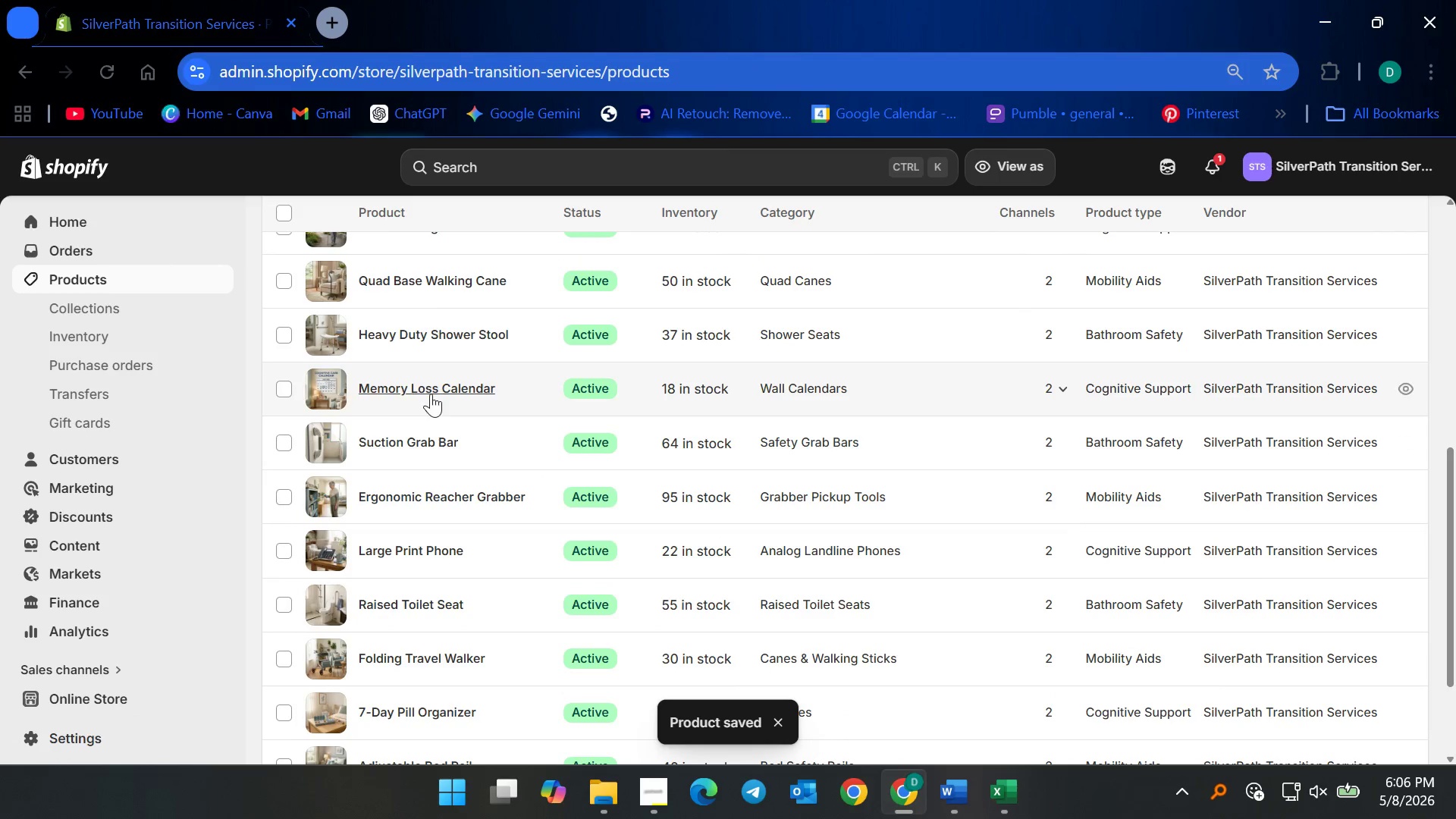 
left_click([431, 394])
 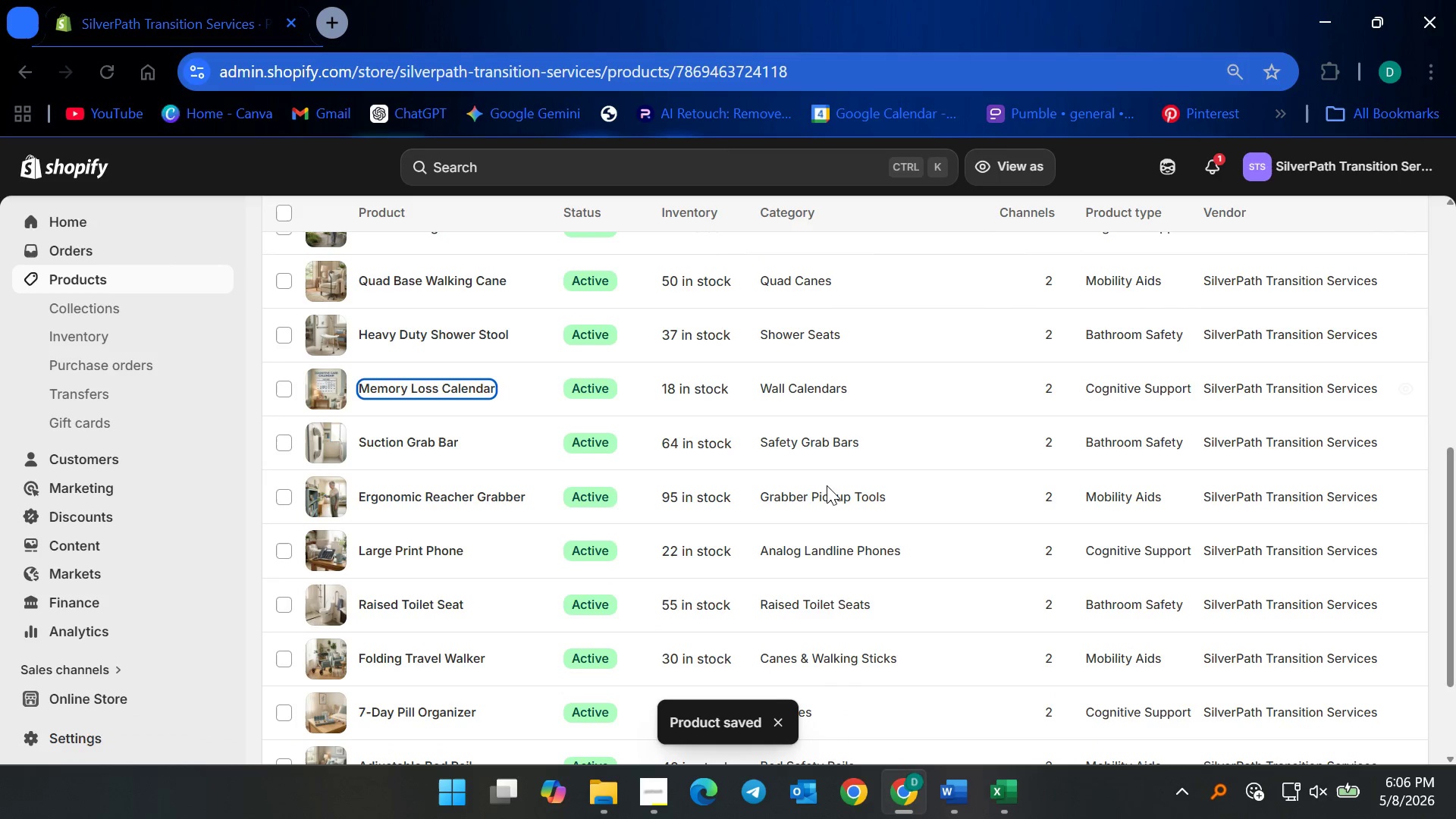 
scroll: coordinate [912, 610], scroll_direction: down, amount: 37.0
 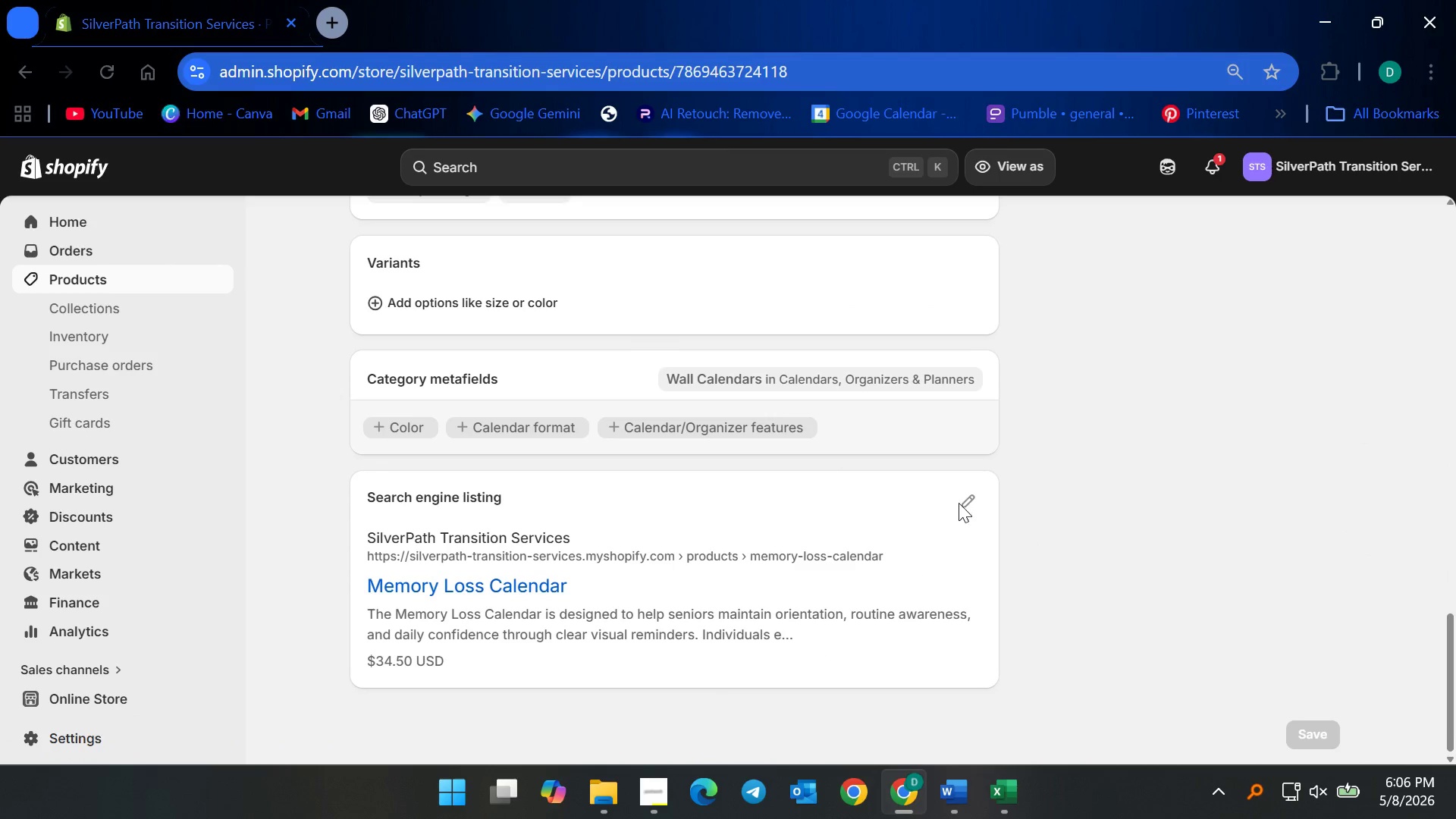 
left_click([965, 504])
 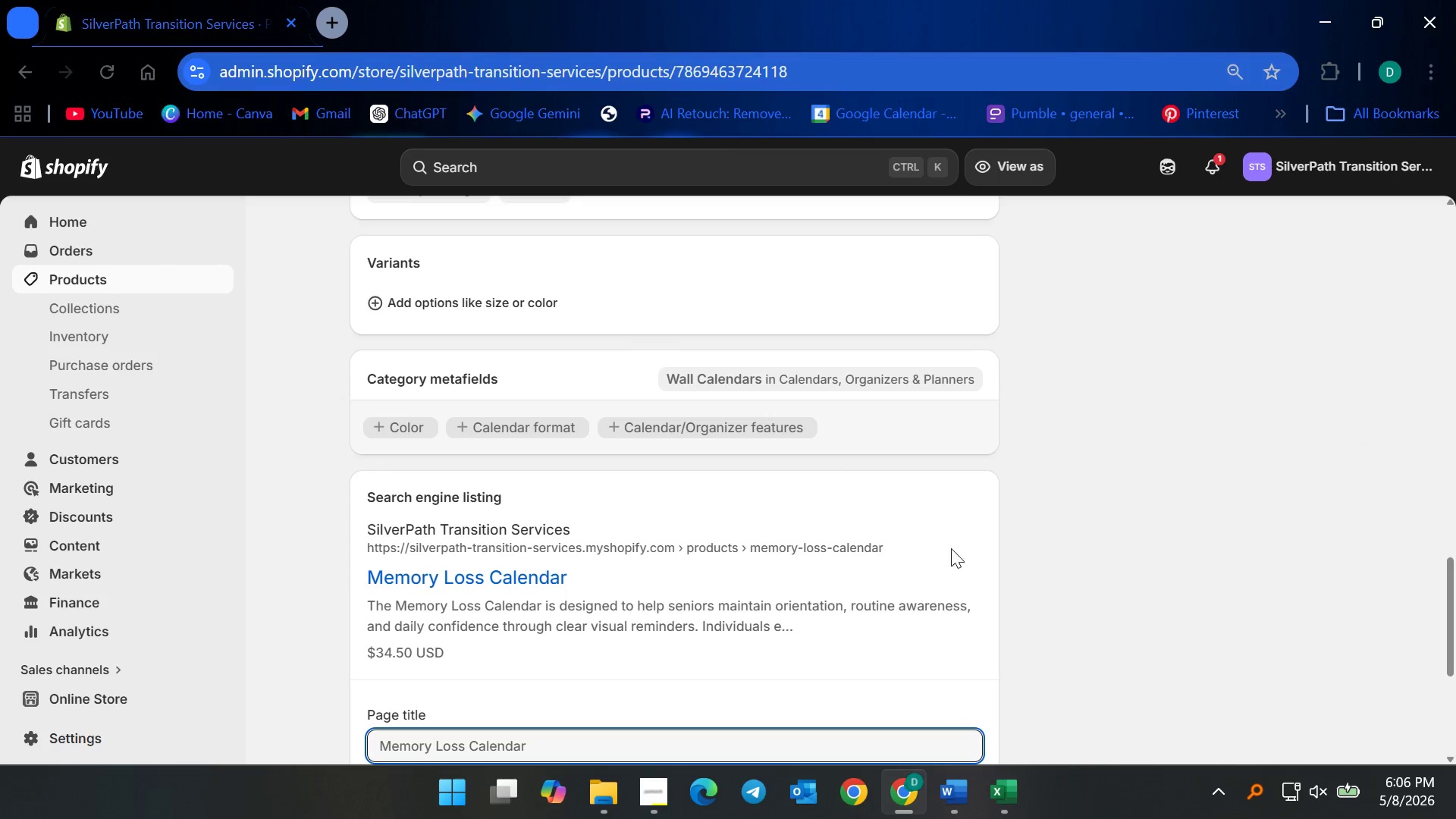 
scroll: coordinate [973, 560], scroll_direction: down, amount: 6.0
 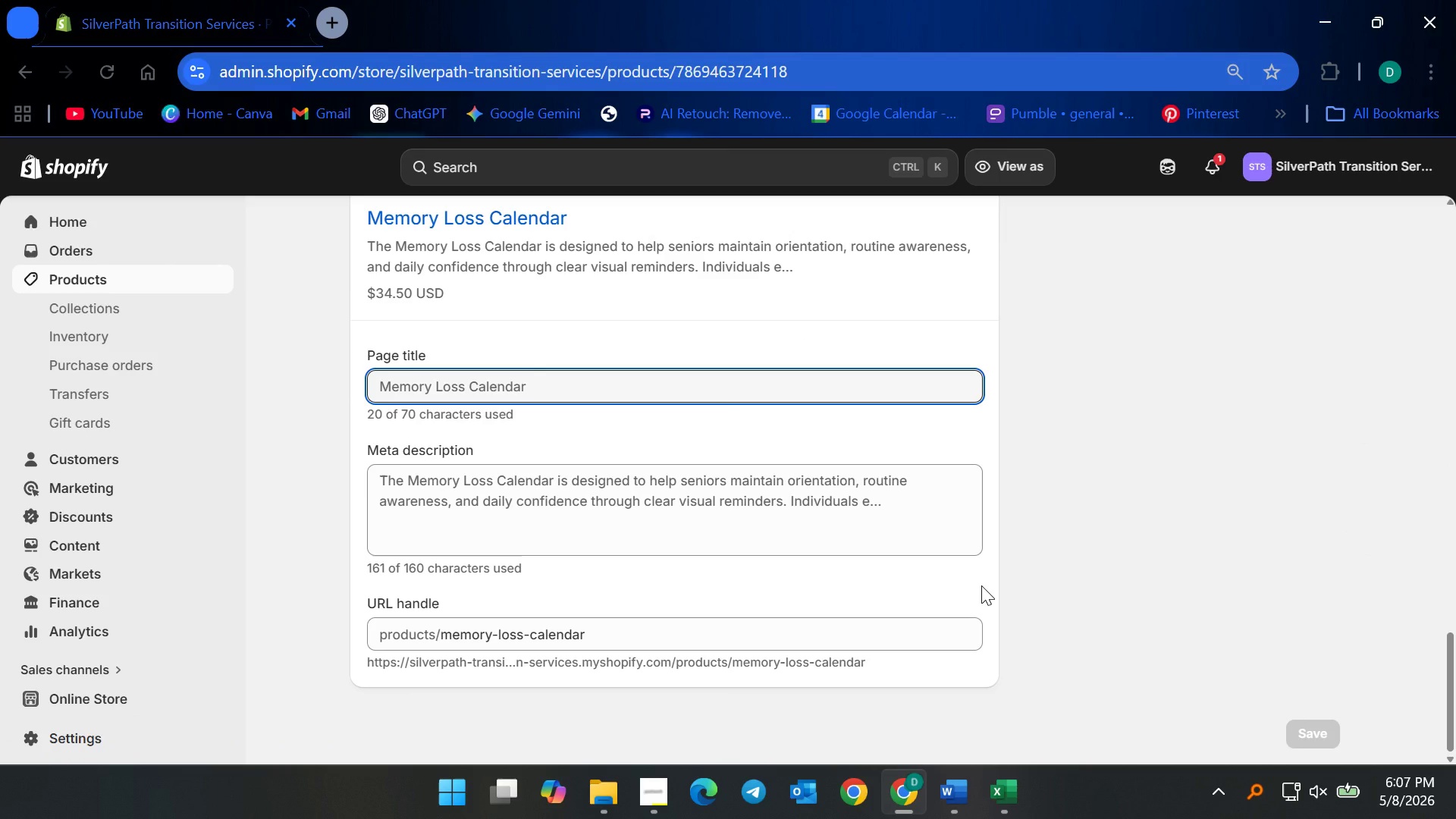 
wait(13.0)
 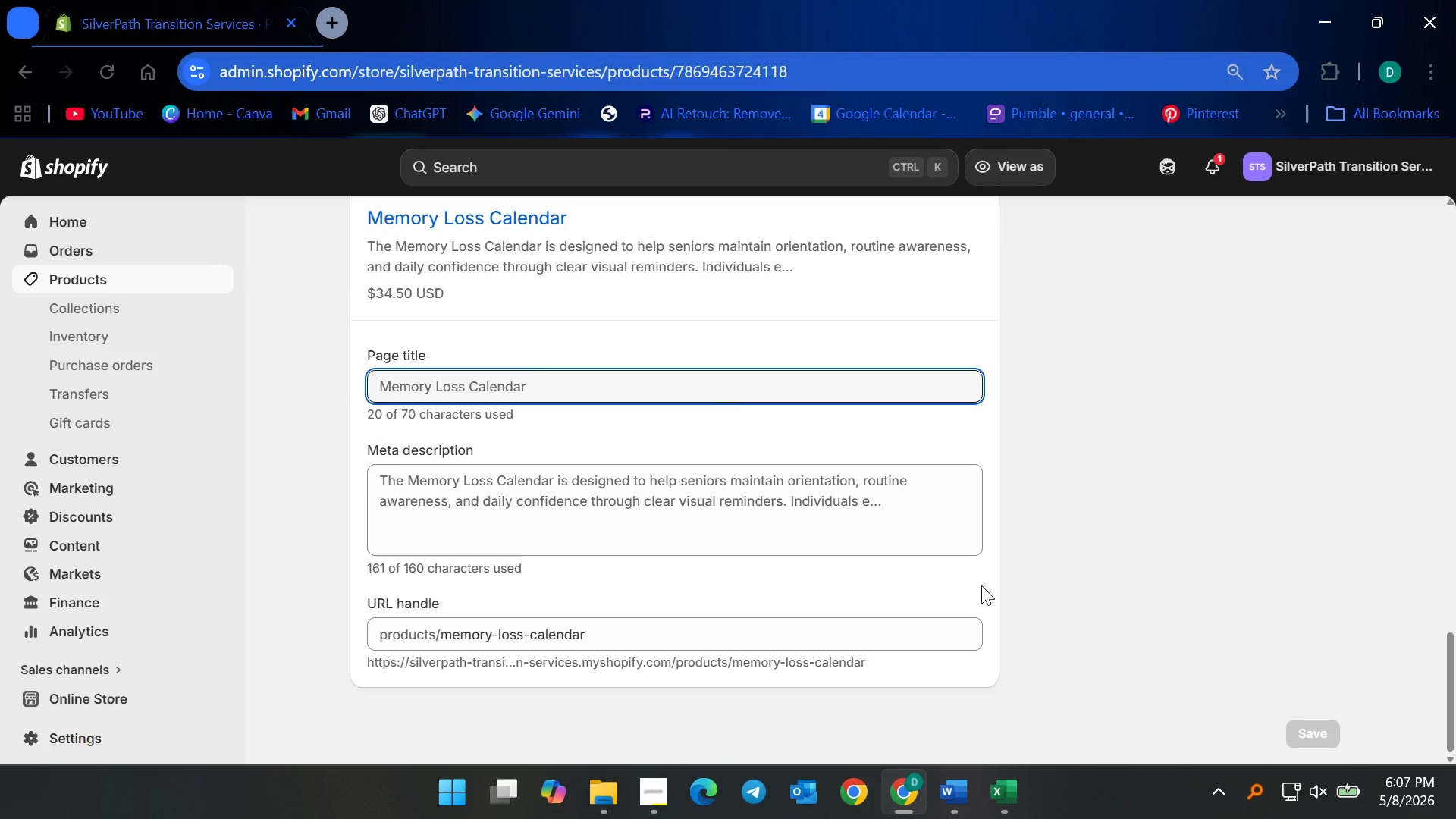 
mouse_move([875, 886])
 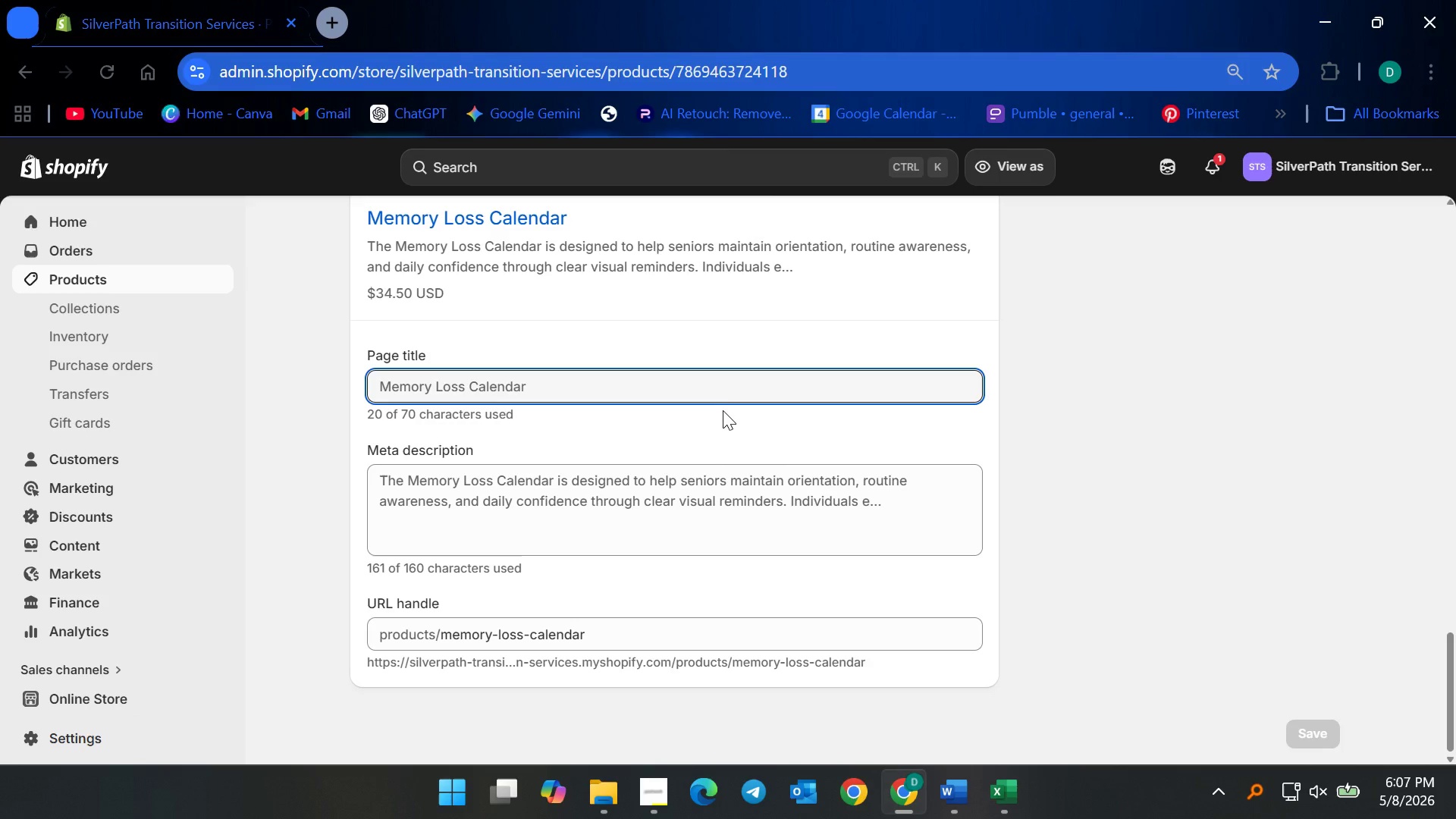 
wait(6.88)
 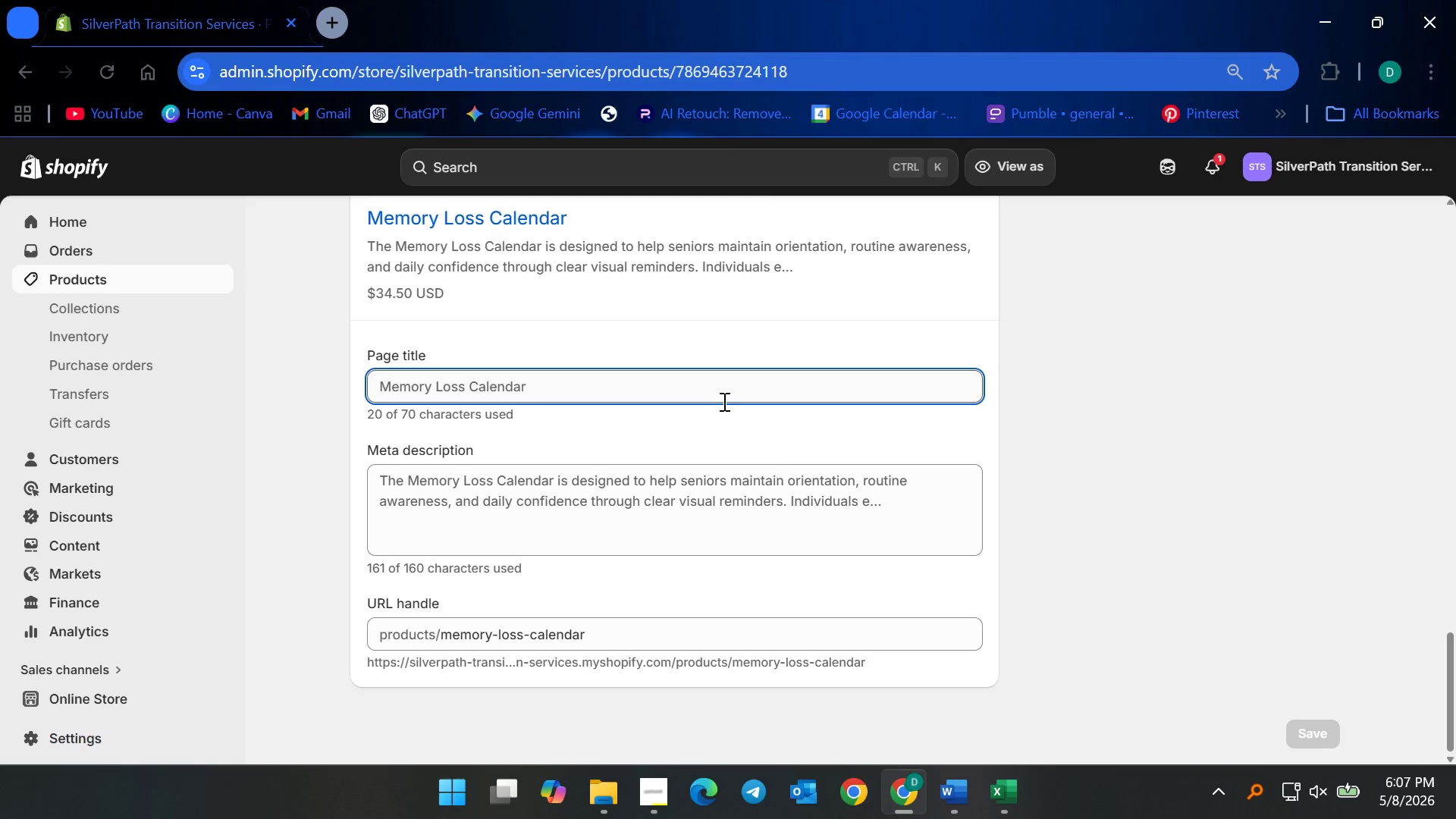 
left_click([664, 394])
 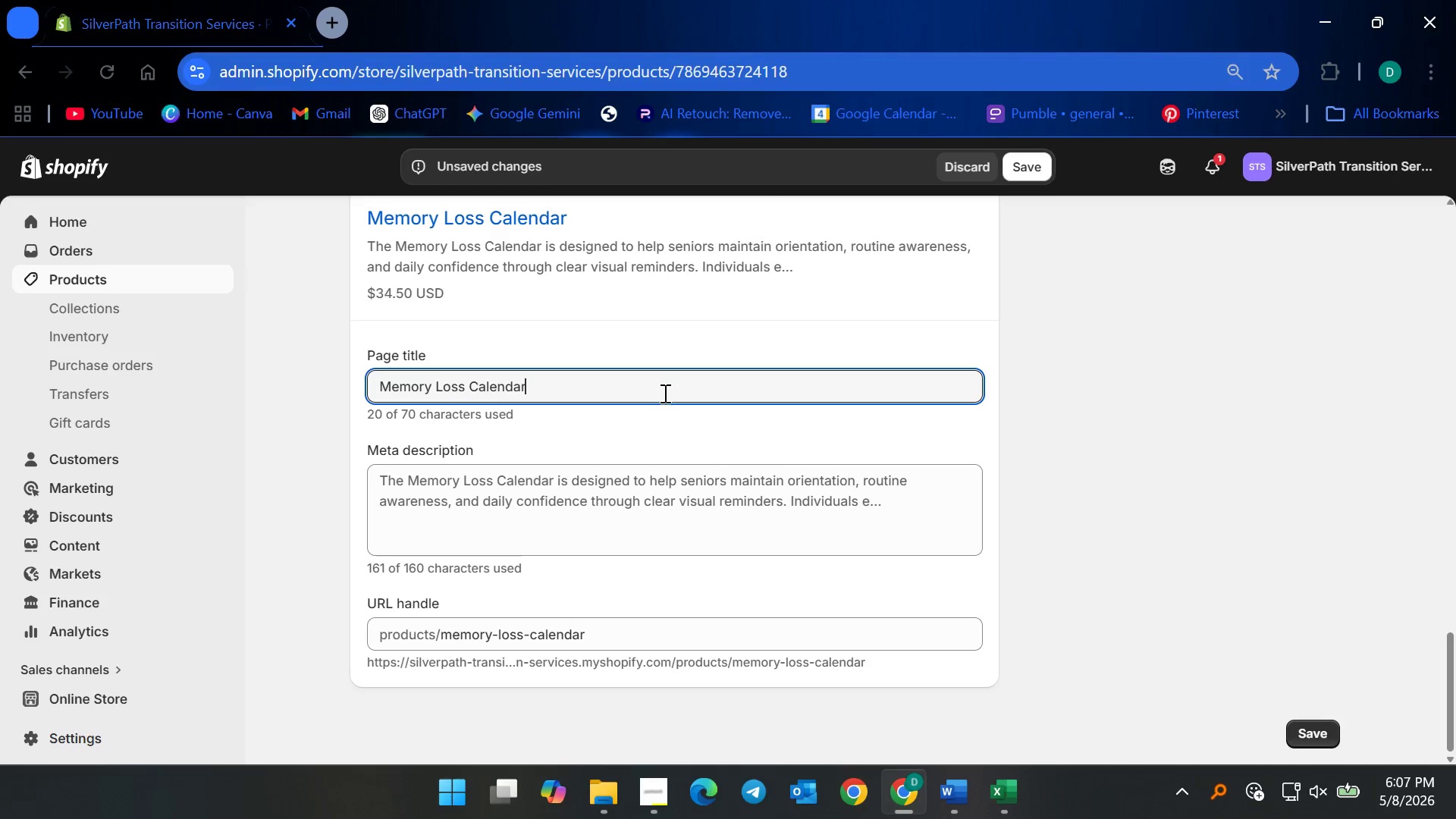 
type( for Senior Daily Orientation | SilverPath)
 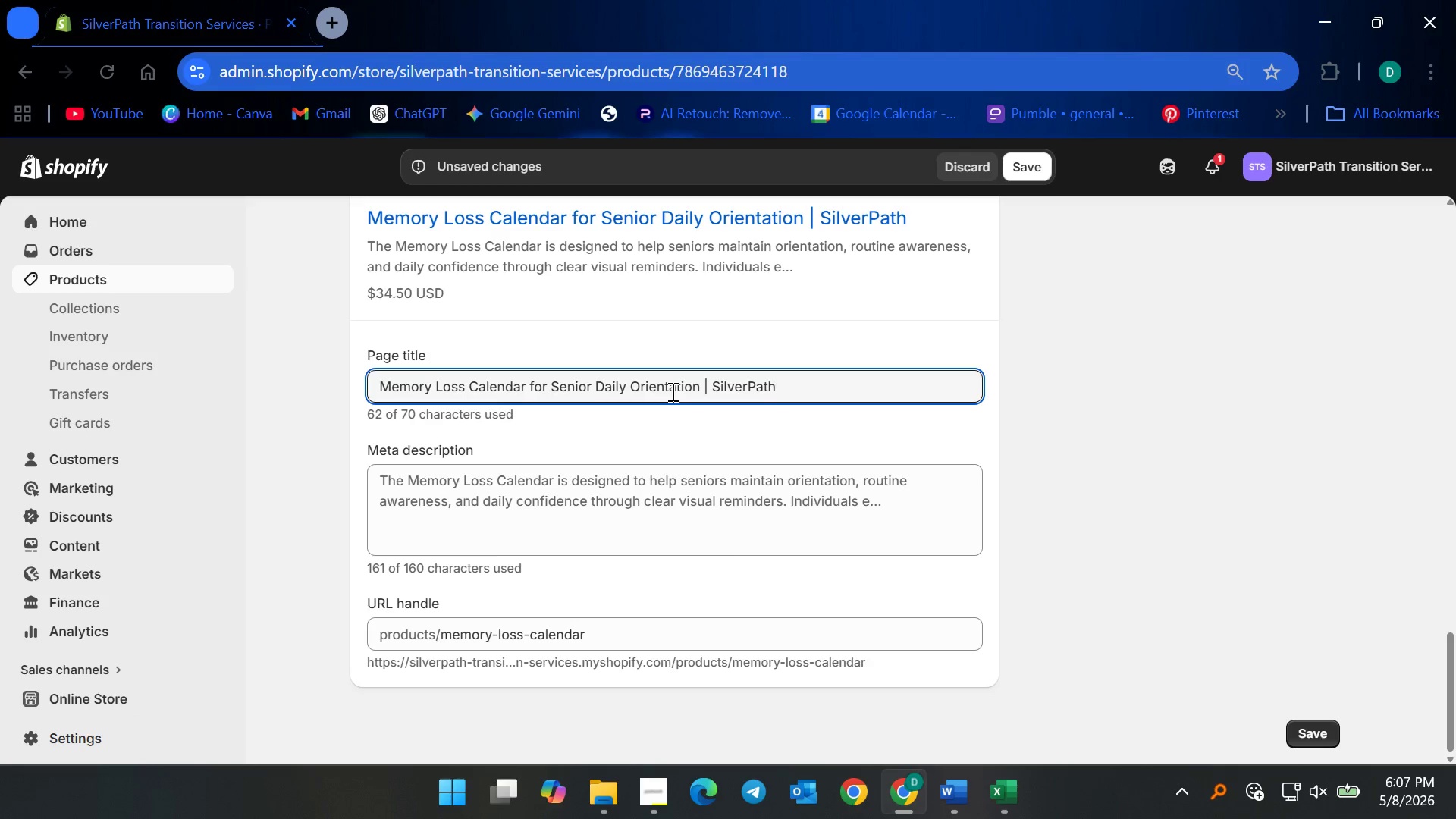 
left_click([1108, 431])
 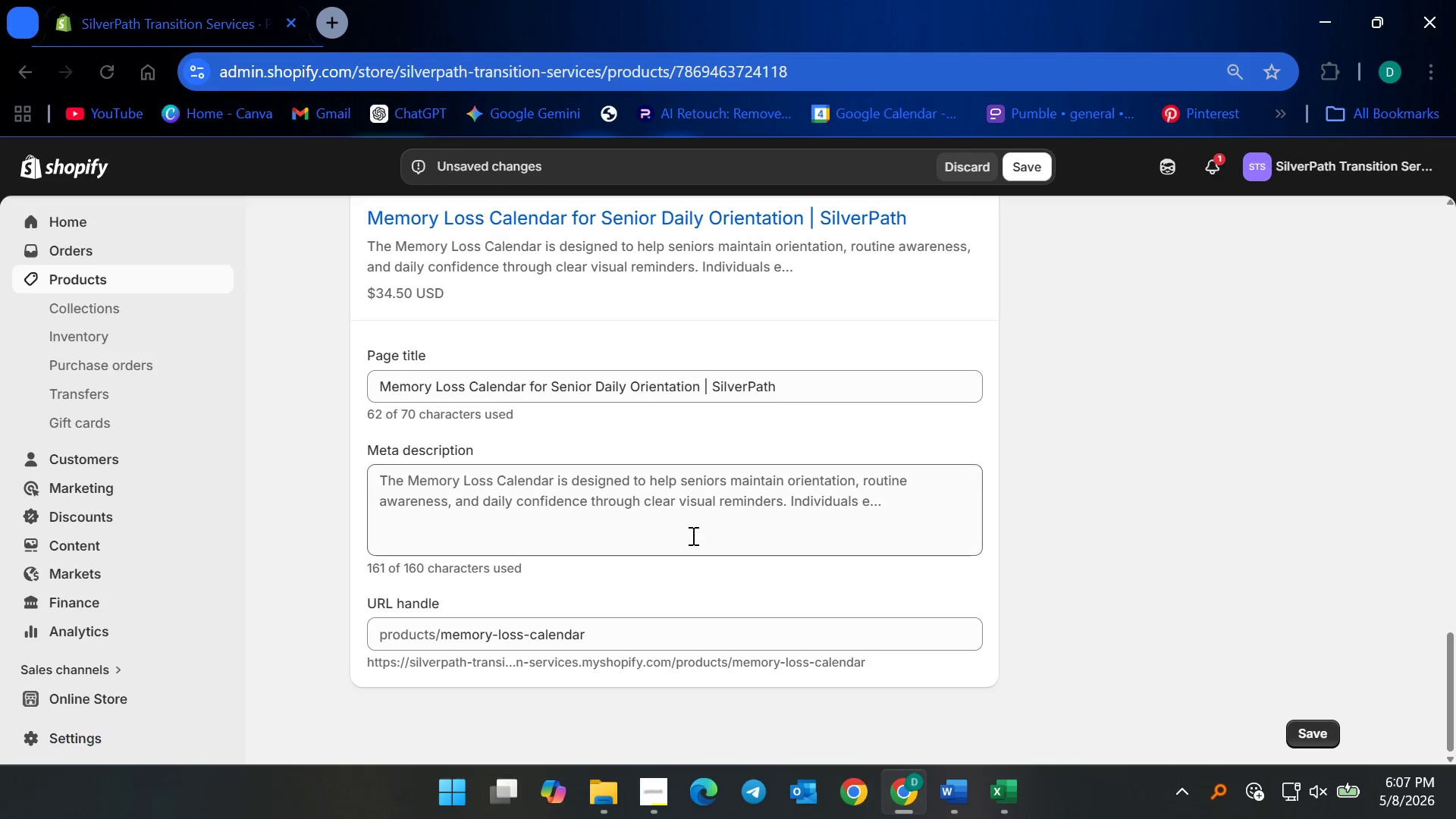 
left_click([683, 488])
 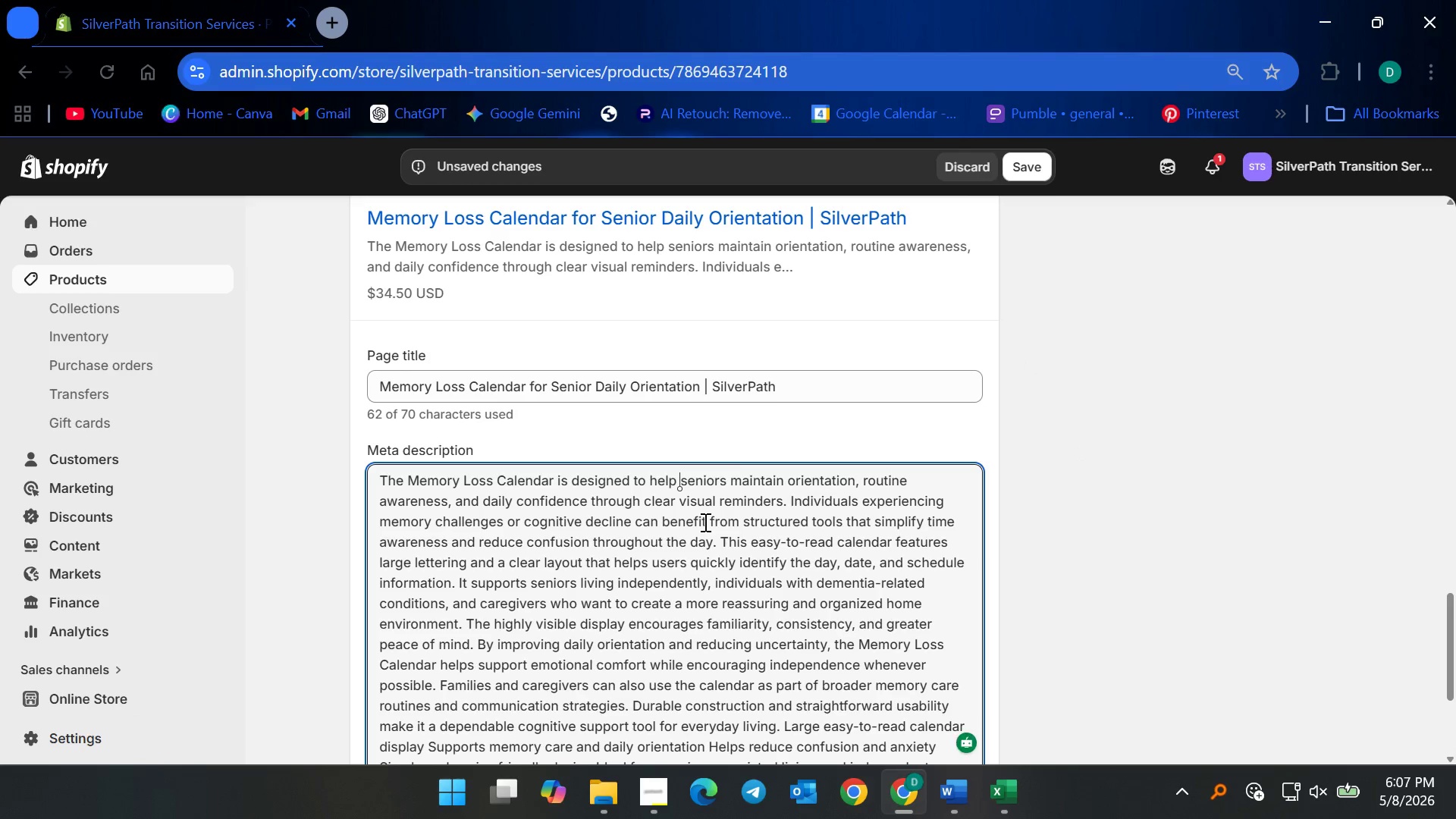 
key(Control+ControlLeft)
 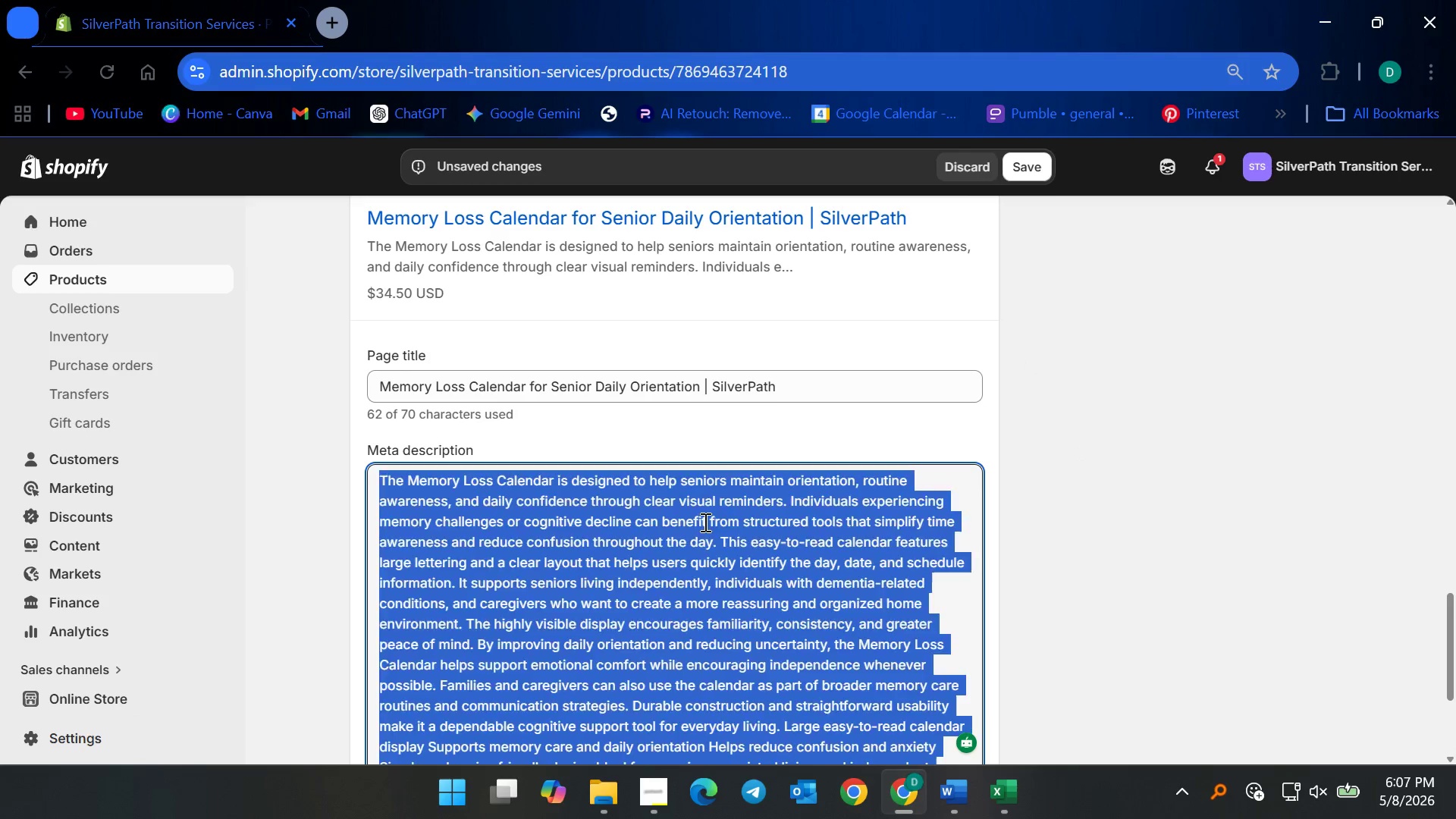 
key(Control+A)
 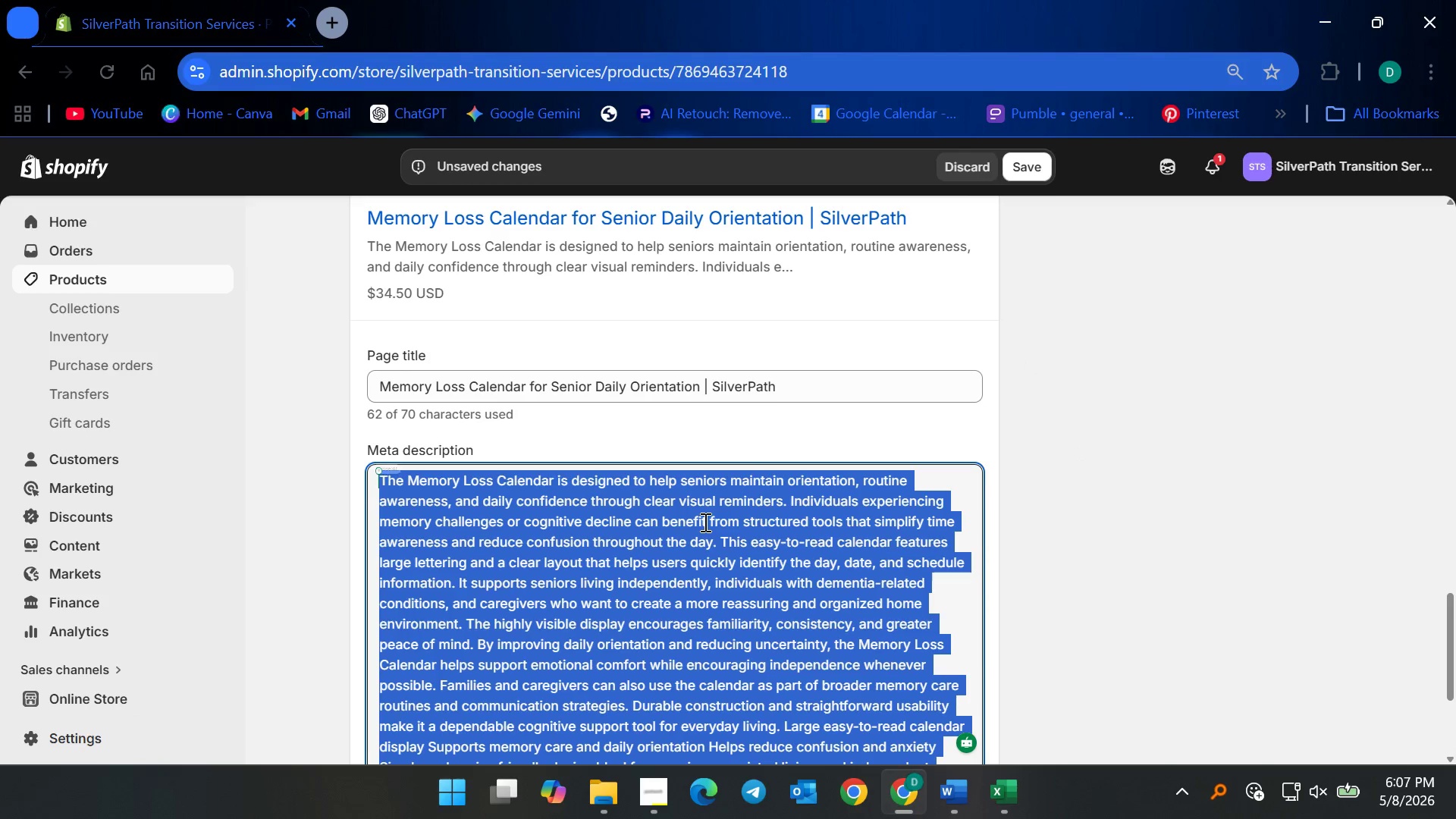 
key(Backspace)
 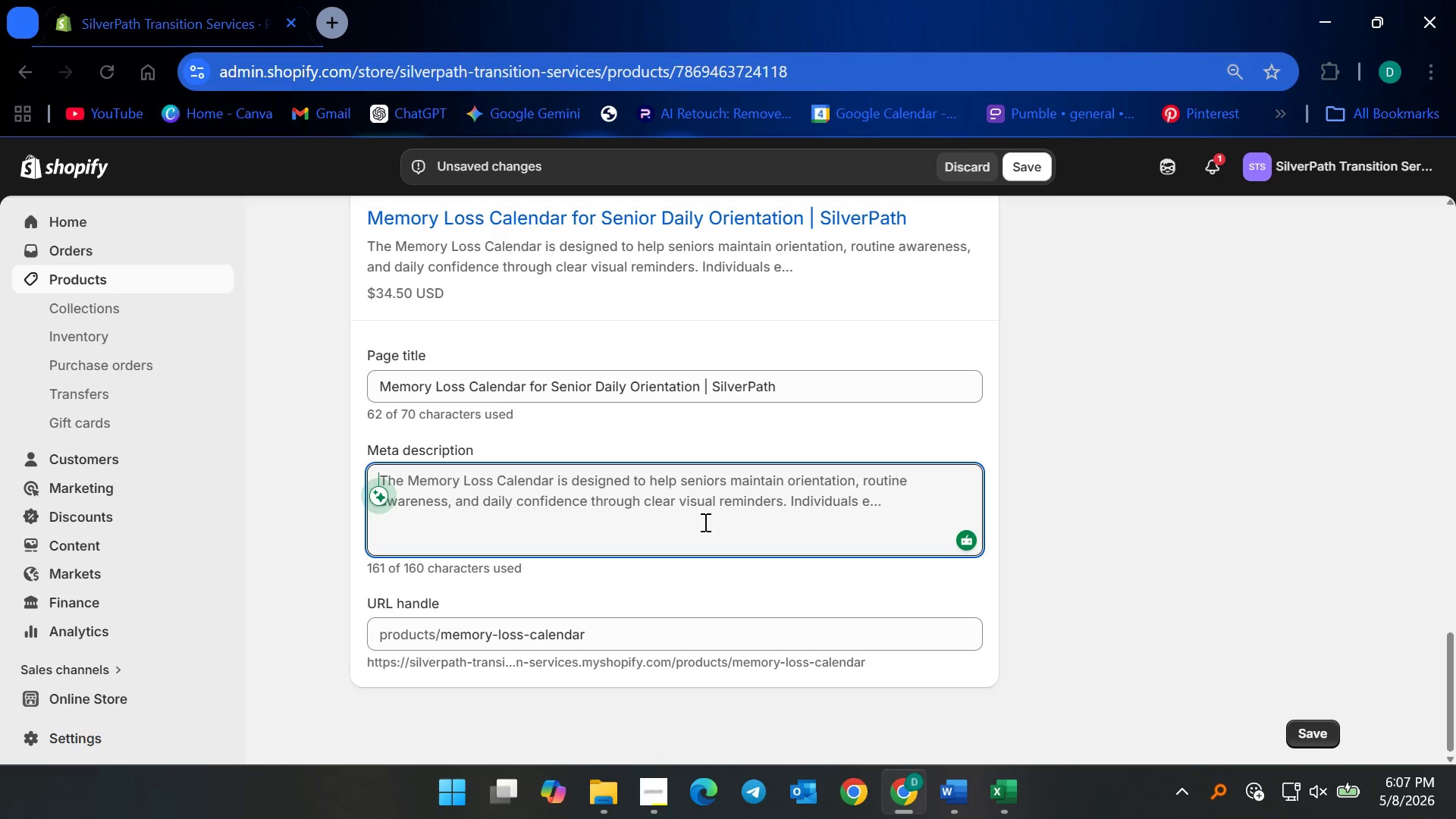 
wait(14.28)
 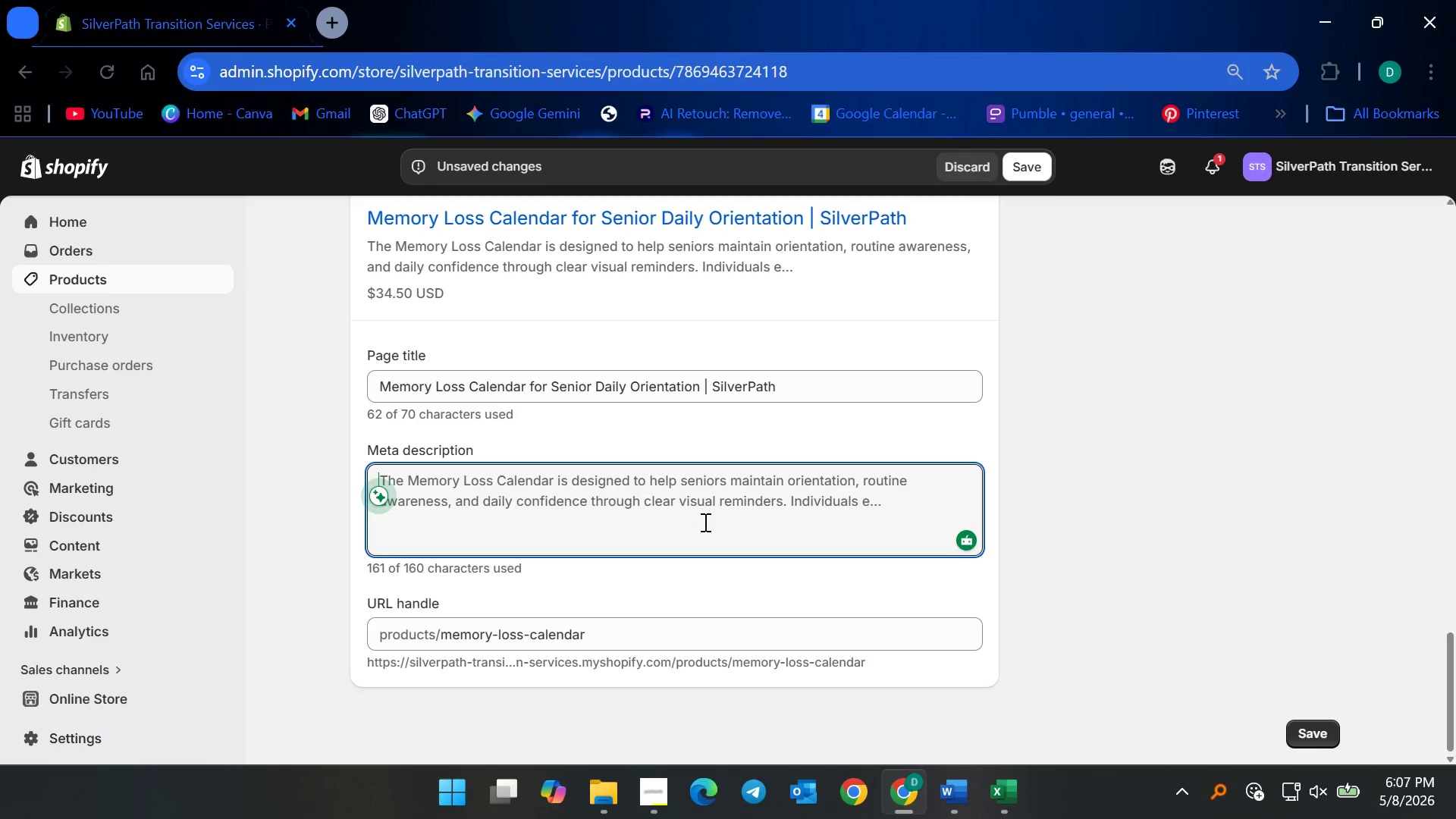 
type(Help Seniors S)
key(Backspace)
key(Backspace)
key(Backspace)
key(Backspace)
key(Backspace)
key(Backspace)
key(Backspace)
key(Backspace)
key(Backspace)
type(seniors stay oro)
key(Backspace)
type(iented and organized with an easy-to-read memory calendar designed to support daily )
 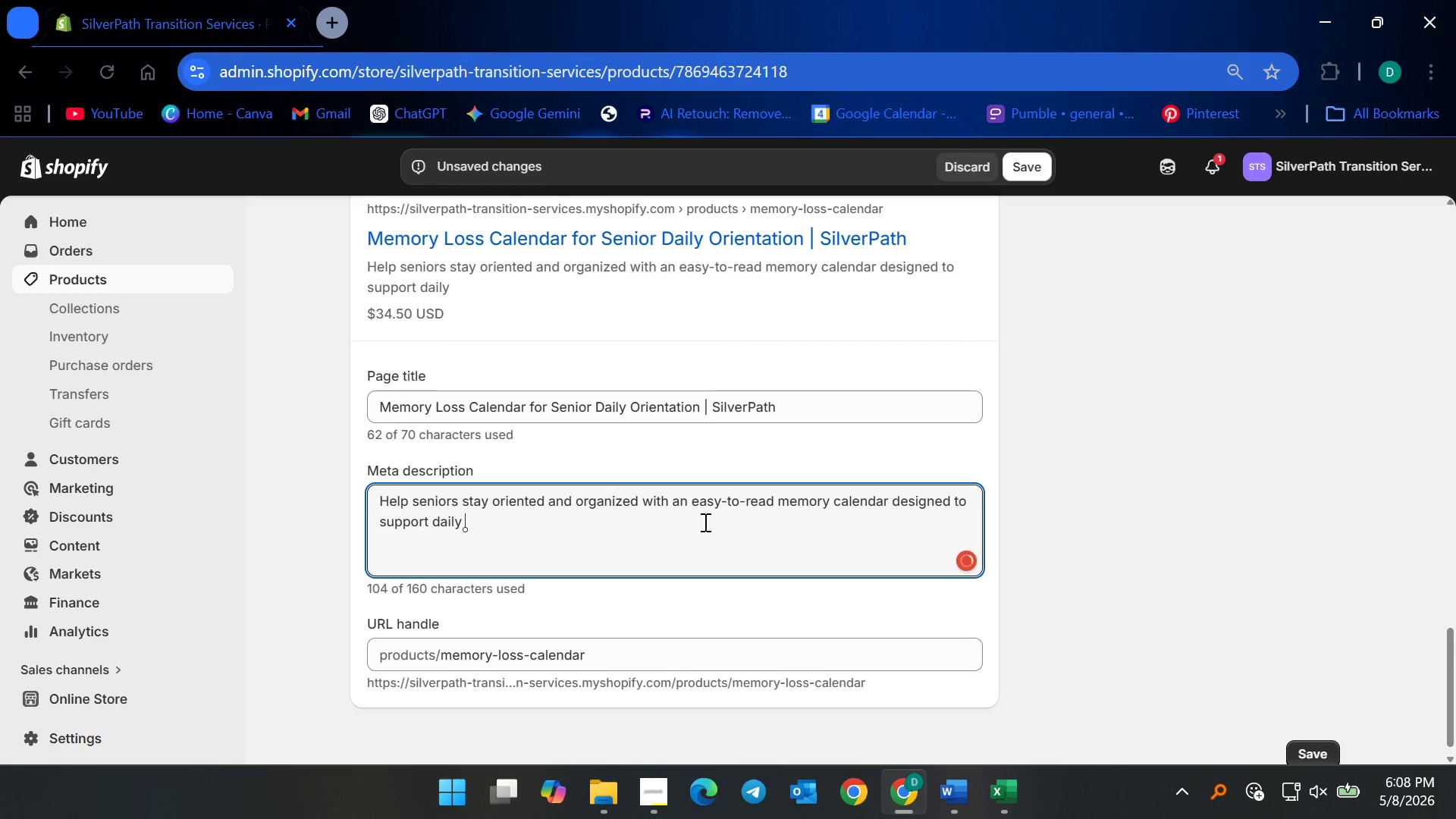 
type(confidence and routine awareness gently. SHOP NOW>)
 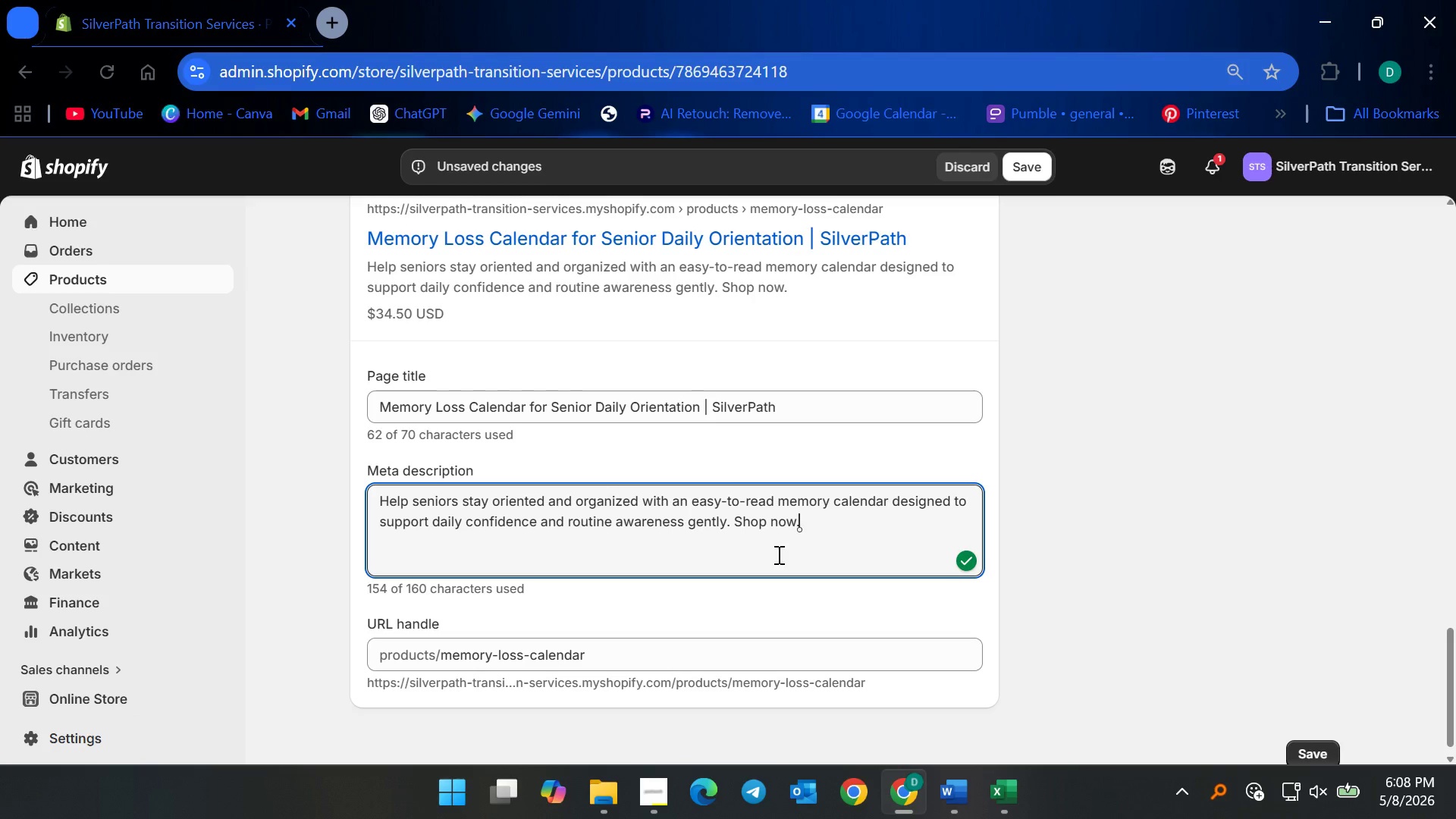 
left_click([1037, 162])
 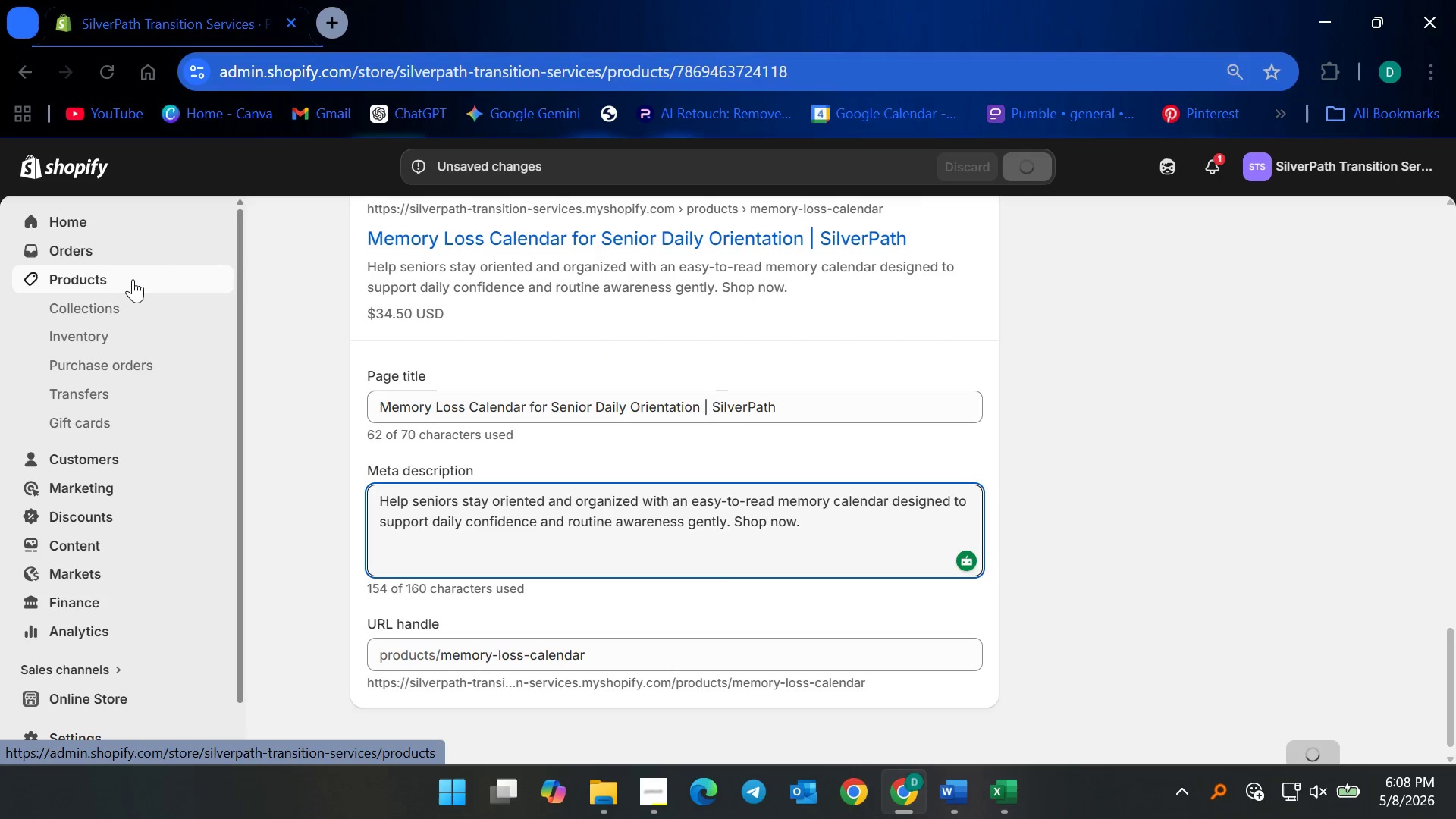 
left_click([133, 279])
 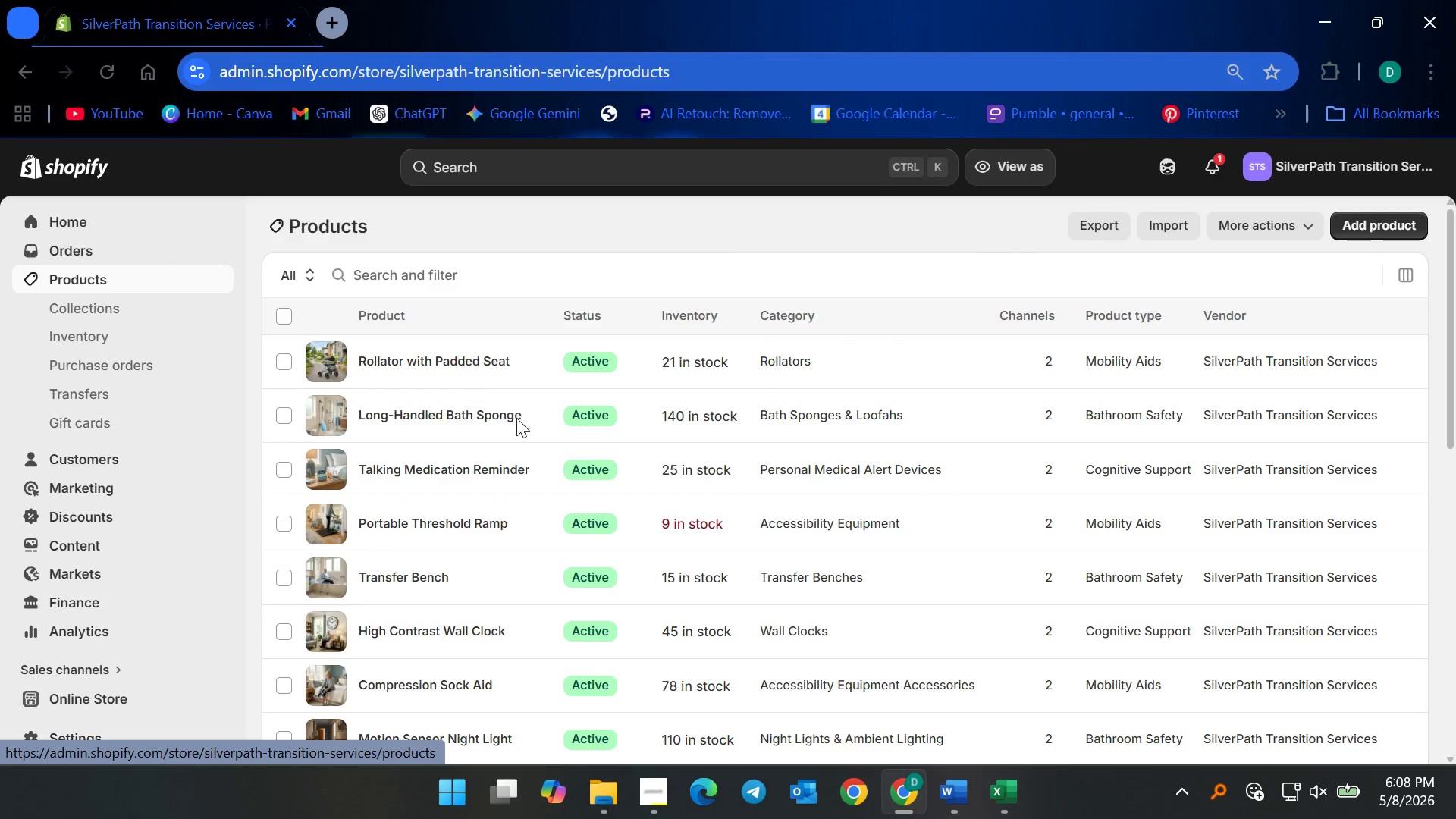 
scroll: coordinate [488, 562], scroll_direction: down, amount: 14.0
 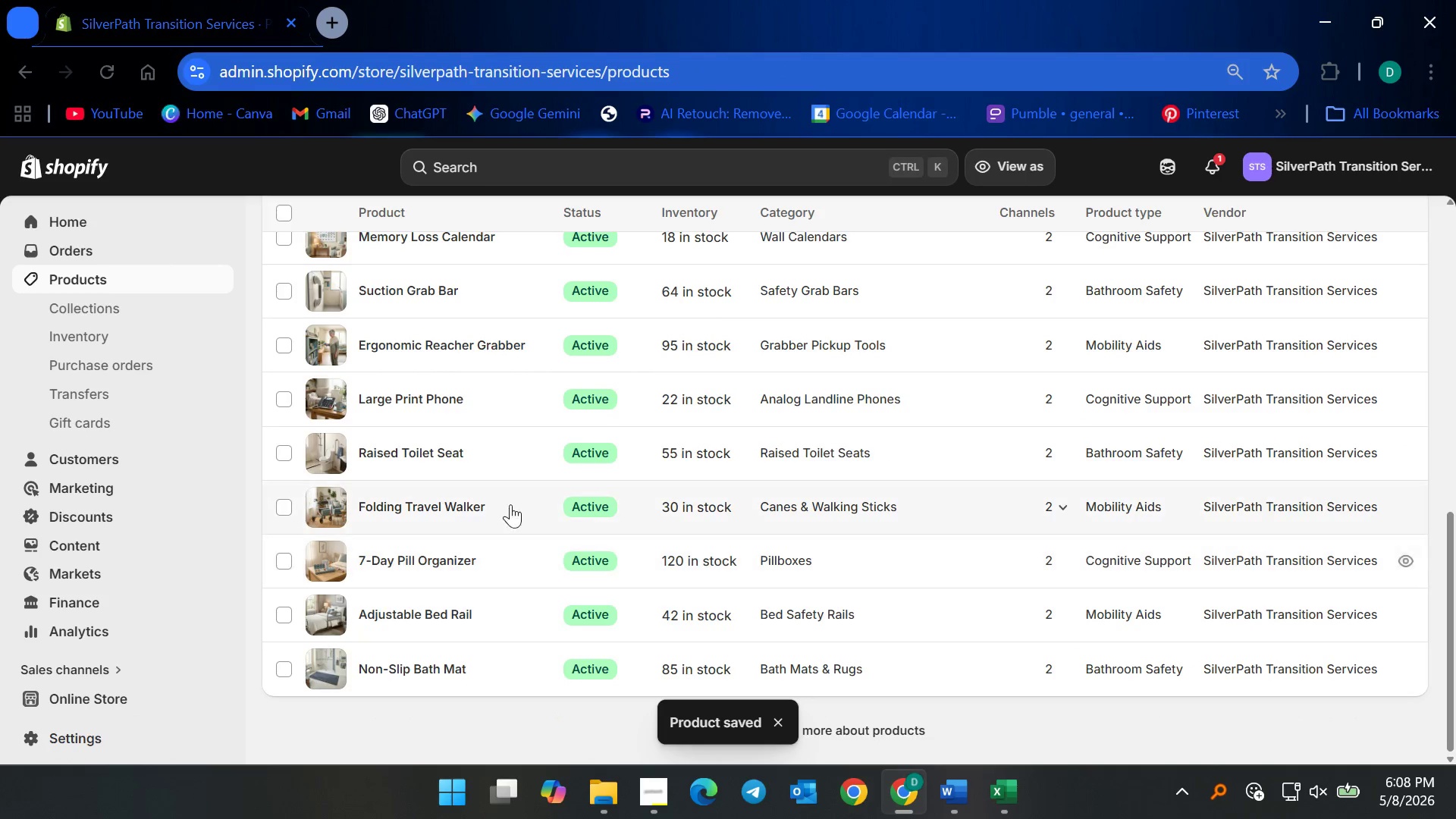 
scroll: coordinate [500, 488], scroll_direction: up, amount: 2.0
 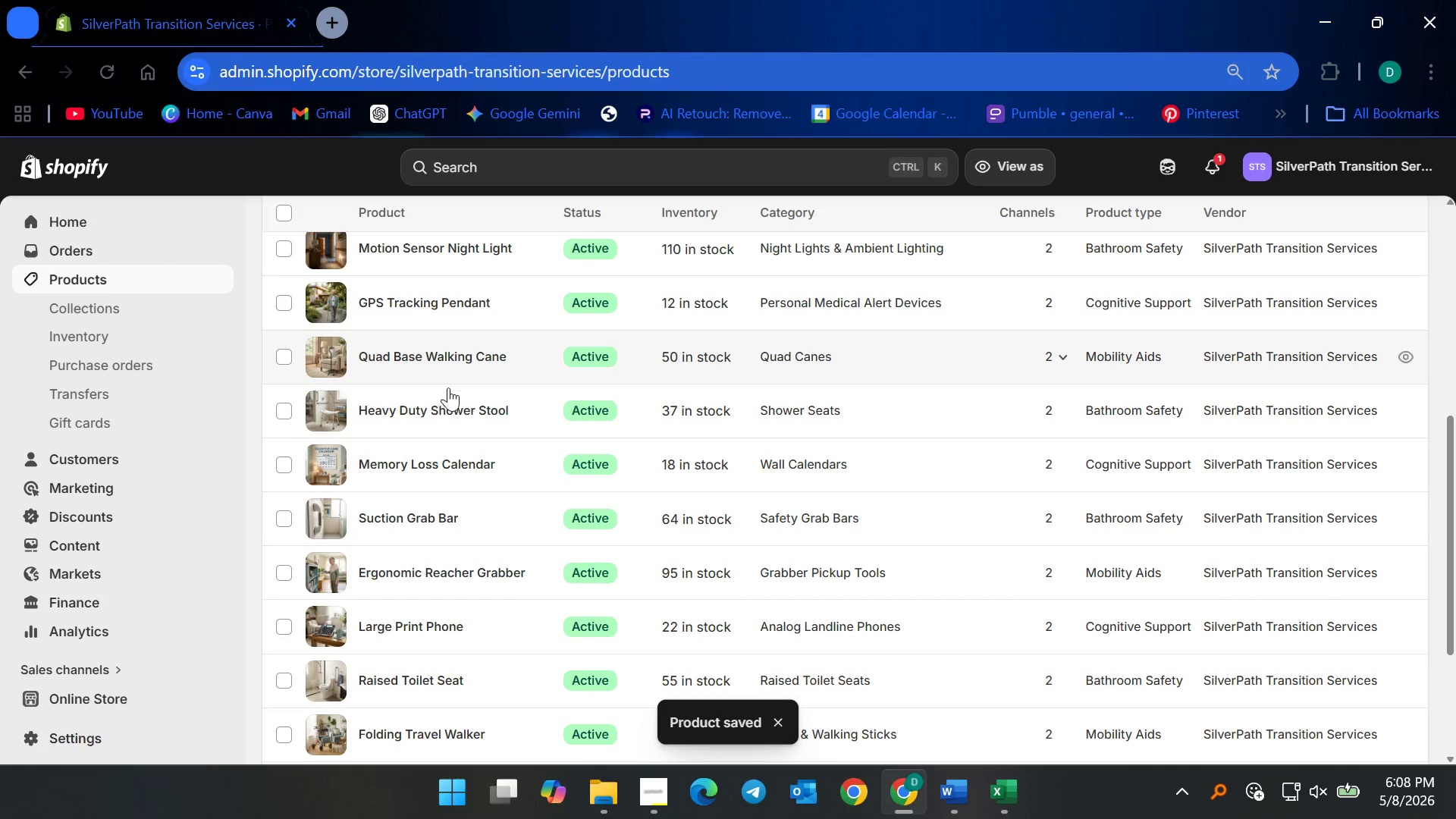 
left_click([444, 403])
 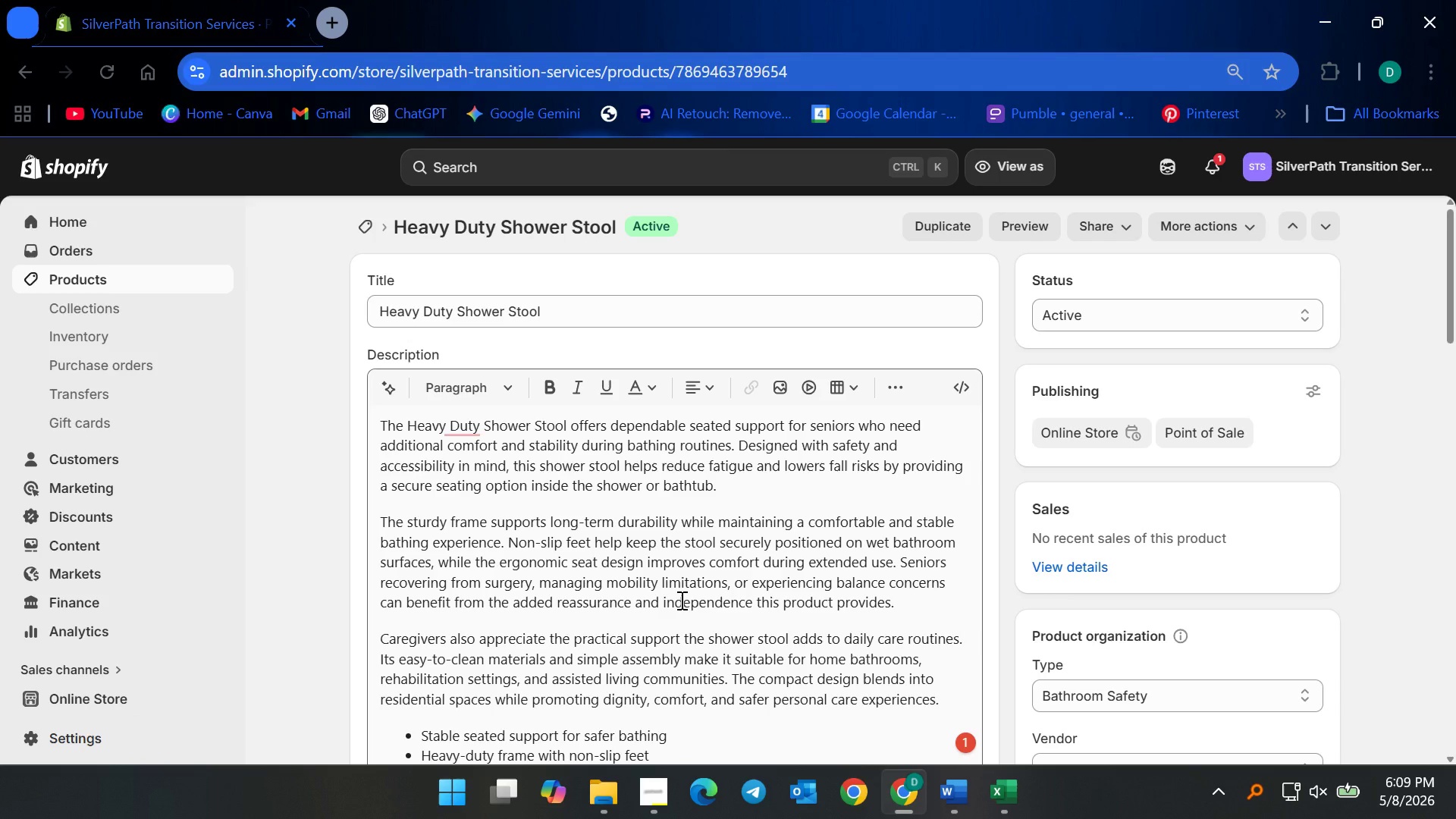 
wait(15.36)
 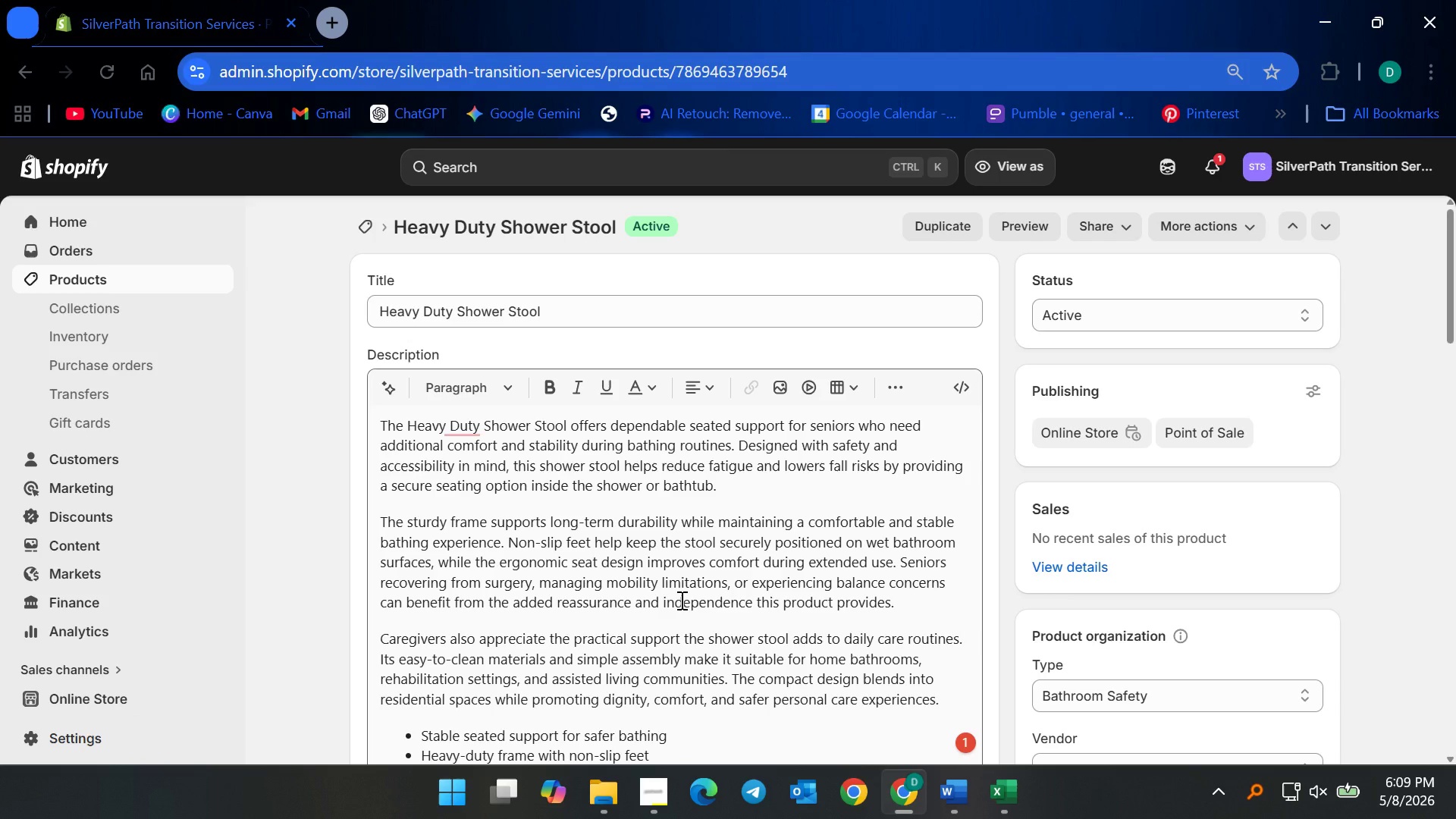 
left_click([622, 302])
 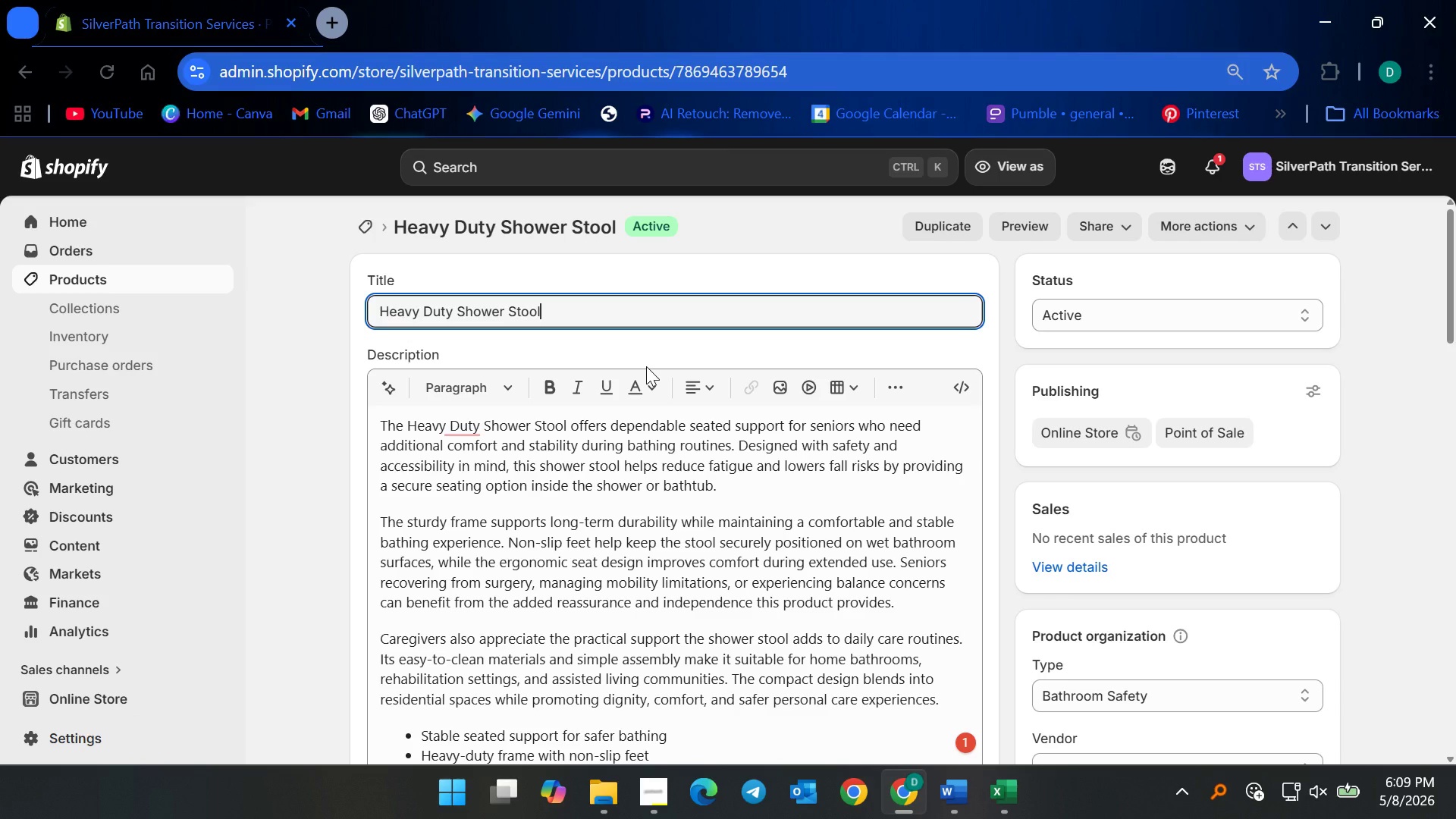 
wait(7.36)
 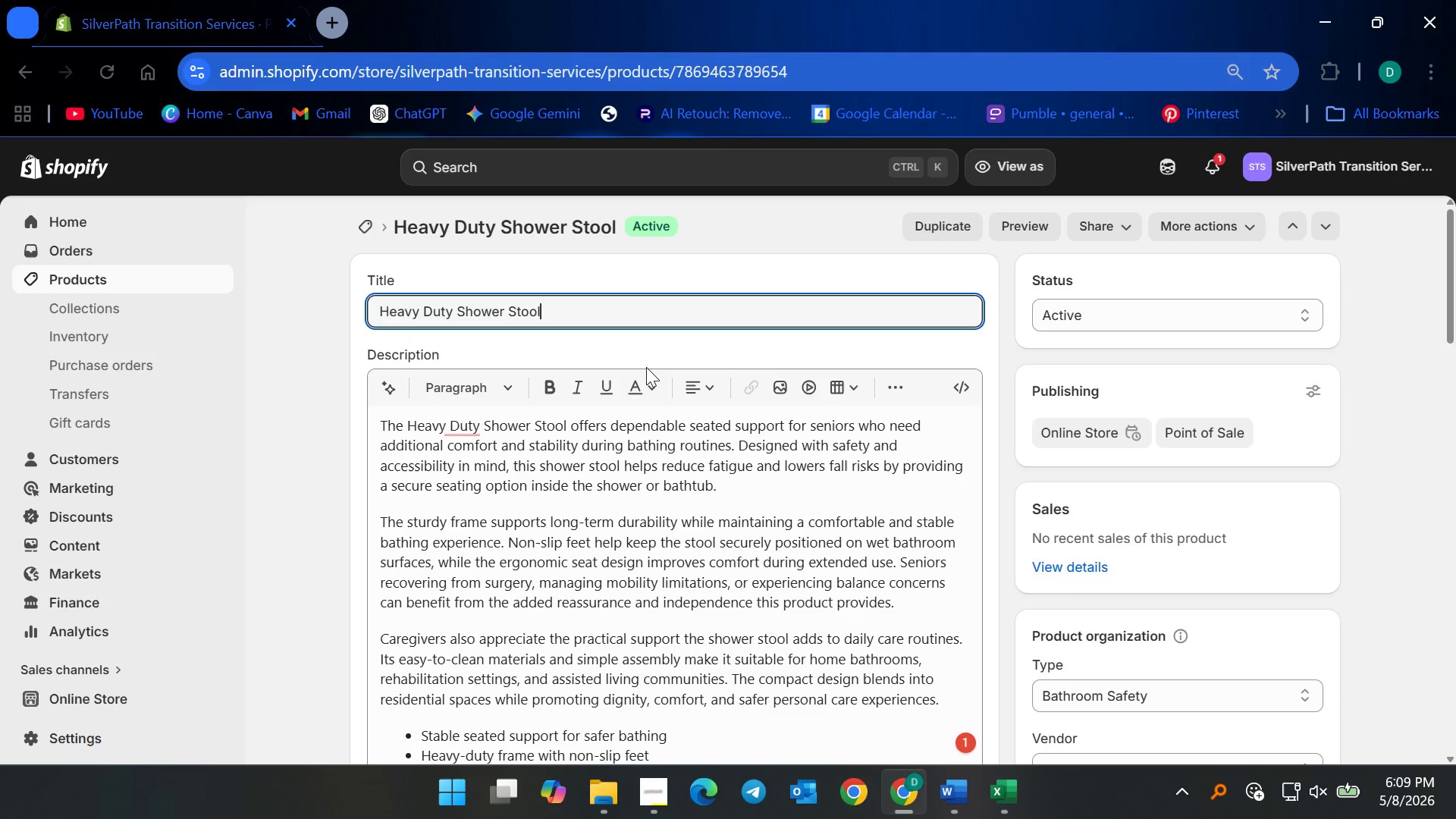 
type( fo)
key(Backspace)
key(Backspace)
key(Backspace)
 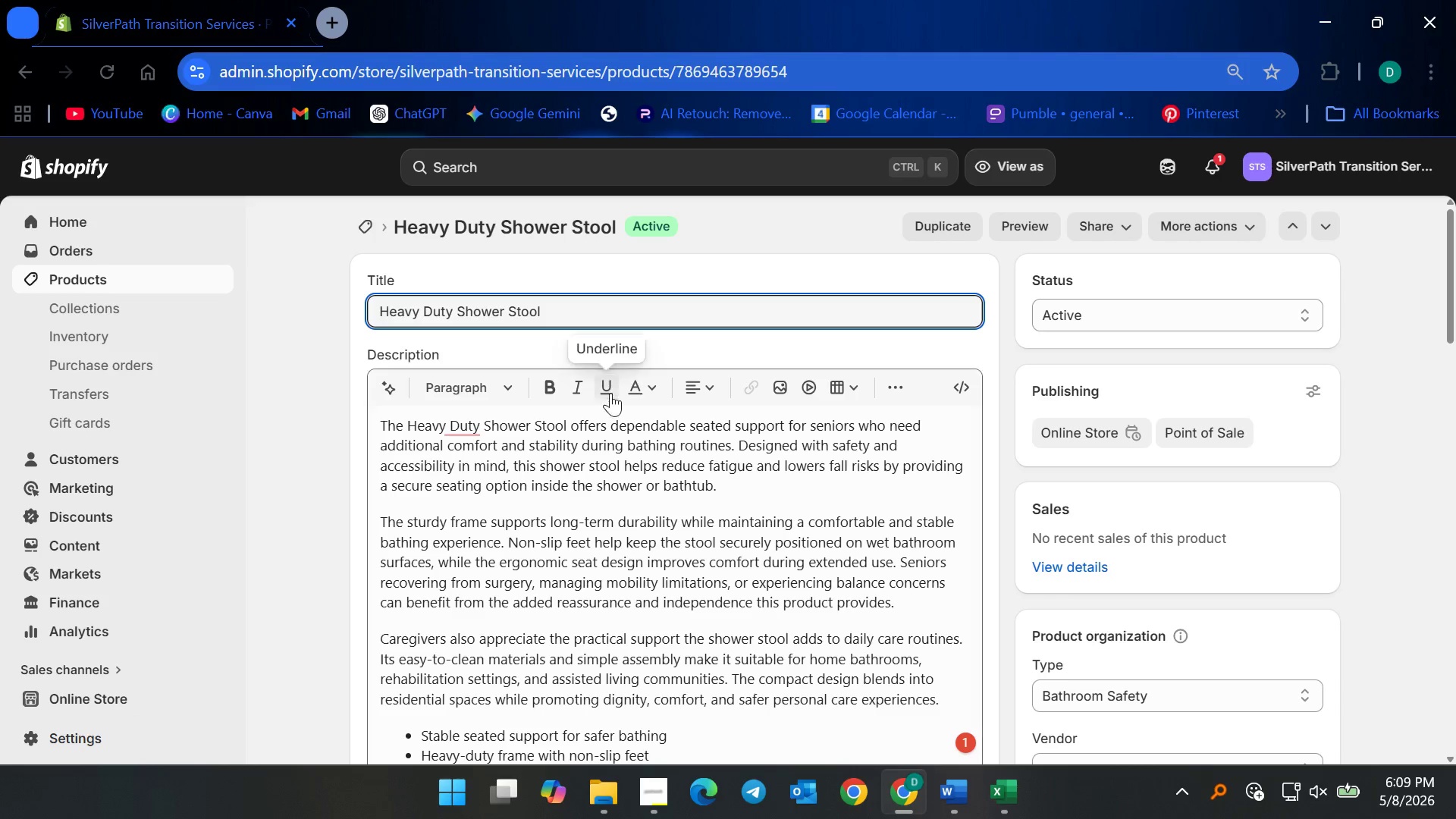 
scroll: coordinate [755, 629], scroll_direction: down, amount: 31.0
 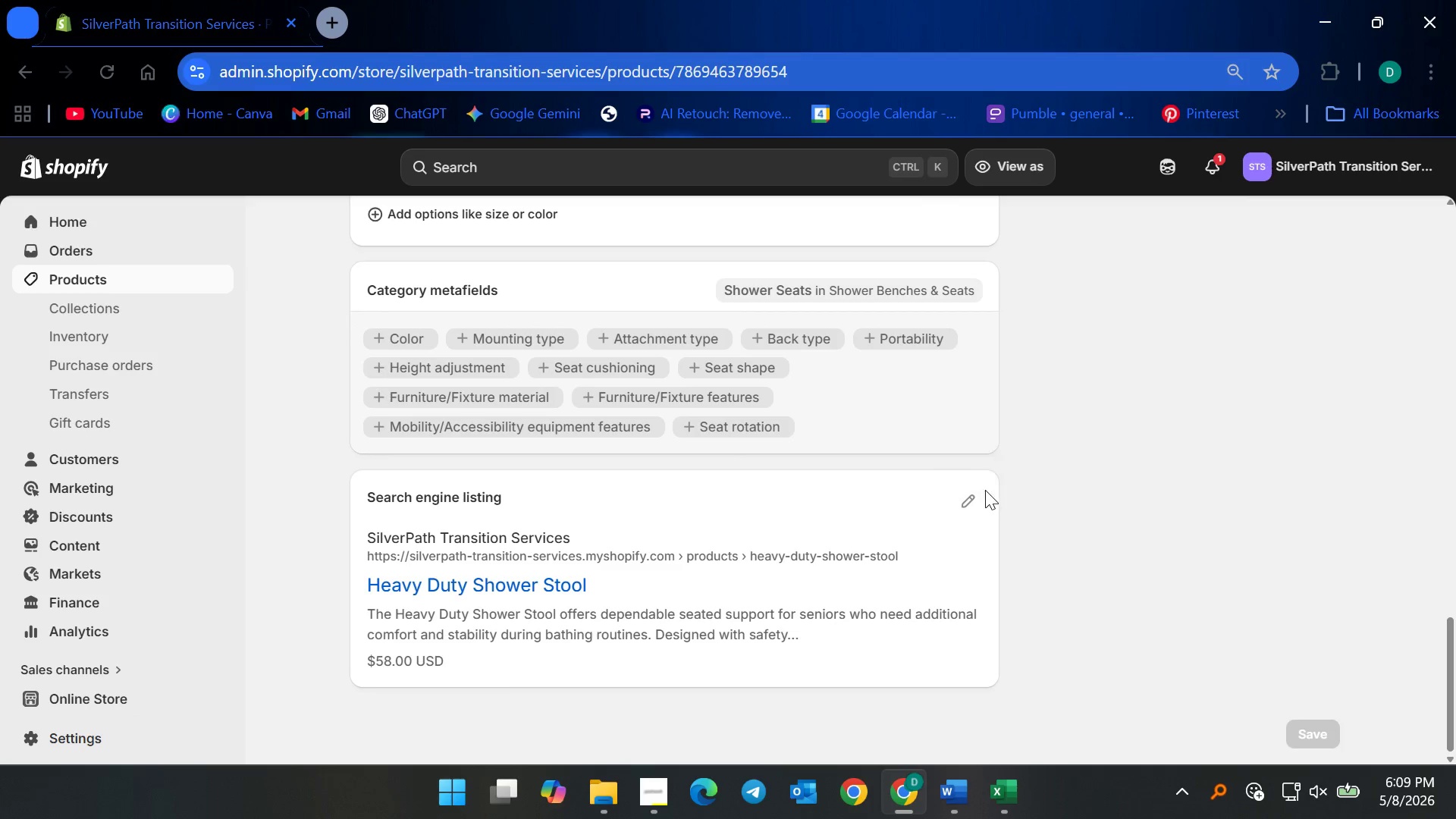 
left_click([967, 502])
 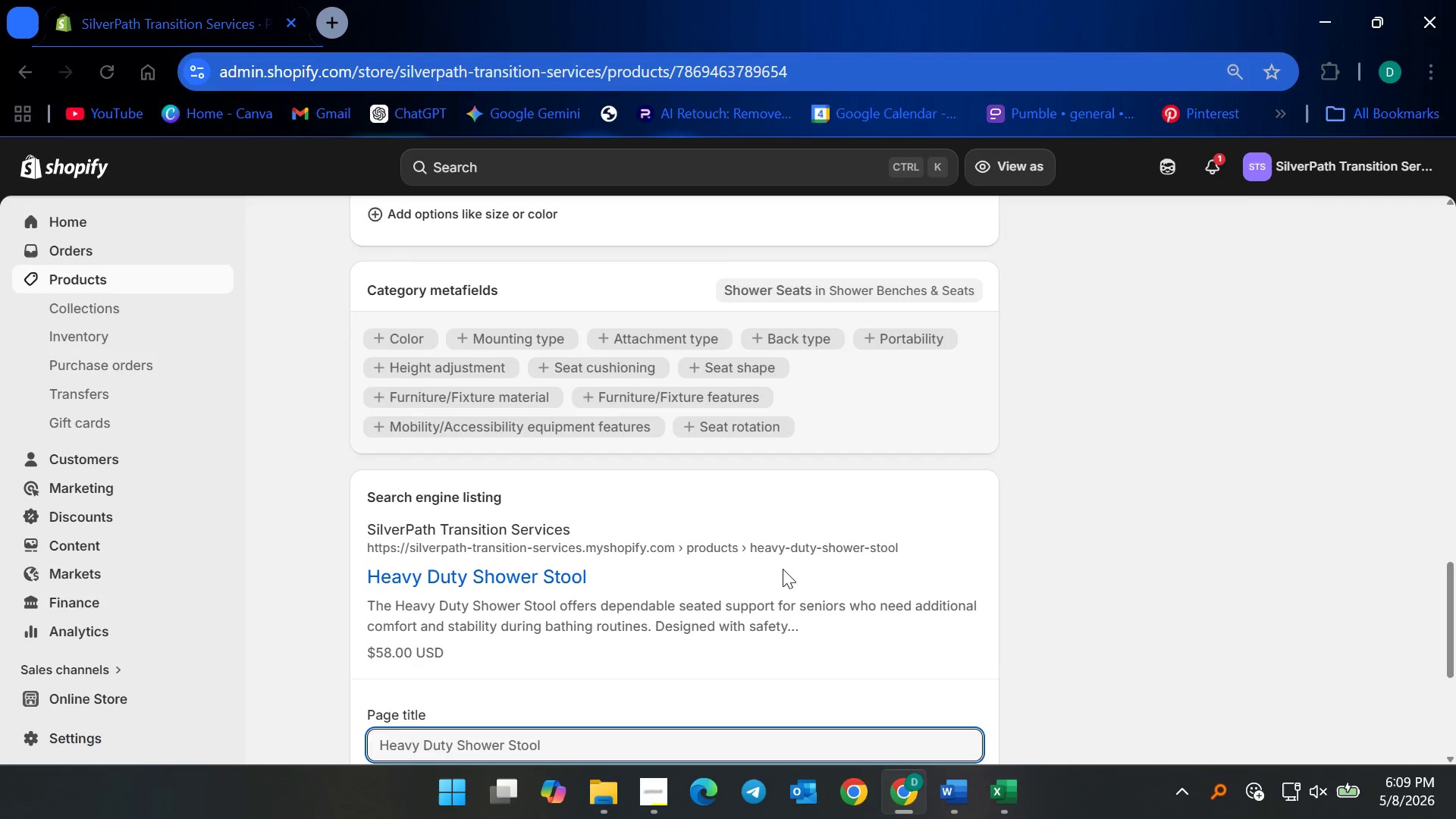 
scroll: coordinate [730, 589], scroll_direction: down, amount: 6.0
 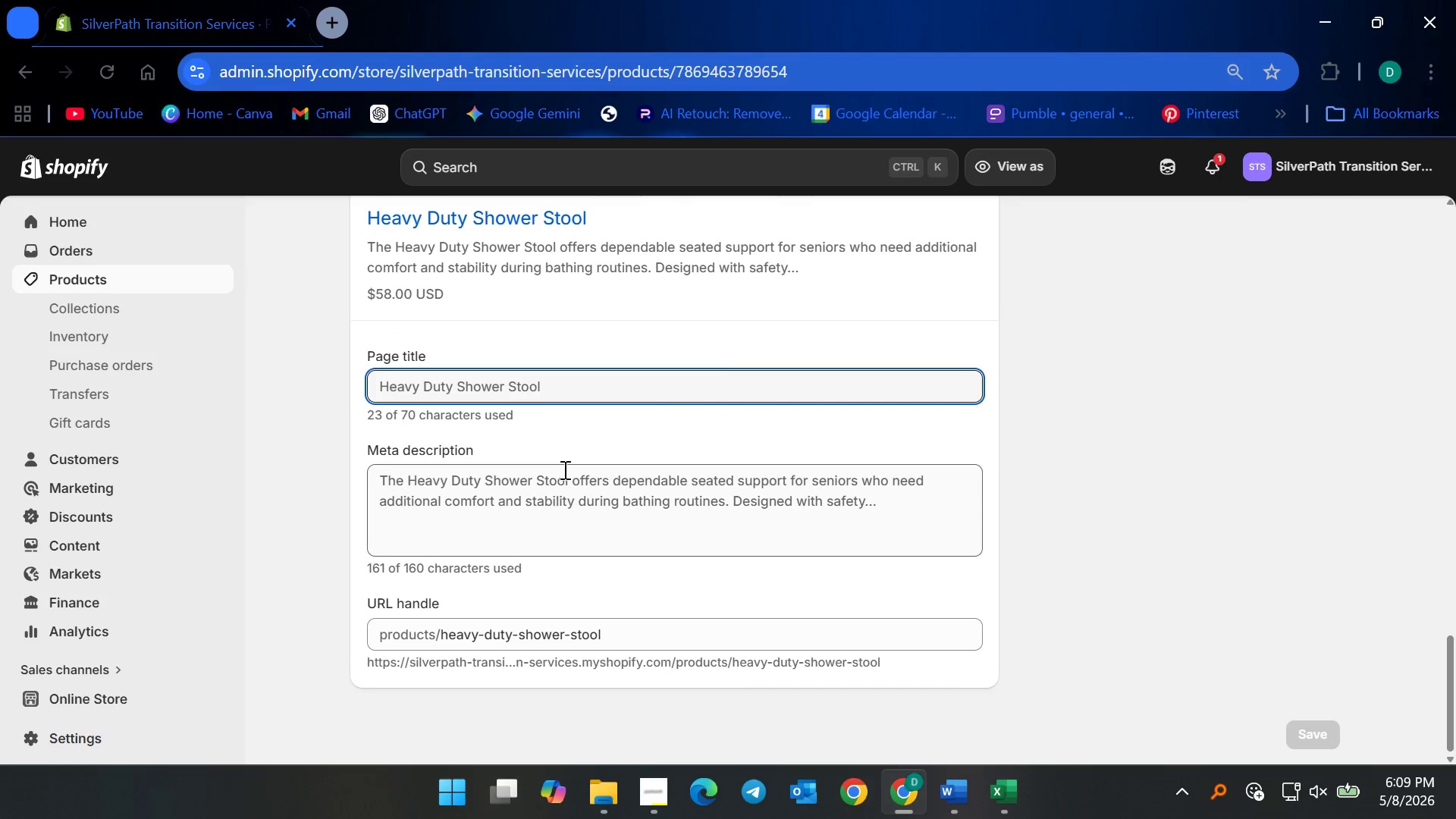 
left_click([592, 394])
 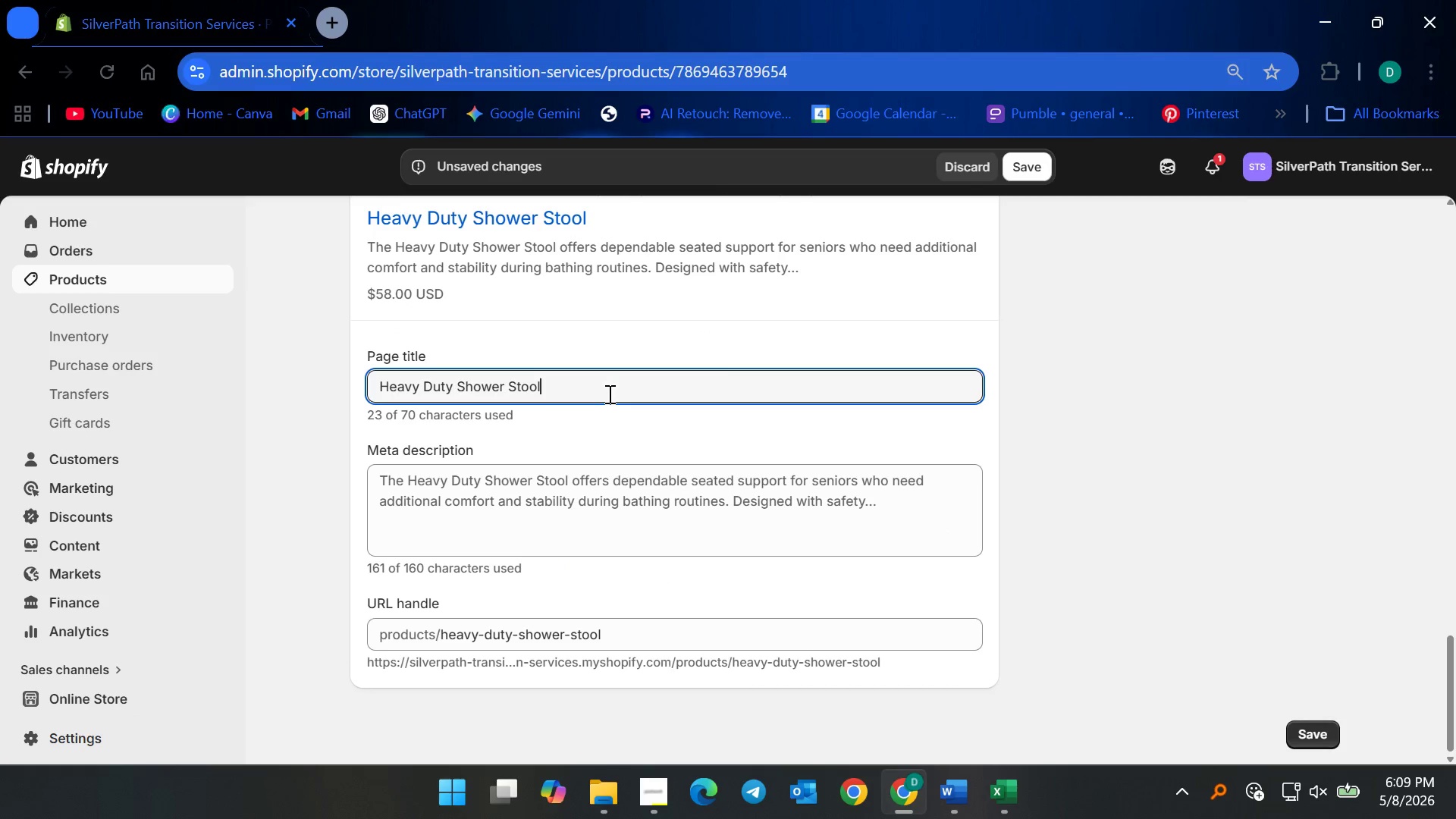 
type( for Senior Bath Safety)
 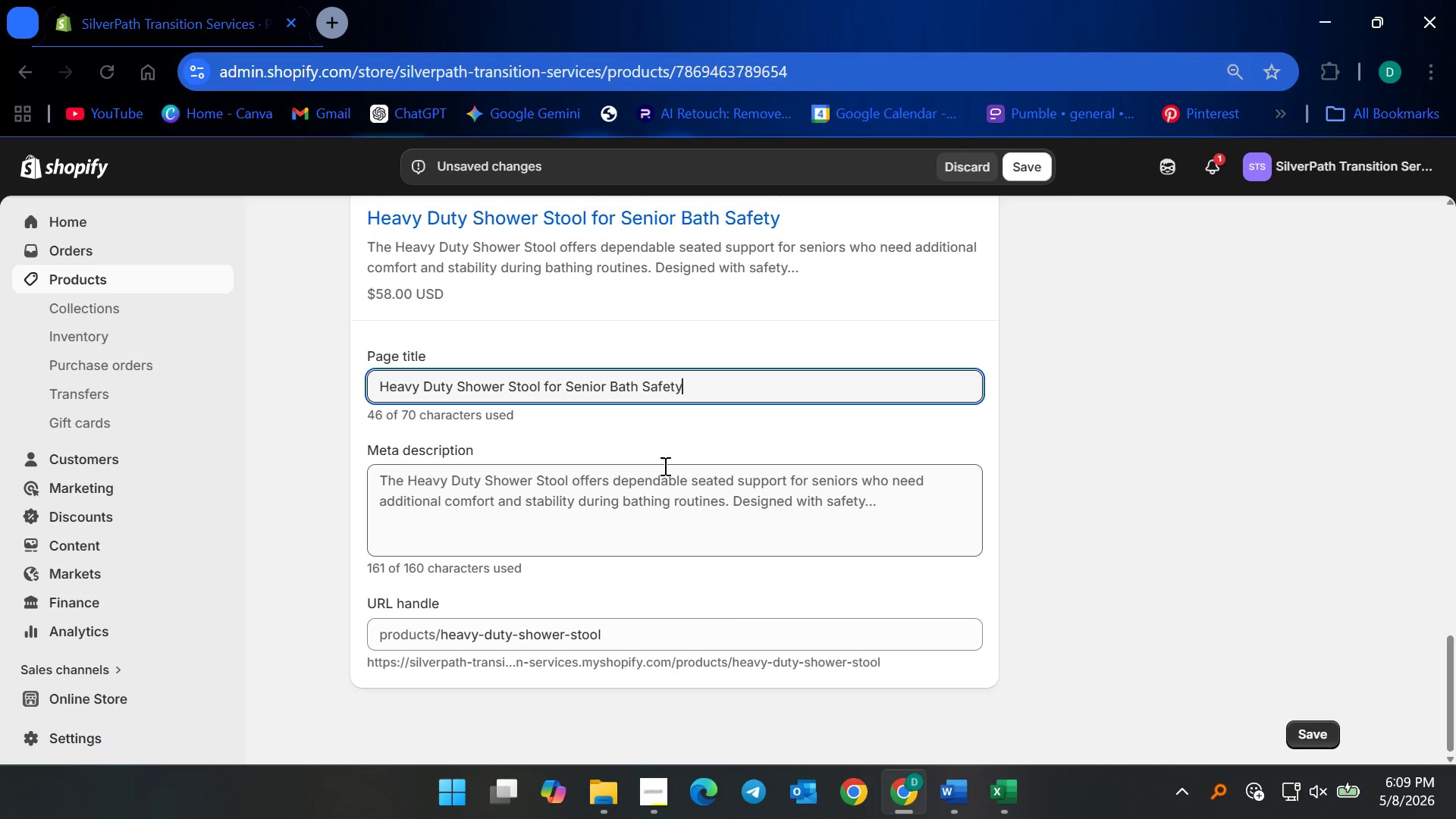 
type( | SilverPath)
 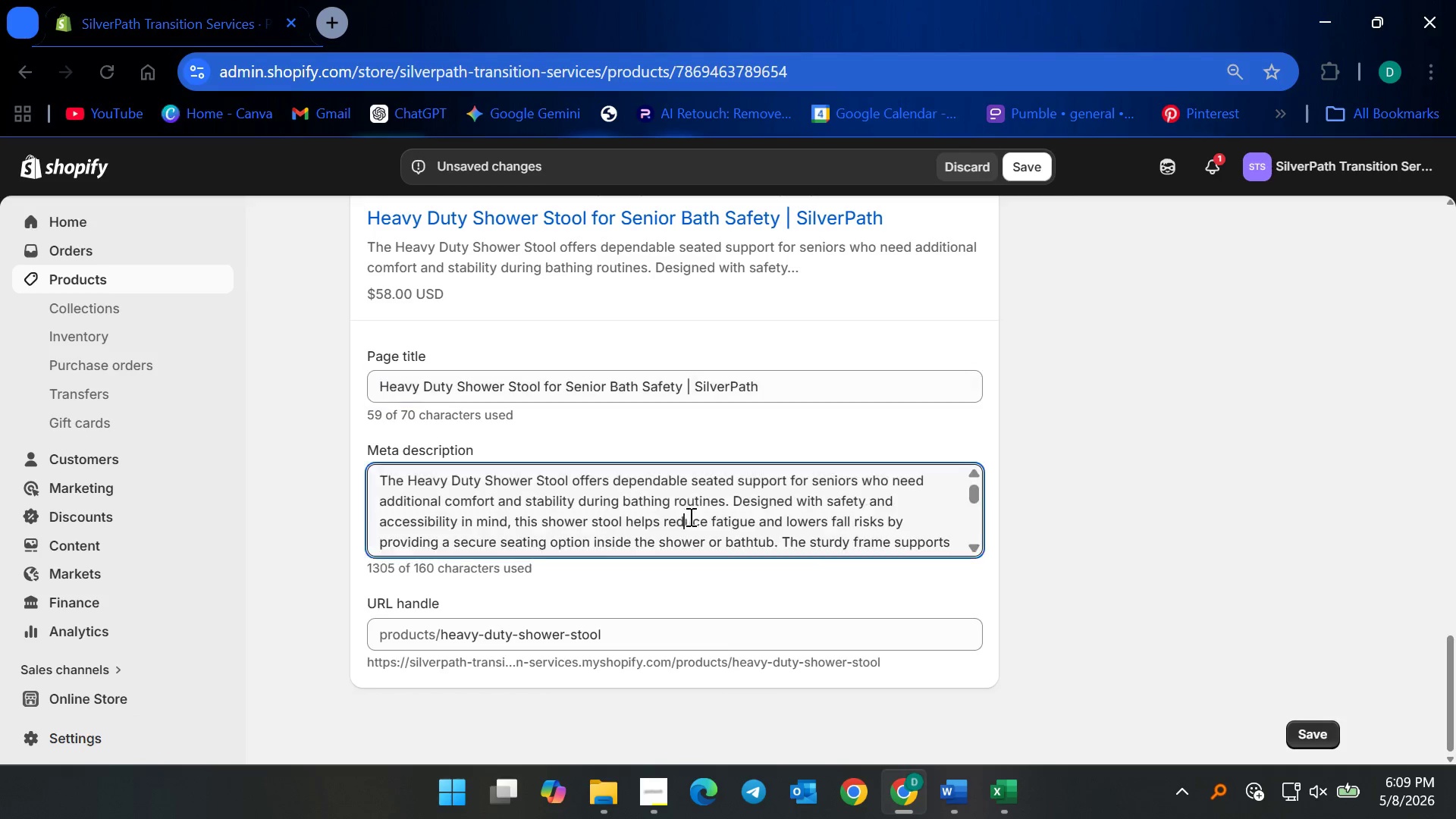 
key(Control+ControlLeft)
 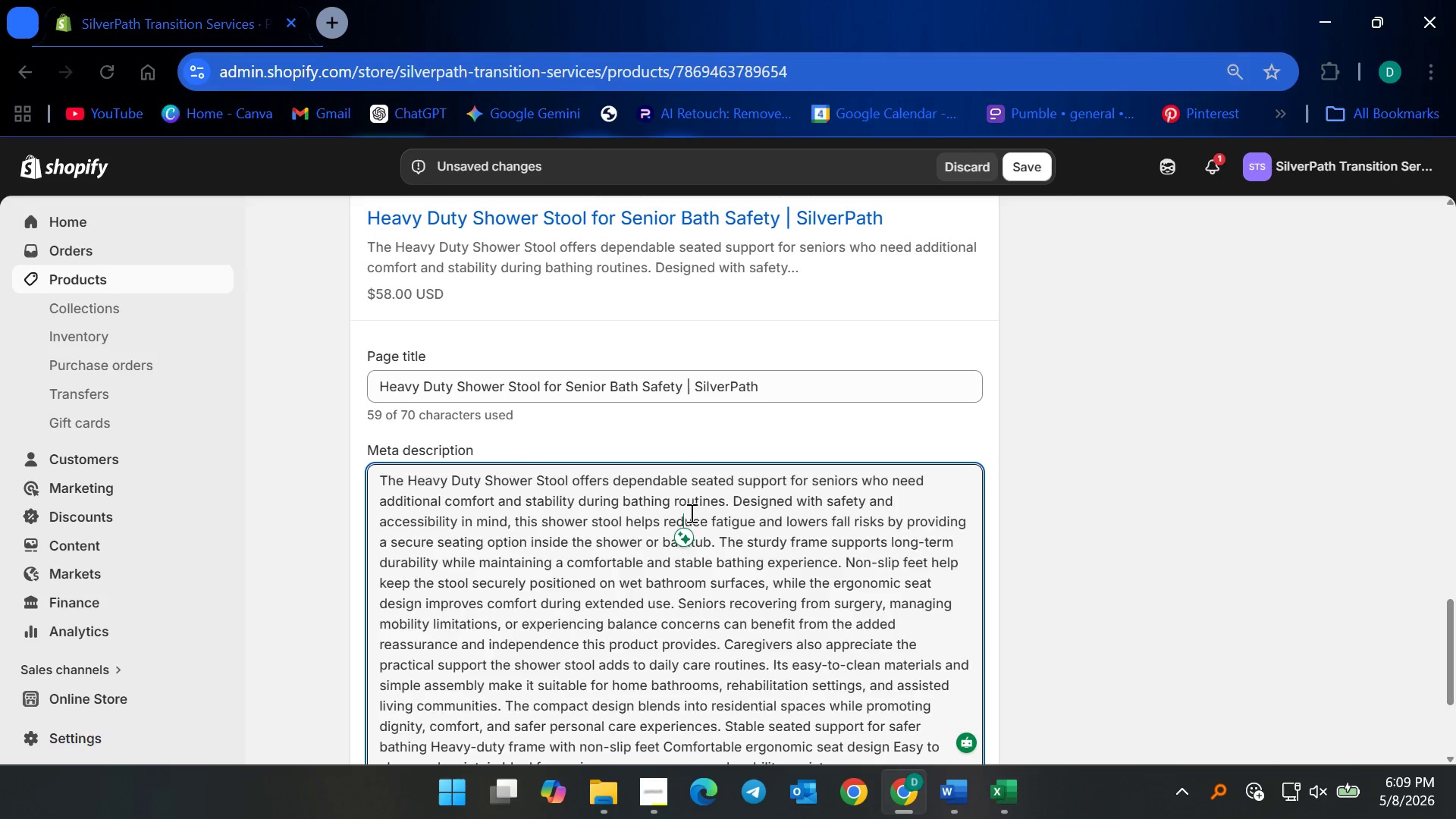 
key(Control+A)
 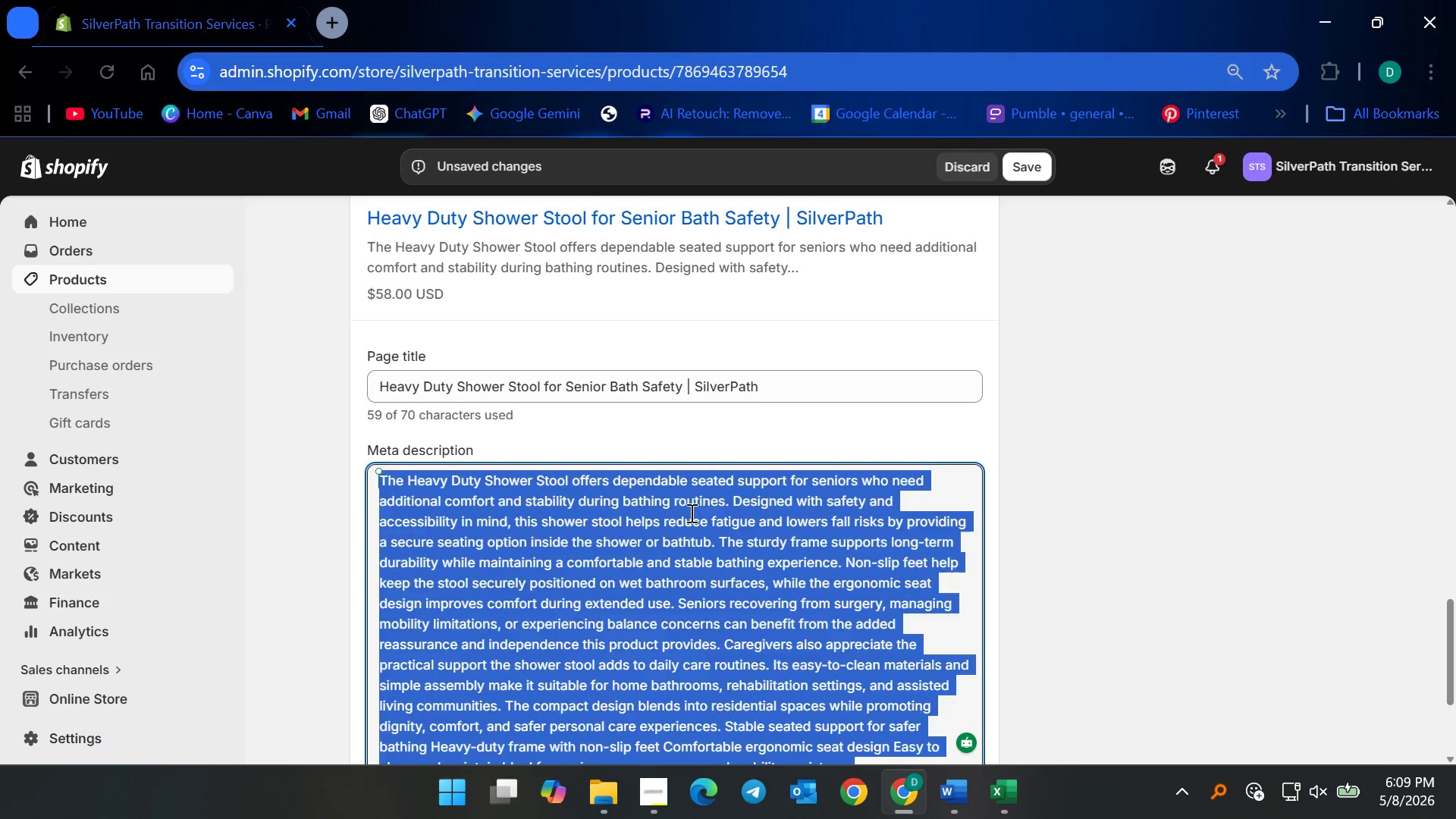 
key(Backspace)
 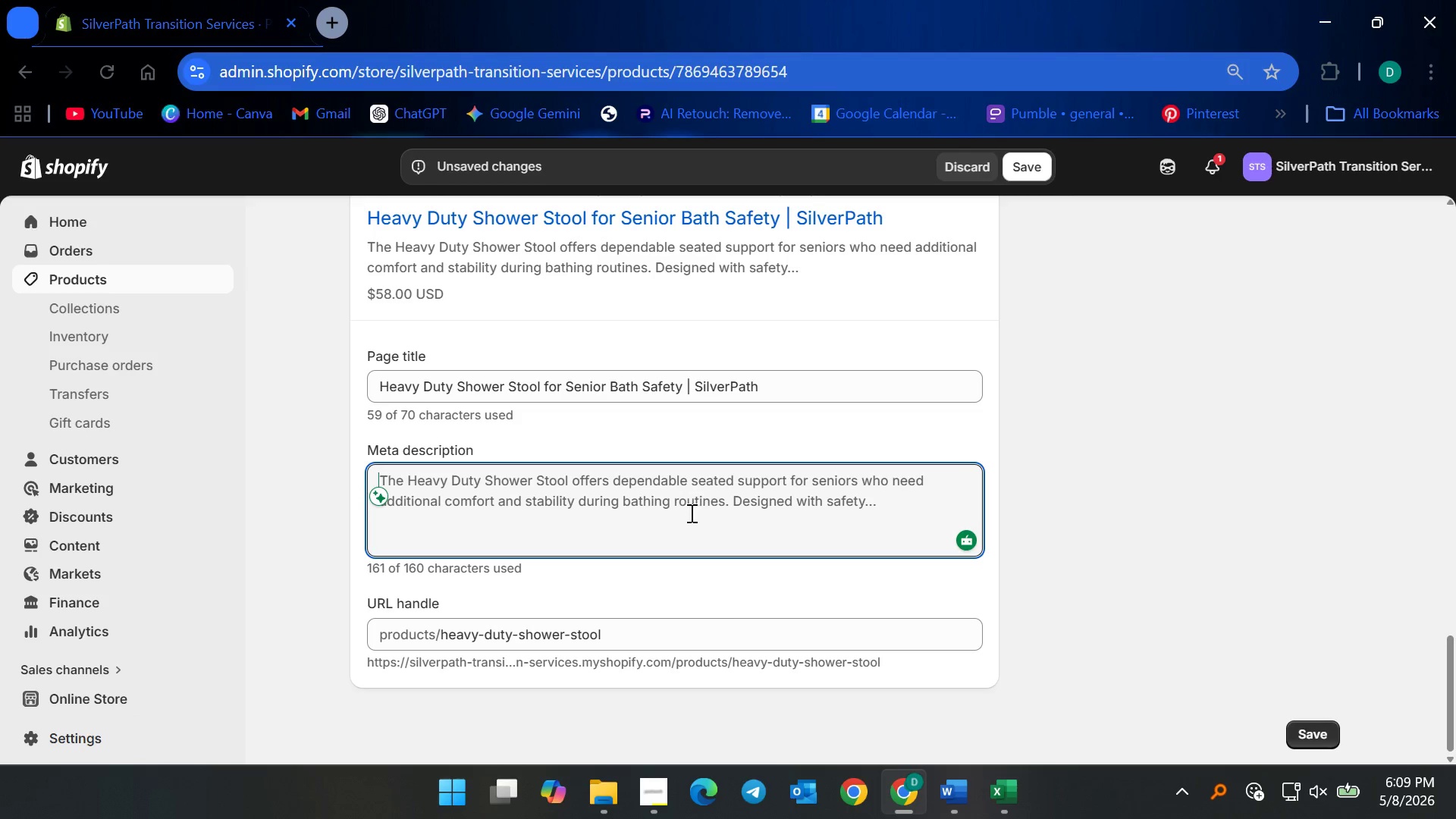 
wait(13.08)
 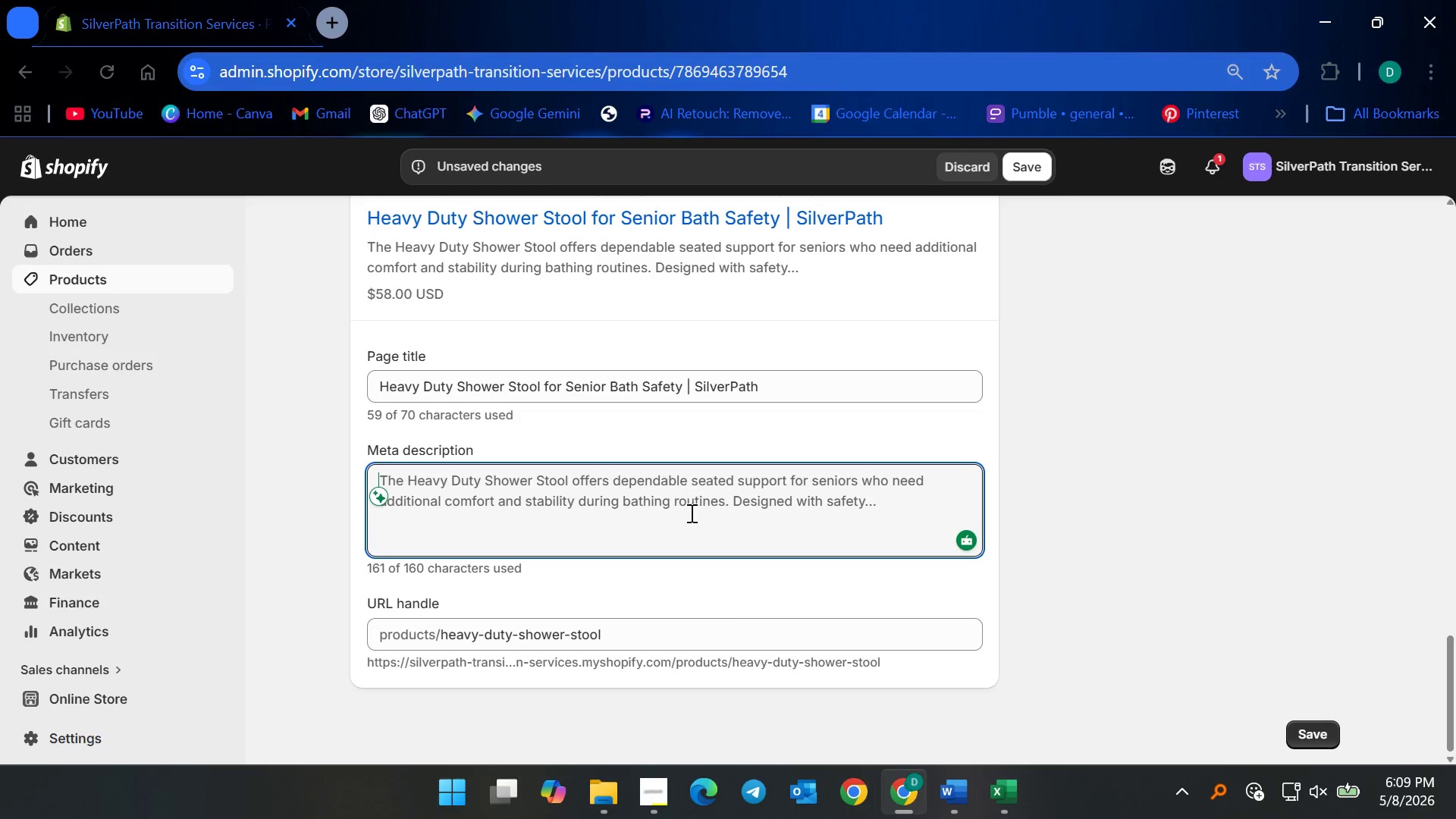 
type(Enjoy safer bathing support )
 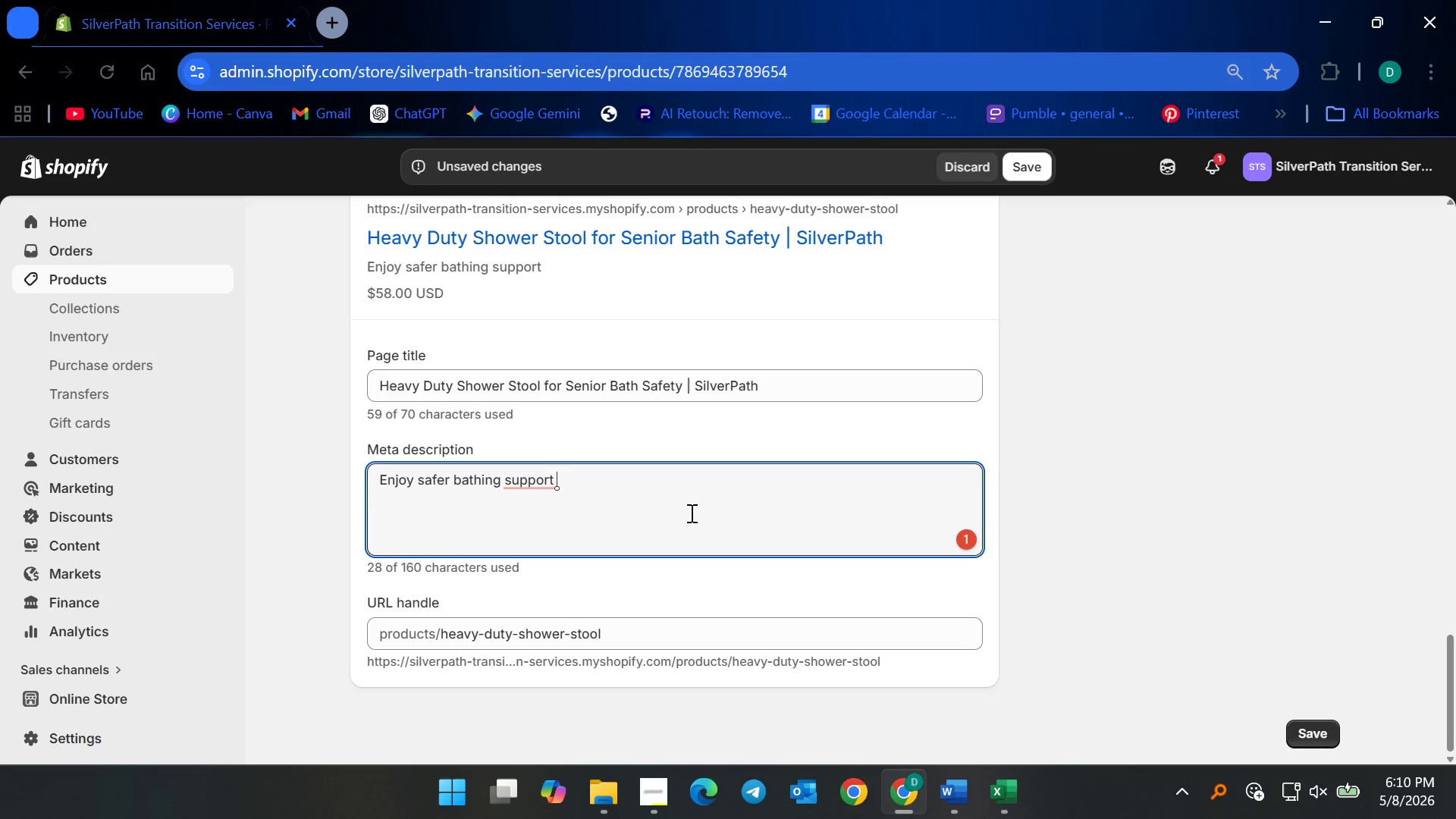 
type(with a heavy duty shower )
 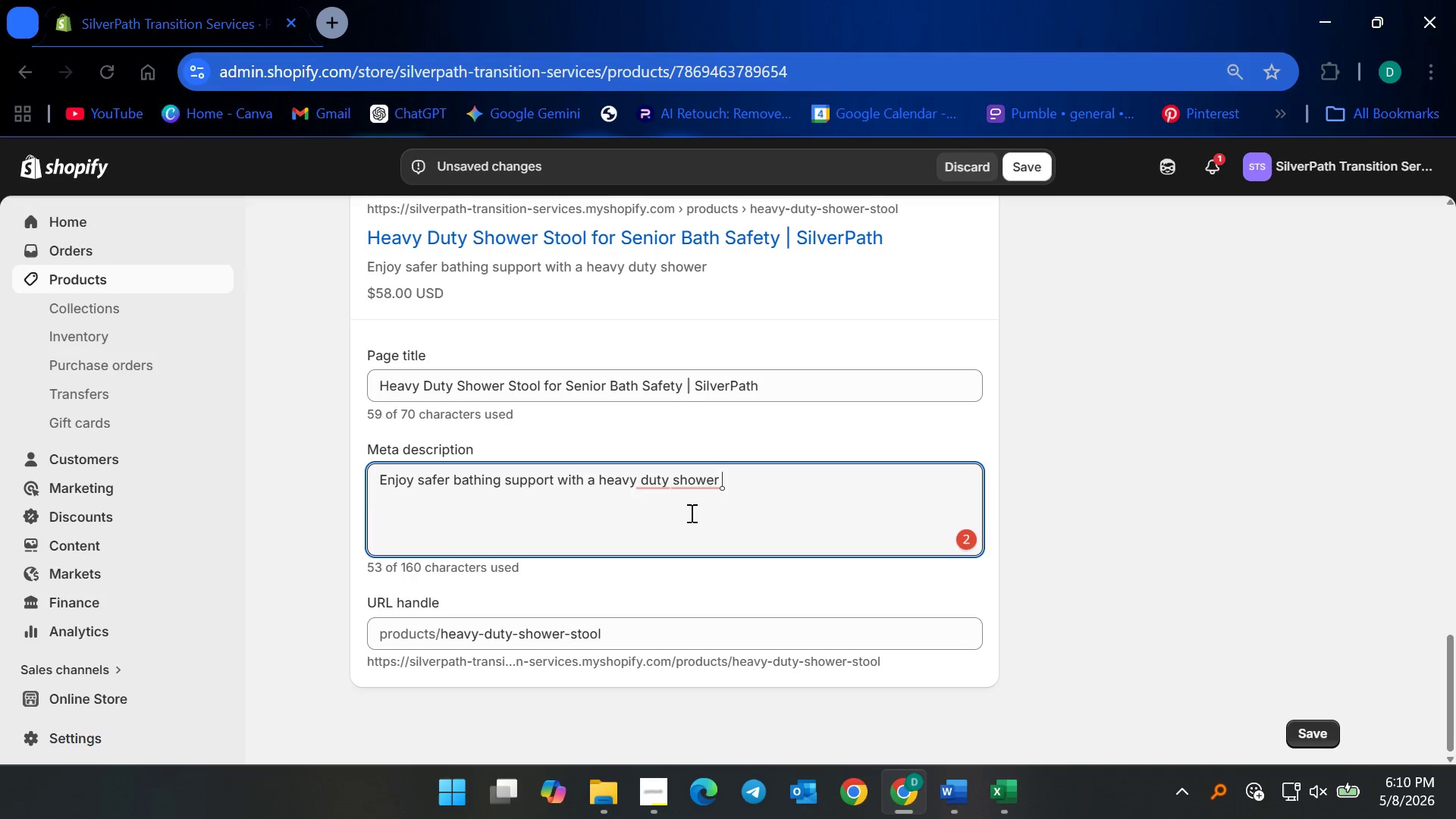 
type(stool designed to provide seniors with sa)
key(Backspace)
type(tability )
key(Backspace)
type(, comfort )
key(Backspace)
type(, and added confo)
key(Backspace)
type(idence daily. Shop now.)
 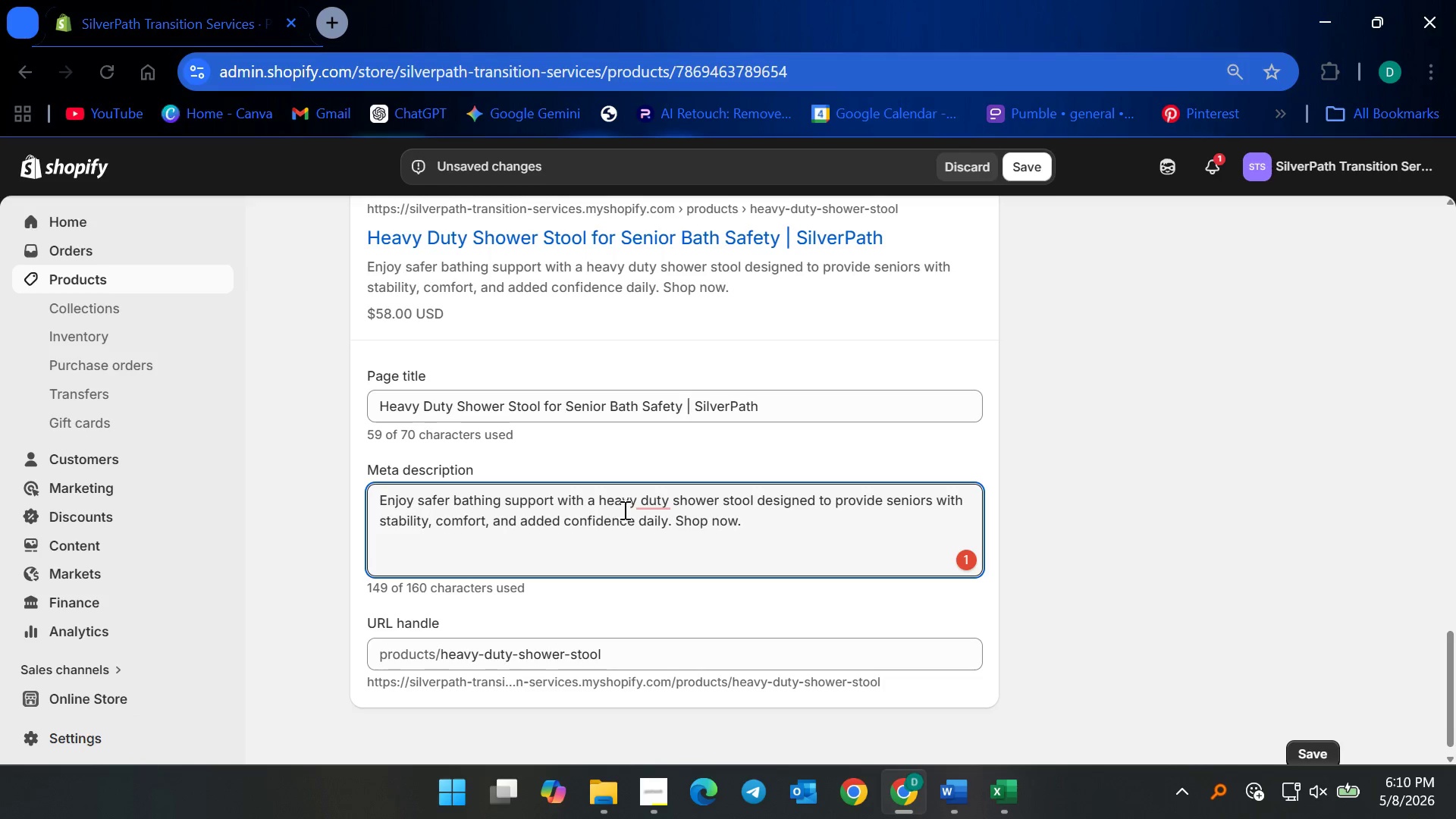 
left_click([647, 504])
 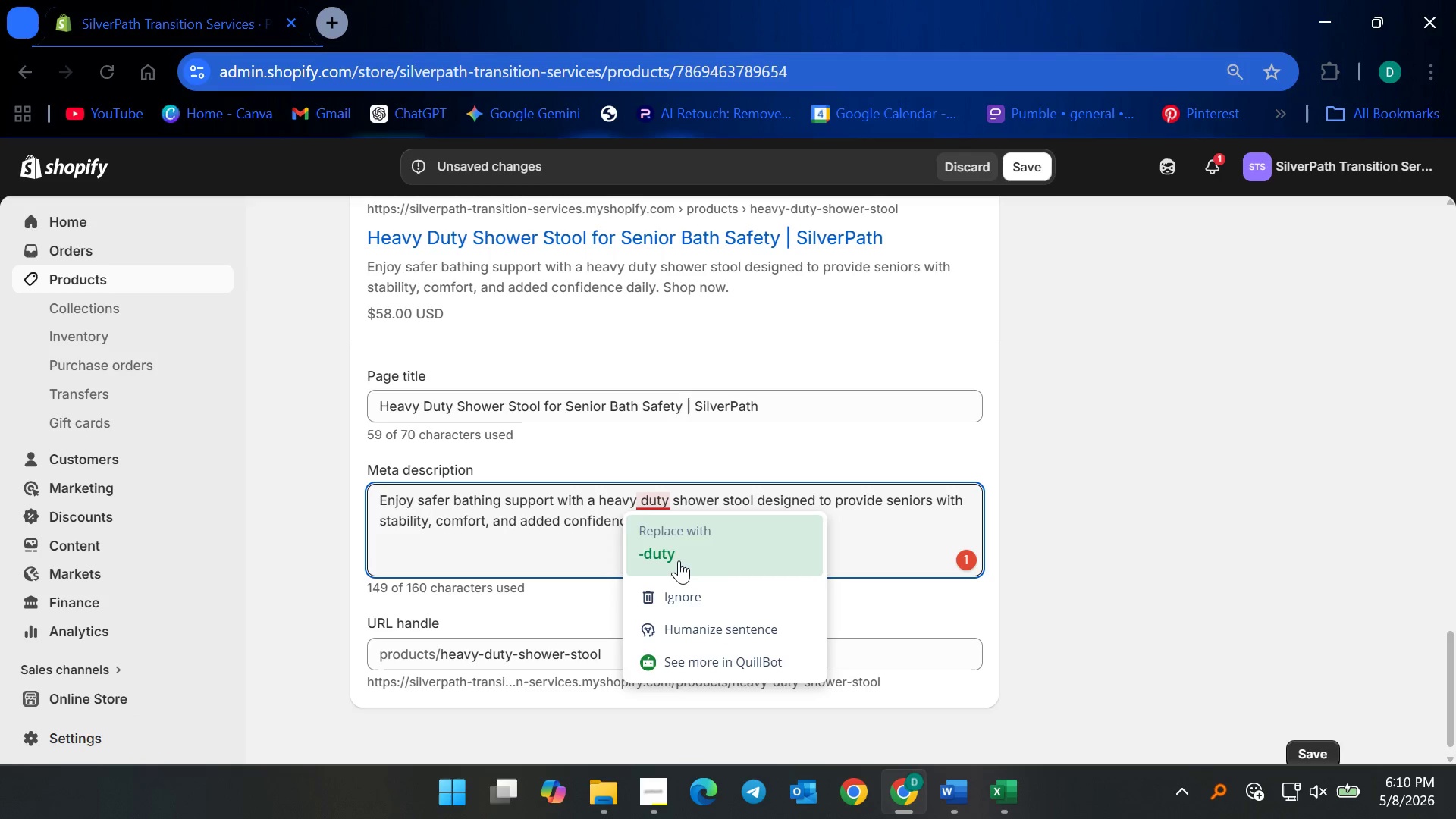 
left_click([679, 563])
 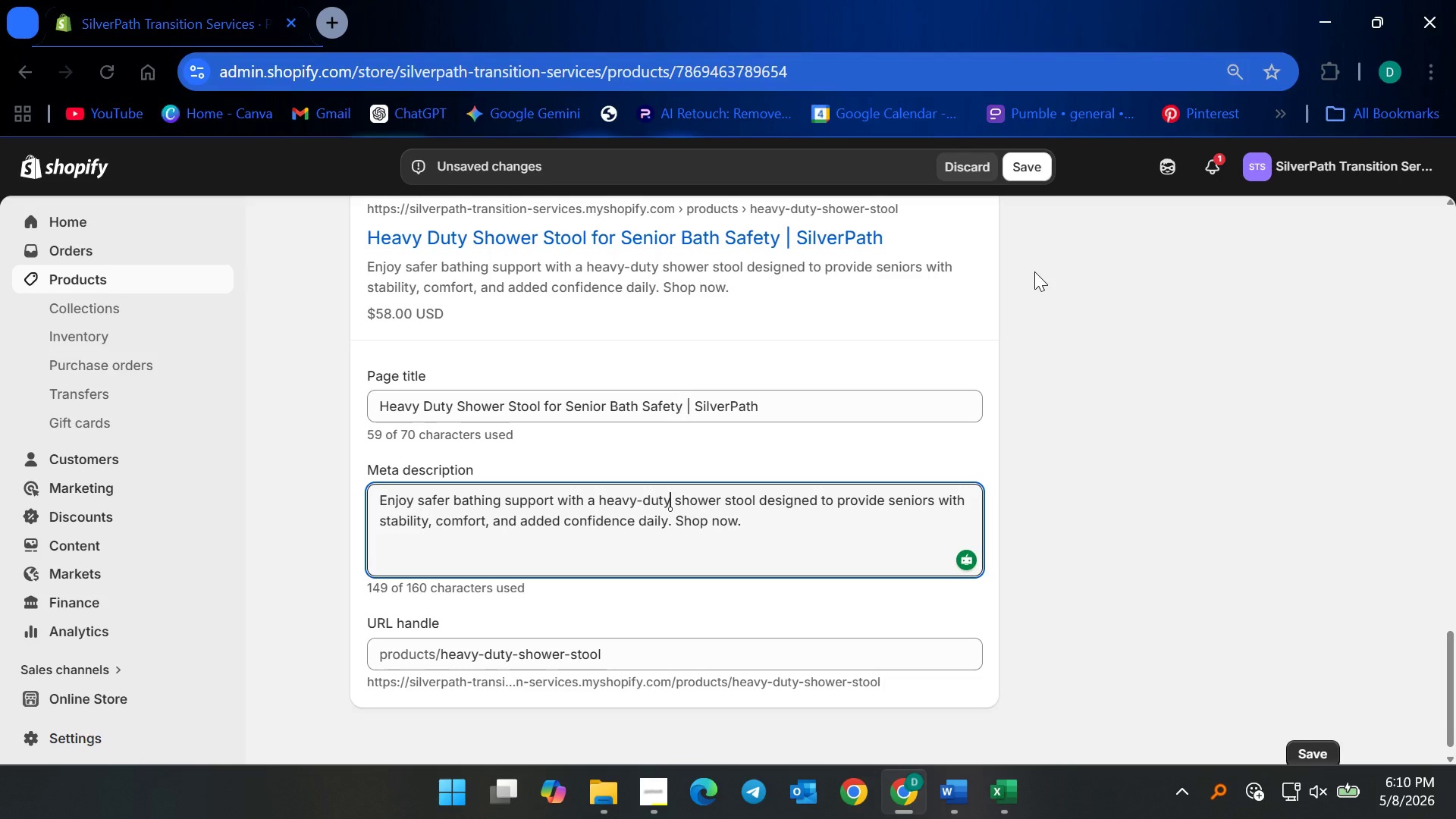 
wait(12.27)
 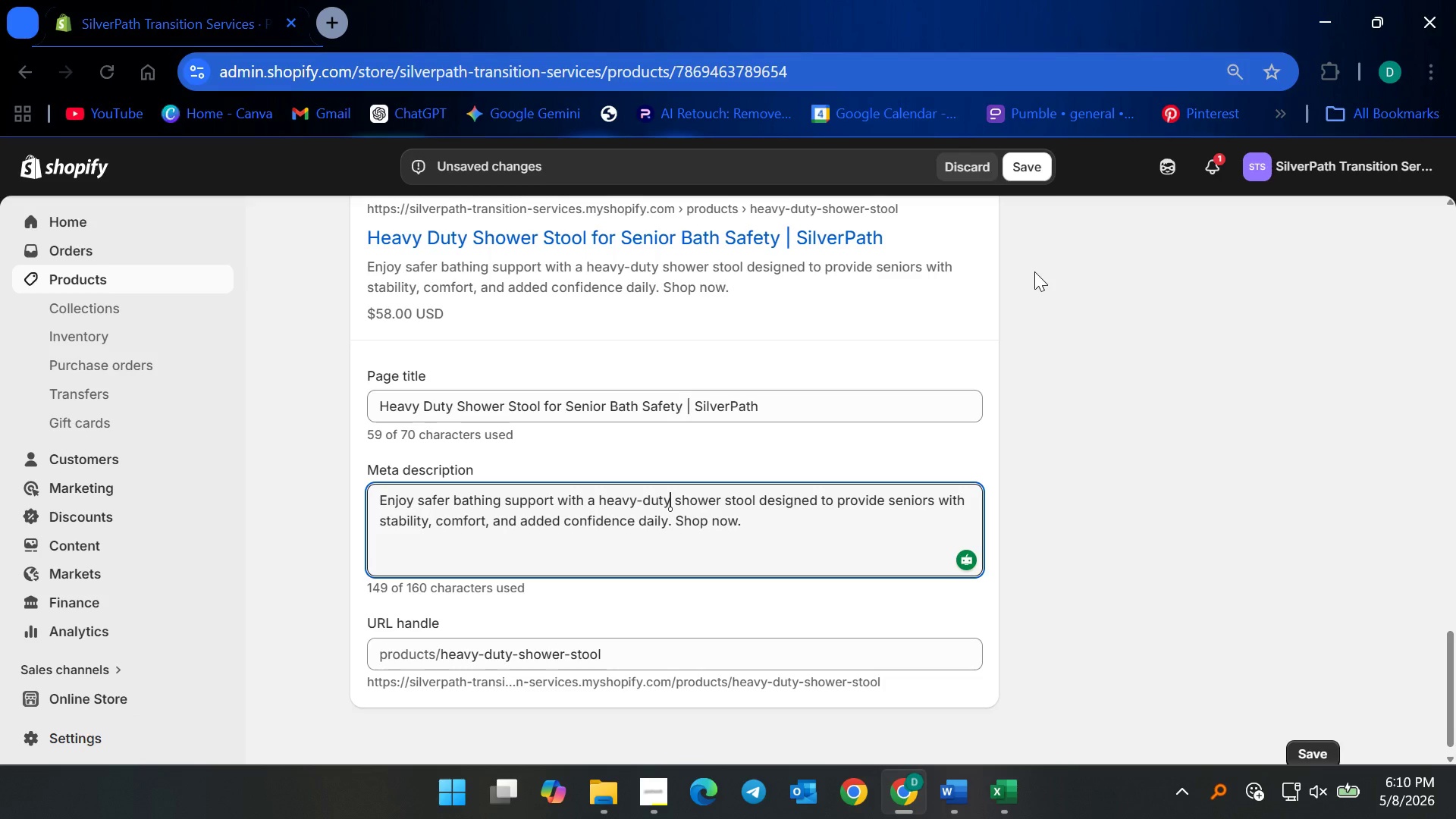 
left_click([1022, 172])
 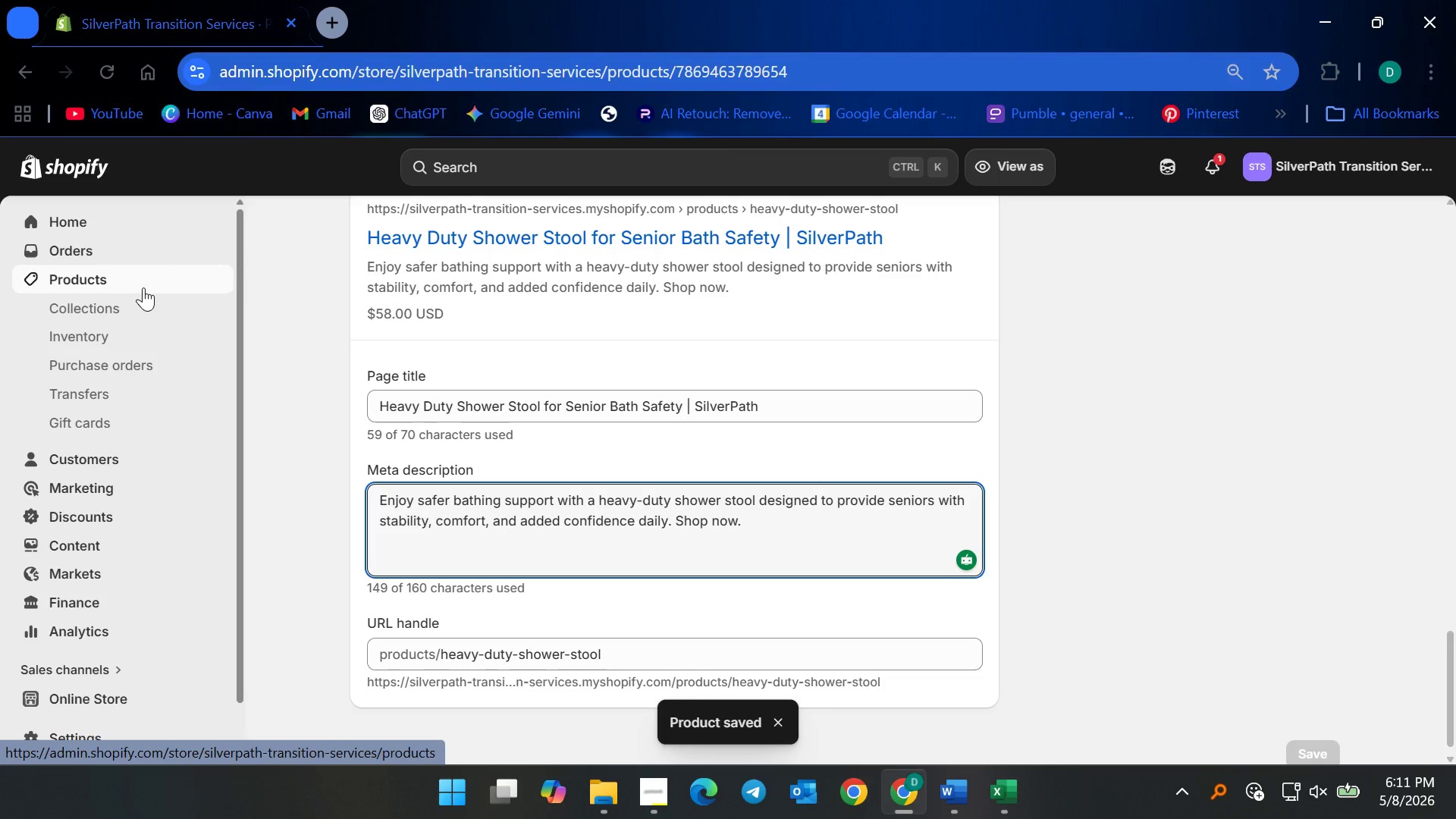 
wait(7.42)
 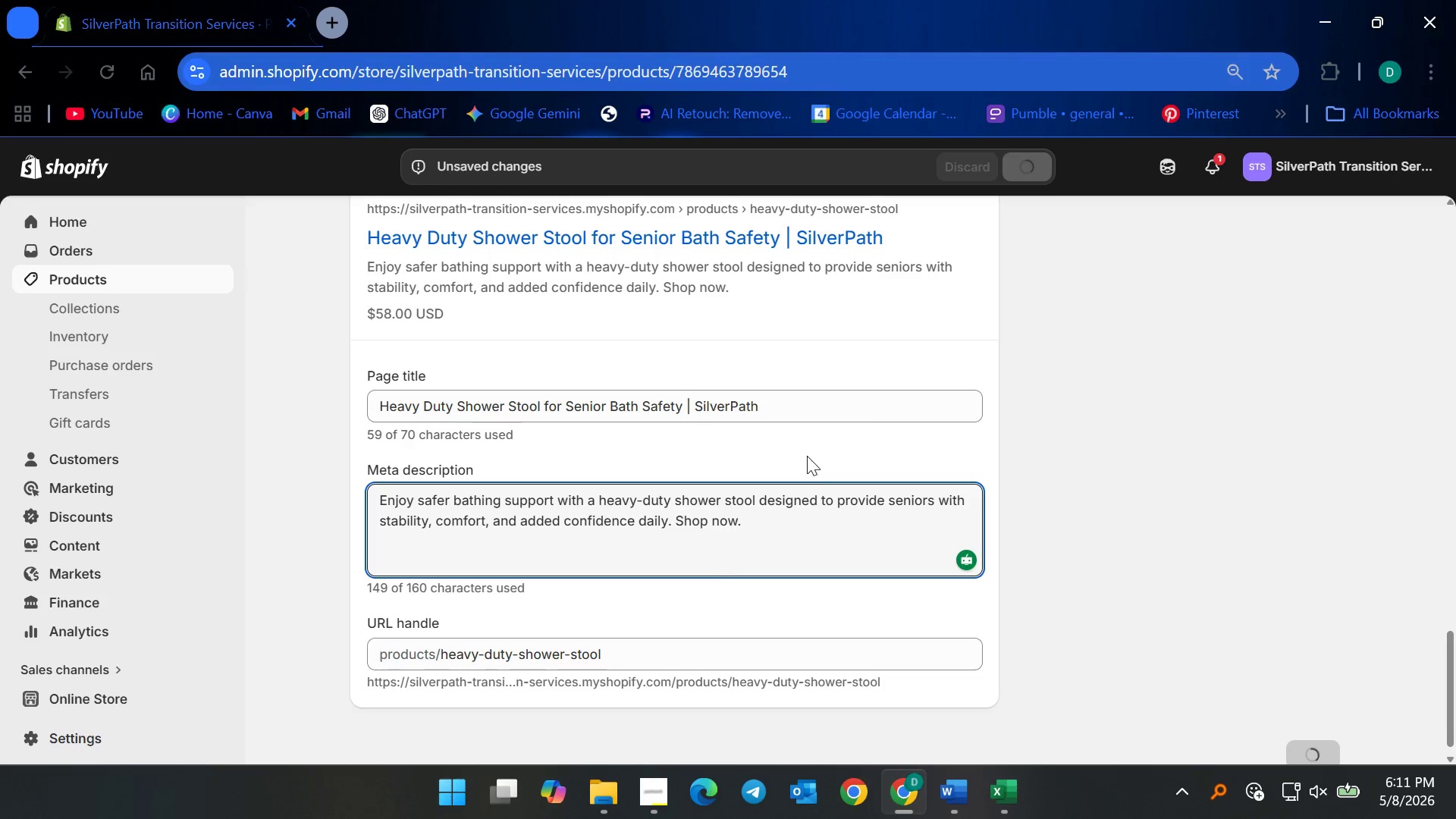 
left_click([143, 287])
 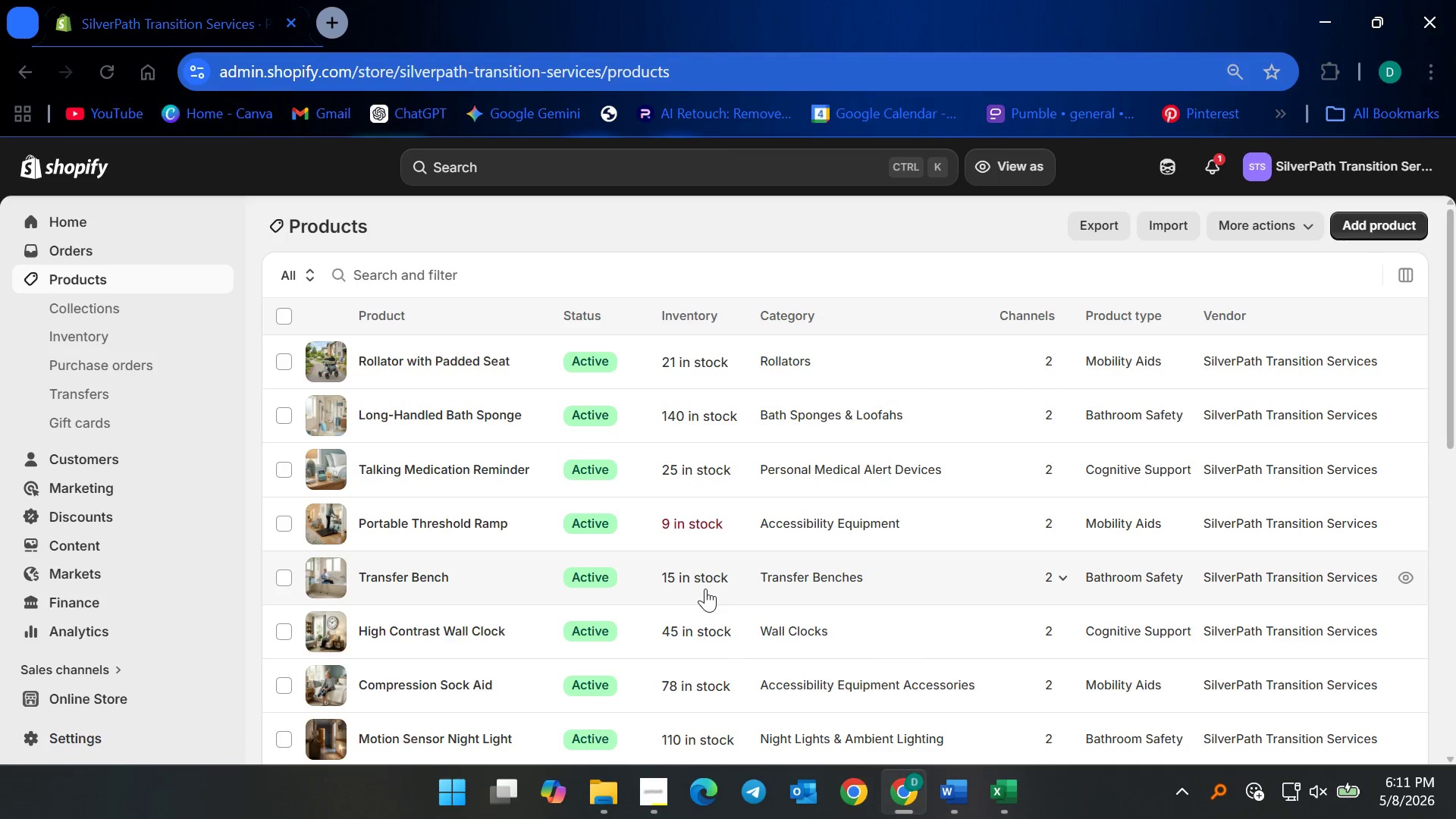 
scroll: coordinate [623, 612], scroll_direction: down, amount: 11.0
 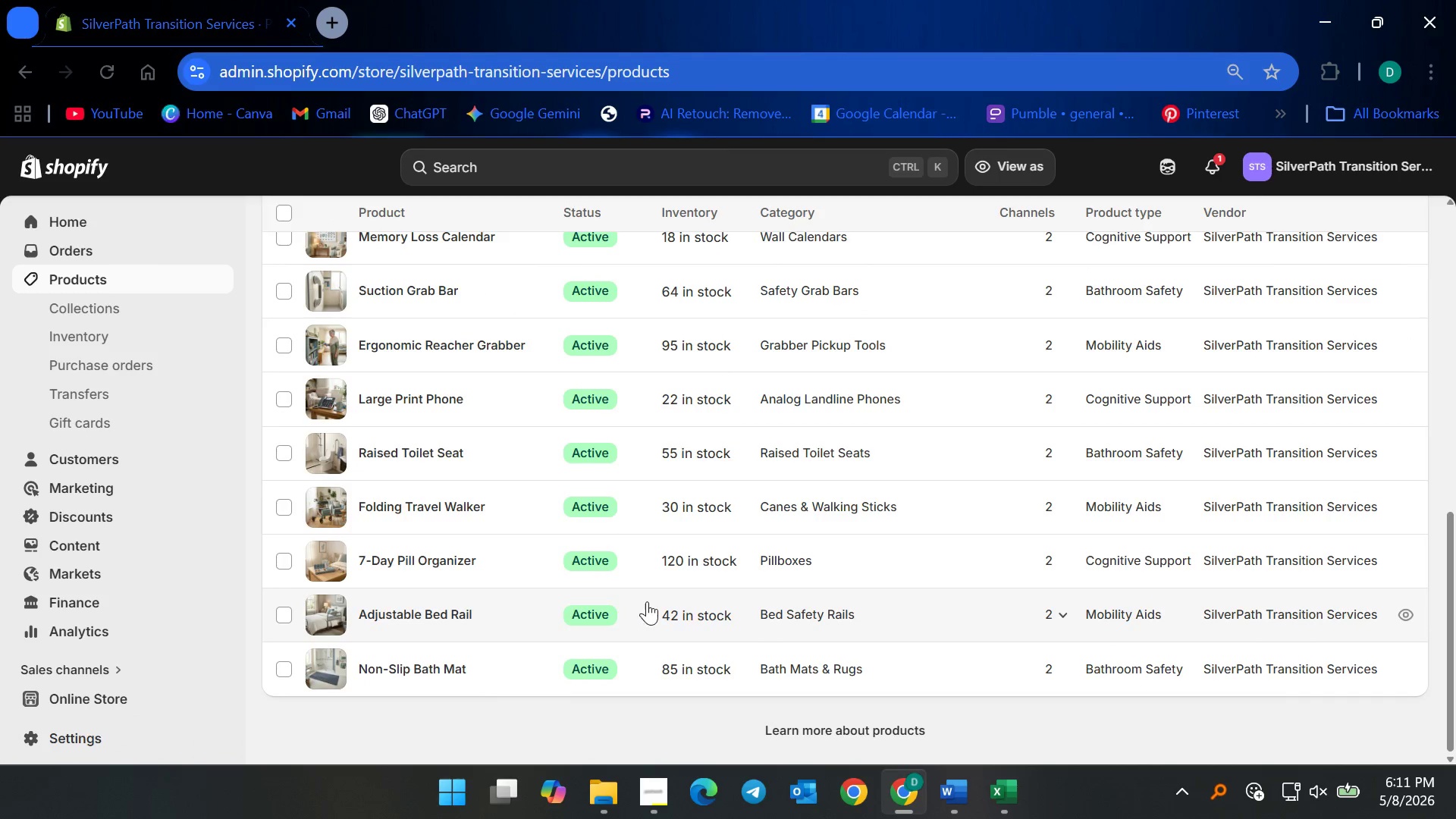 
scroll: coordinate [648, 598], scroll_direction: up, amount: 3.0
 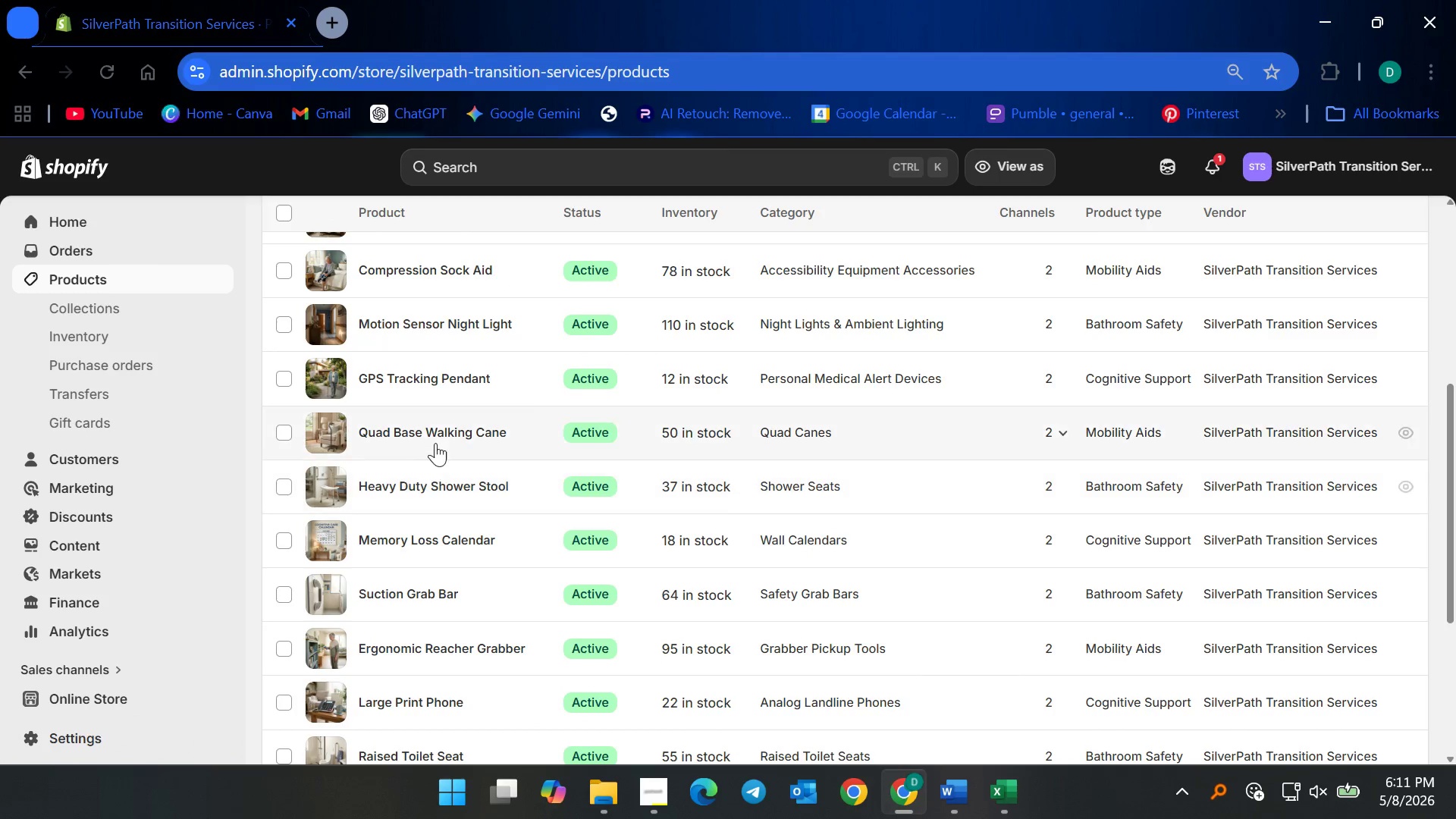 
left_click([439, 431])
 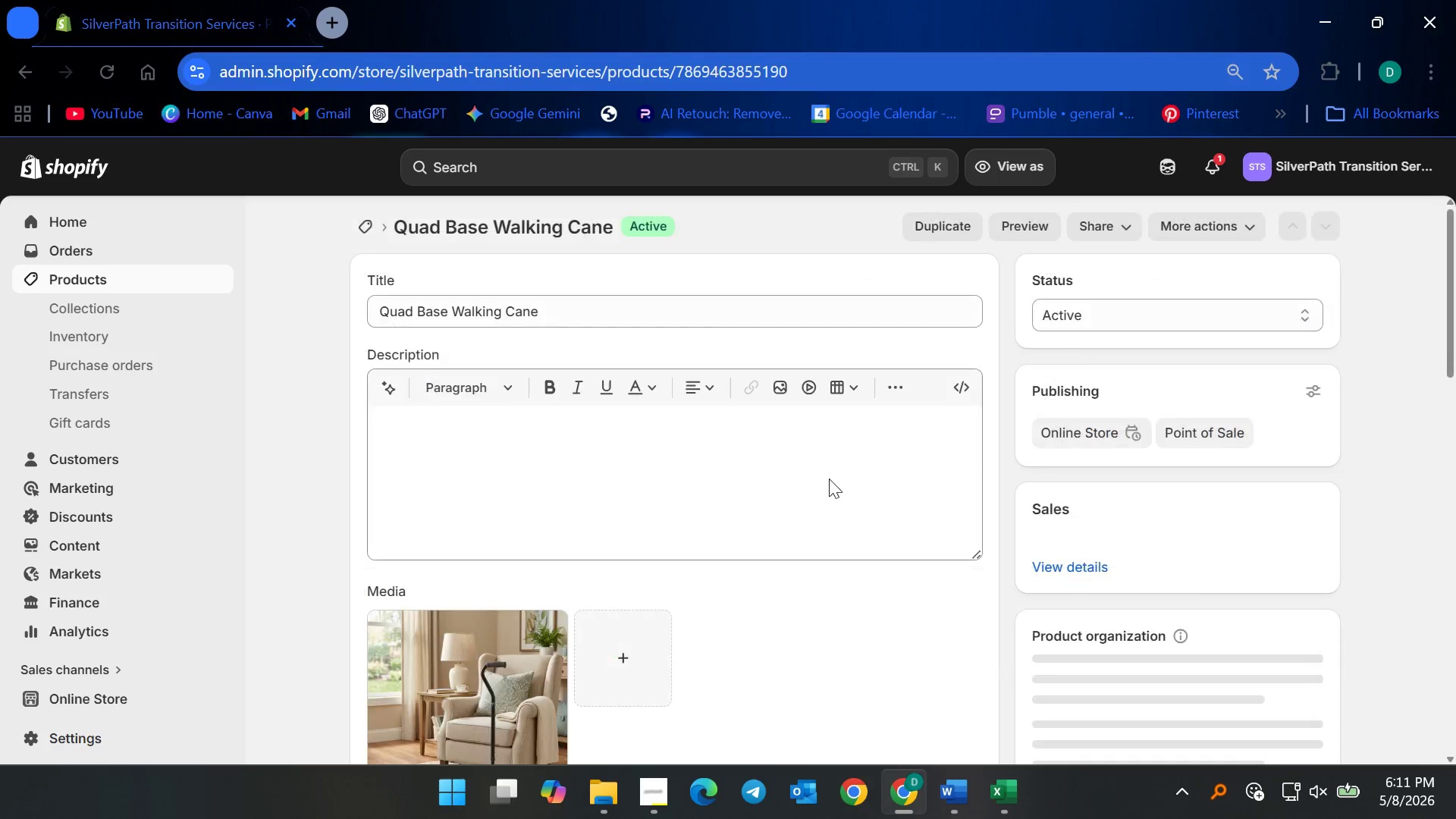 
scroll: coordinate [980, 578], scroll_direction: down, amount: 26.0
 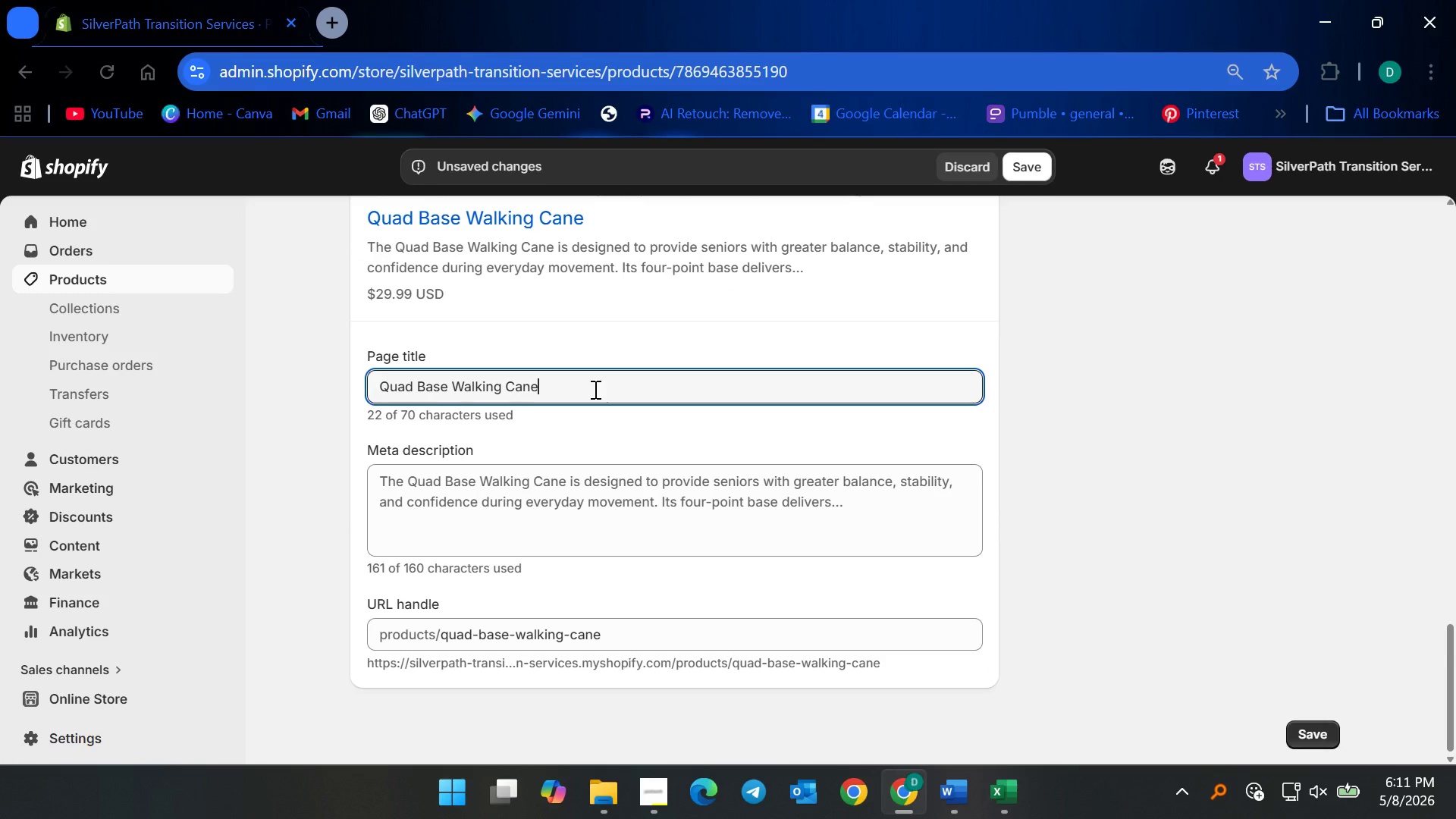 
wait(7.74)
 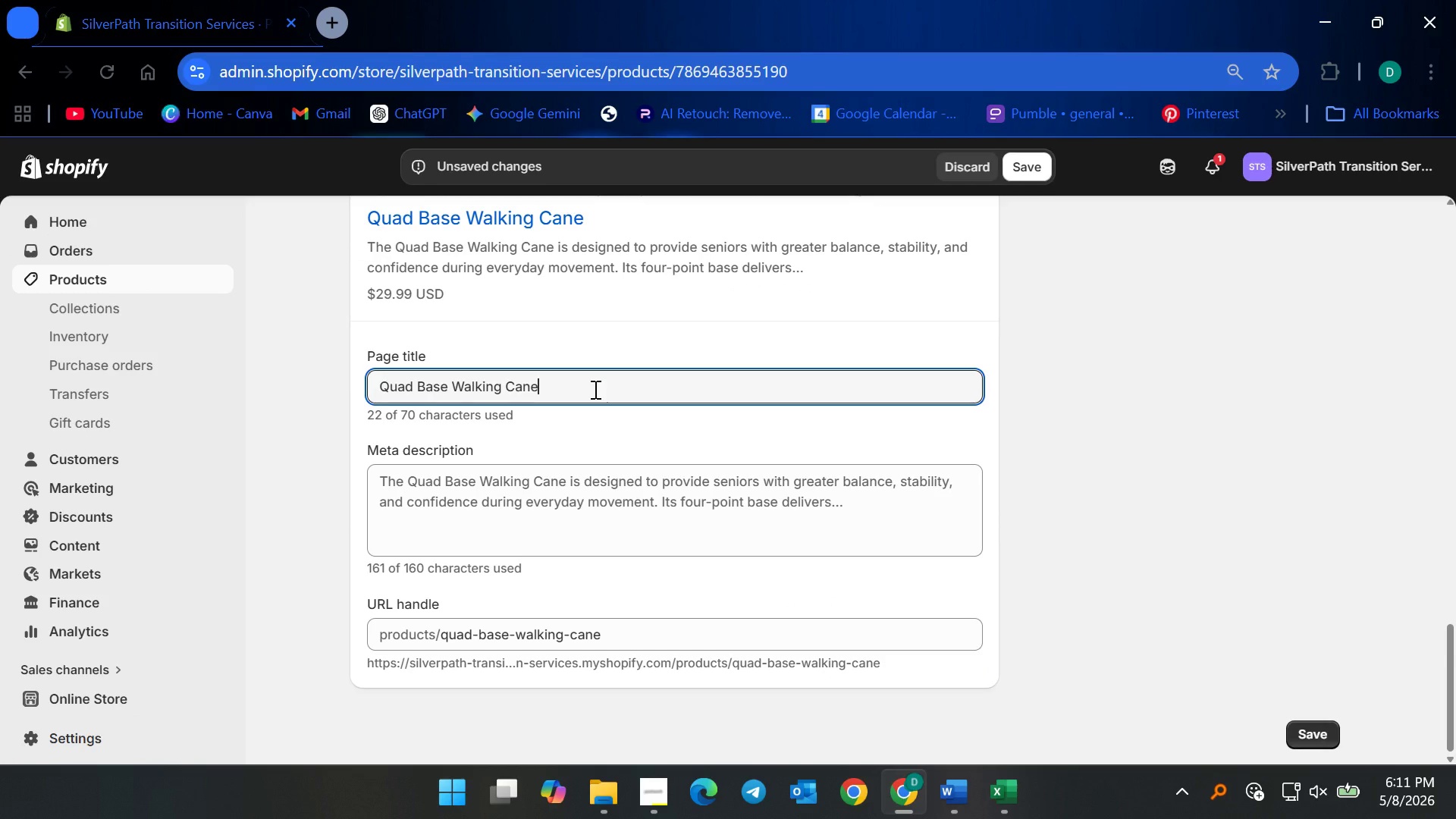 
type( for Senior Stability | SilverPath)
 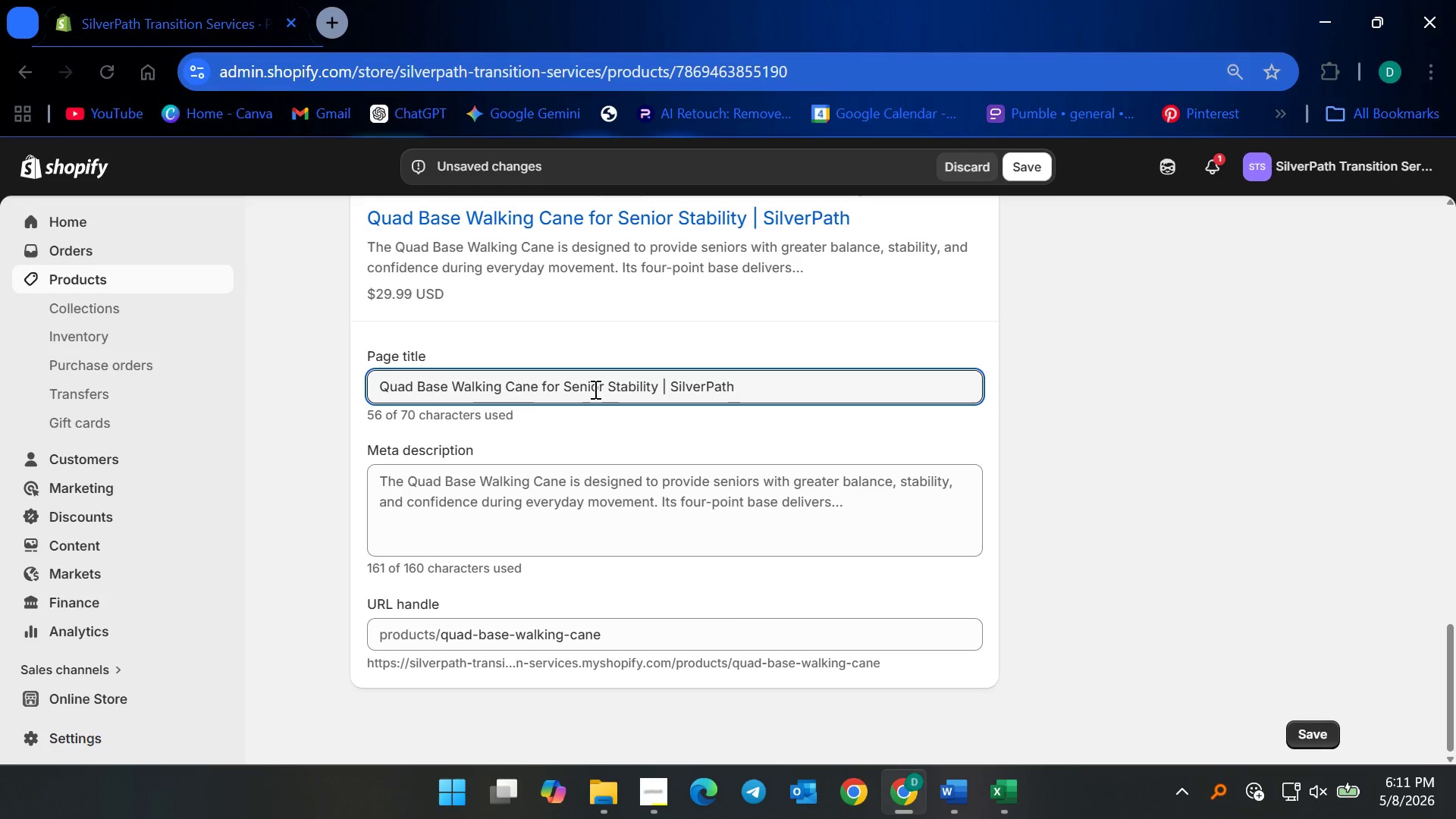 
left_click([566, 525])
 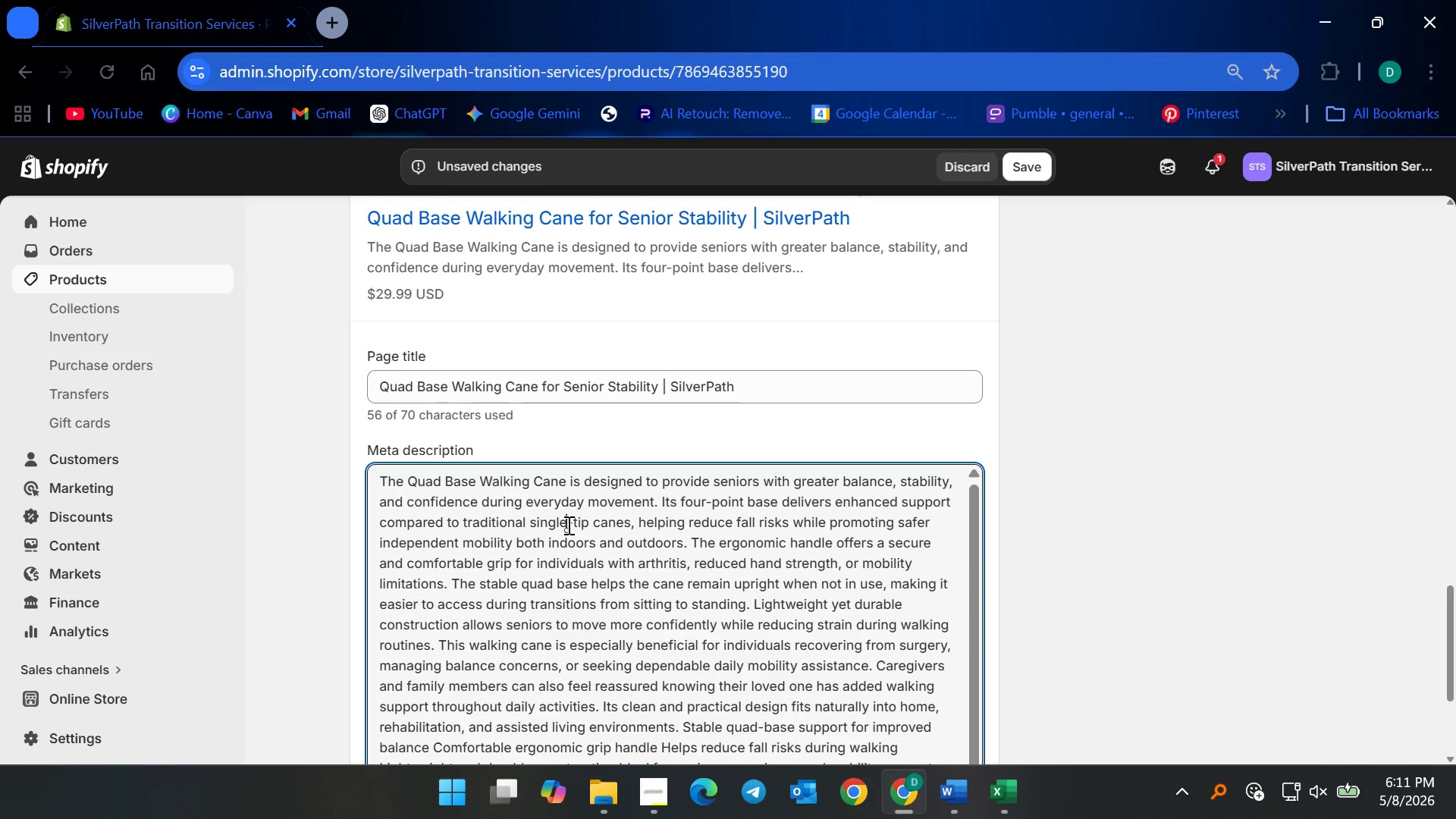 
key(Control+ControlLeft)
 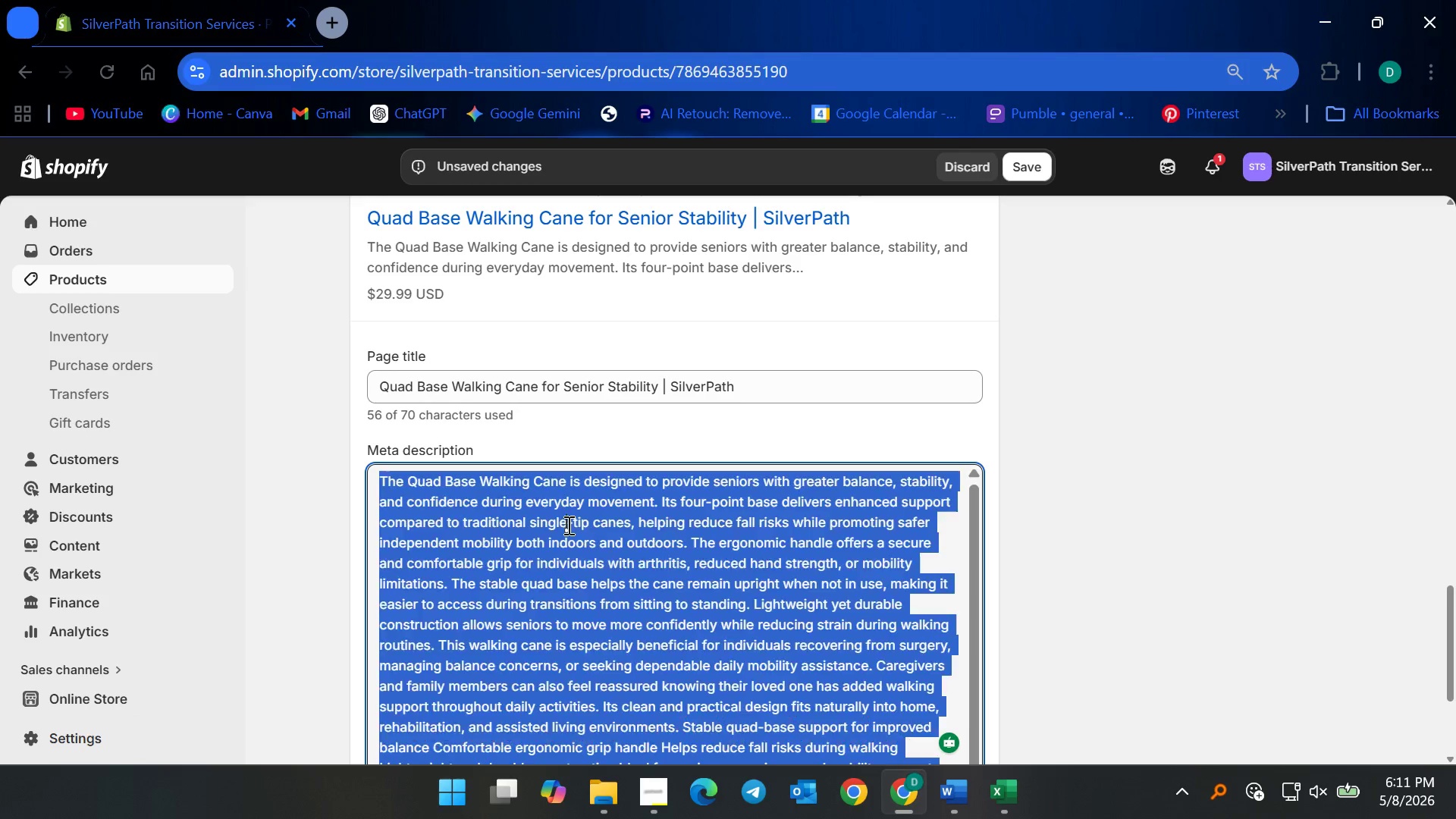 
key(Control+A)
 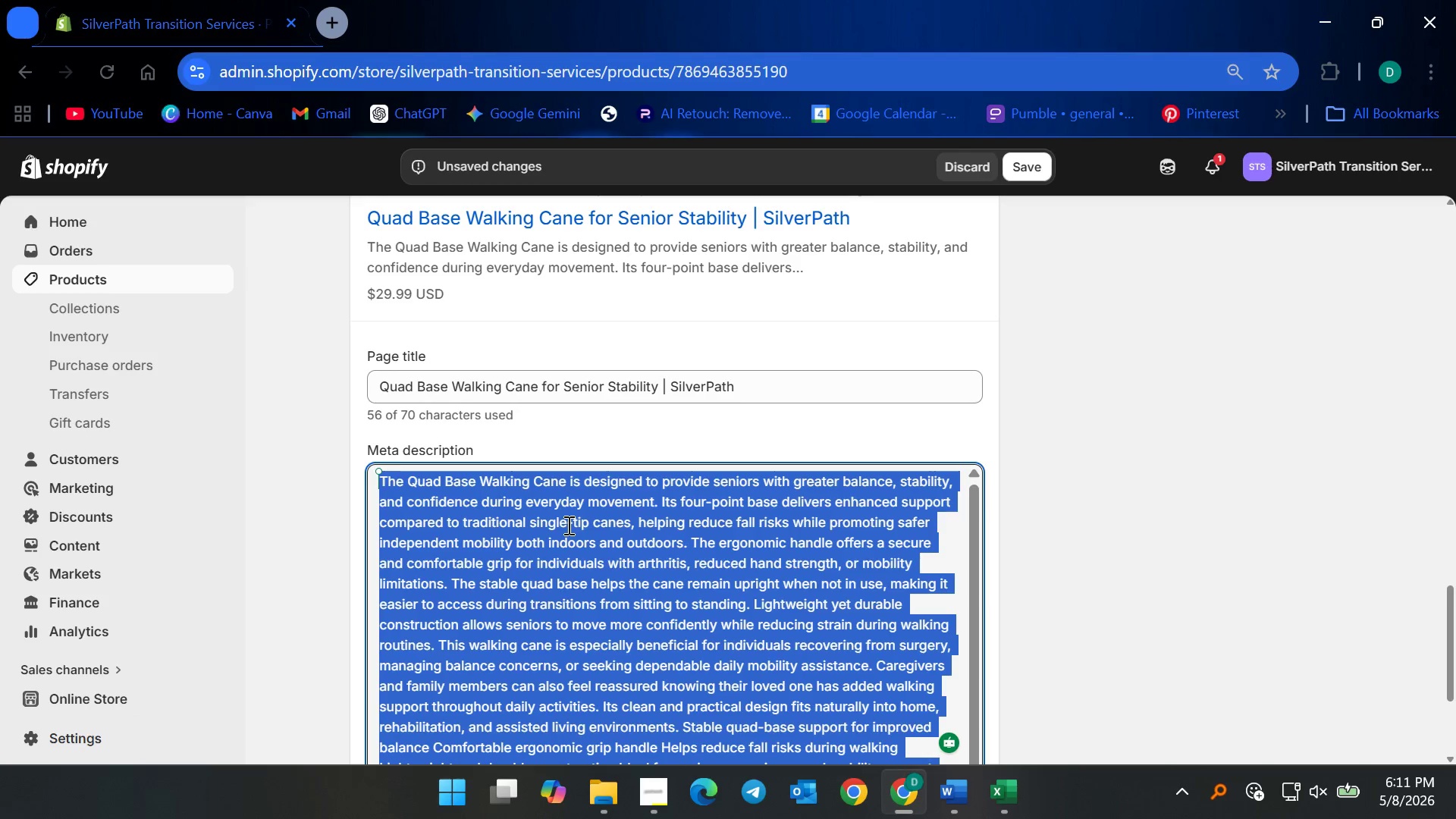 
key(Backspace)
 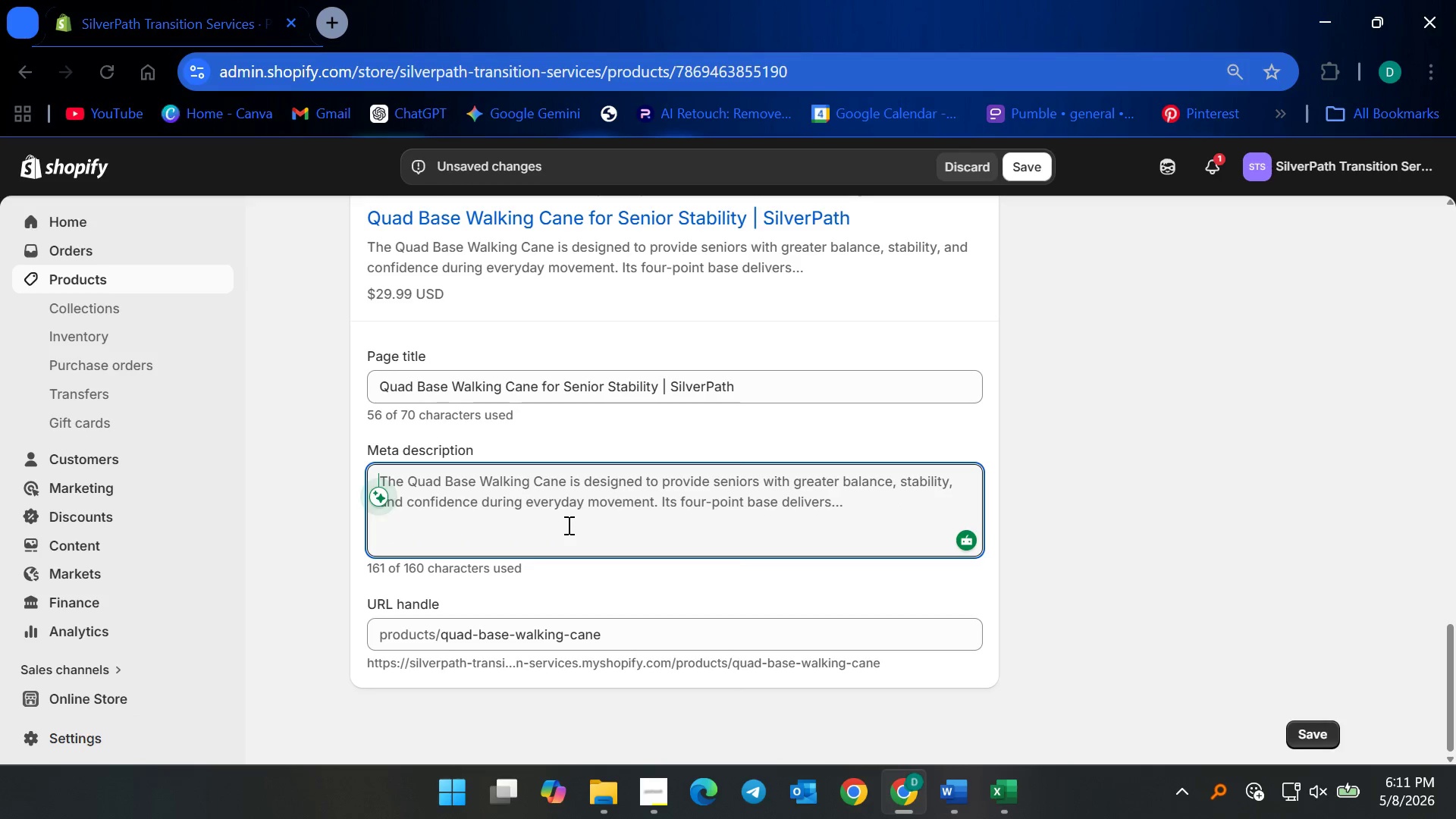 
type(Improve Walking St)
key(Backspace)
key(Backspace)
key(Backspace)
key(Backspace)
key(Backspace)
key(Backspace)
key(Backspace)
key(Backspace)
key(Backspace)
key(Backspace)
type(walking stability with a quade base cane designed to help seniors maintain balance, confidenec)
key(Backspace)
key(Backspace)
type(ce, and safer independent movement outdoors. Shop now.)
 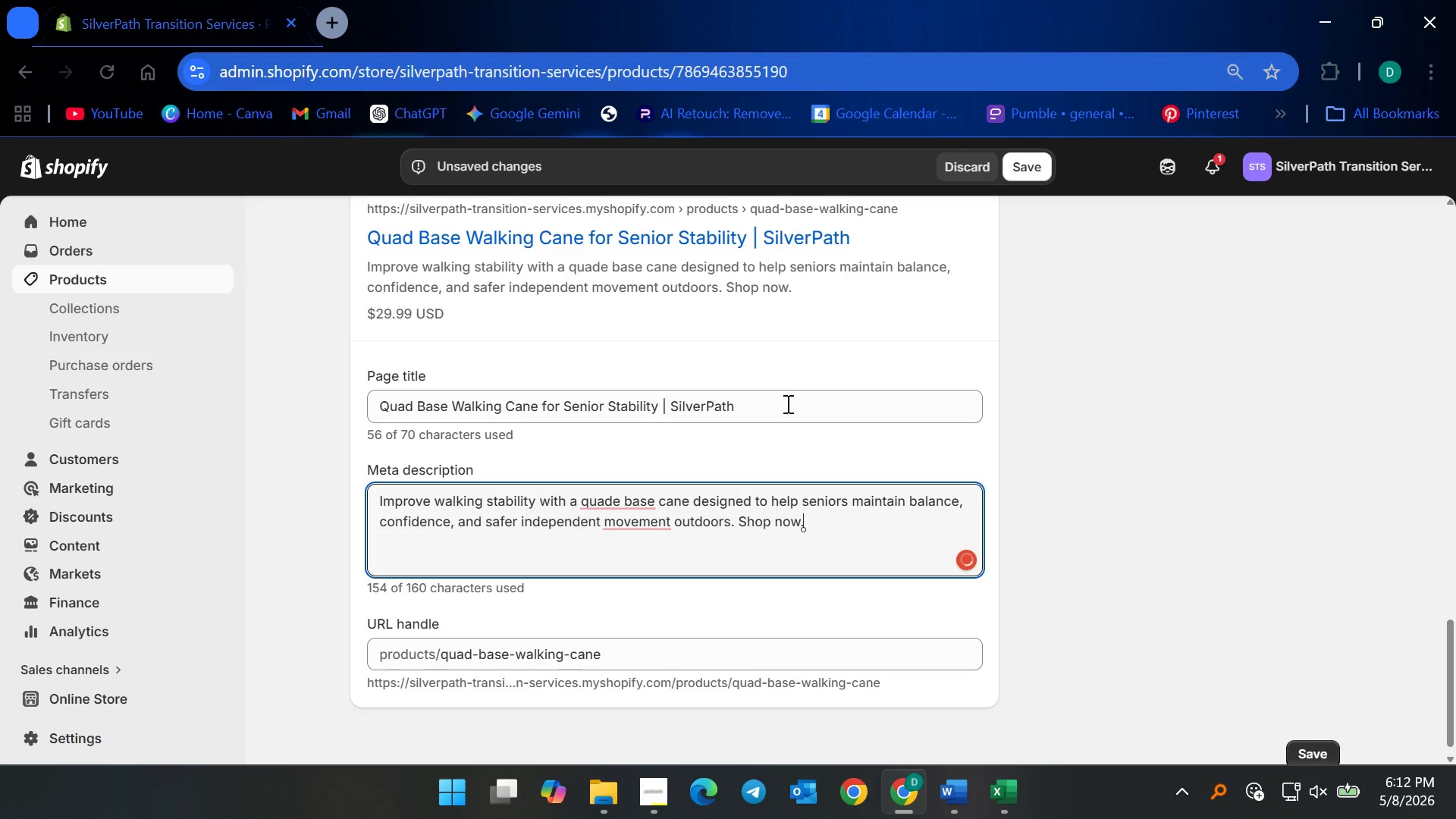 
left_click([619, 504])
 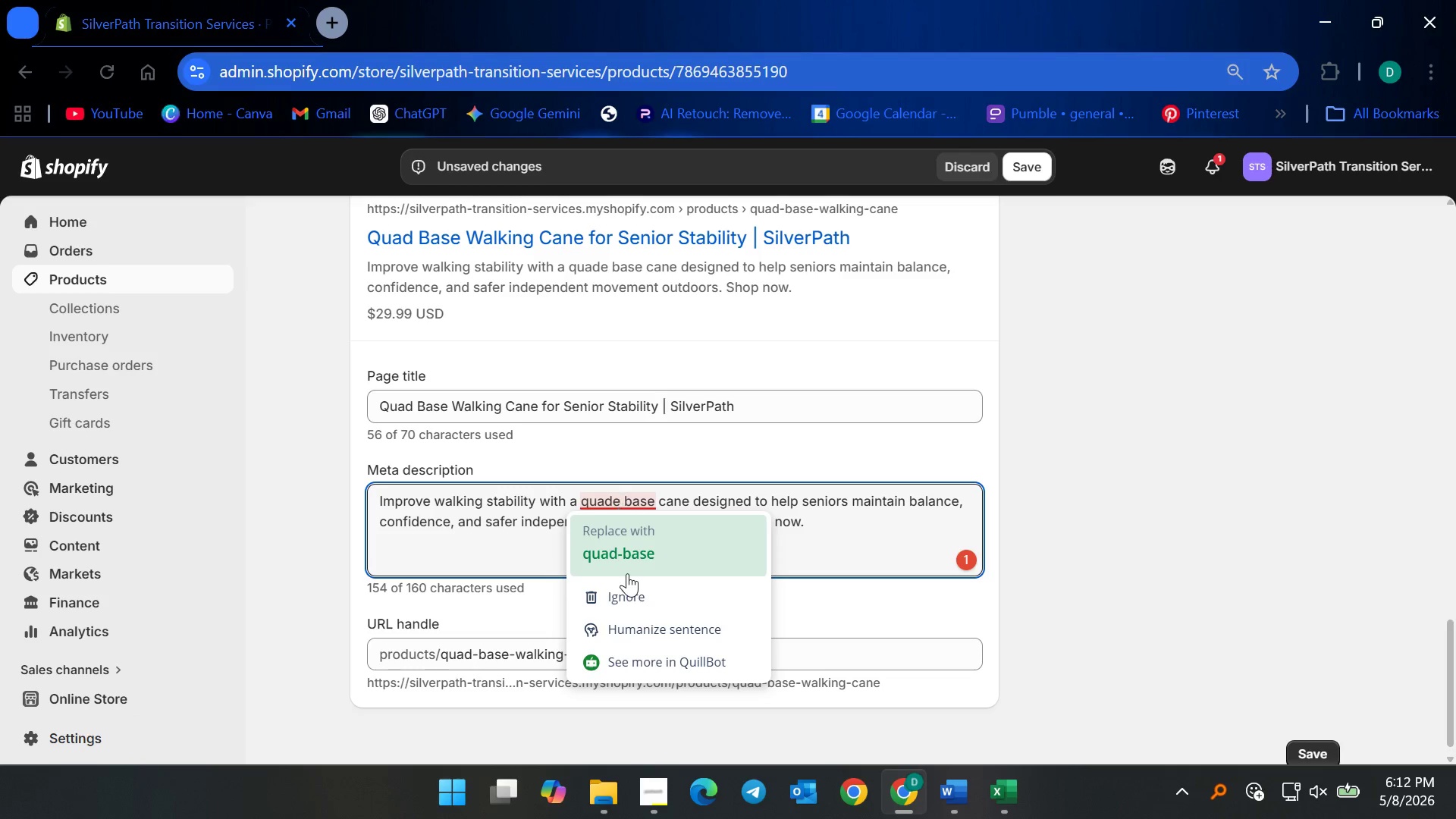 
left_click([627, 563])
 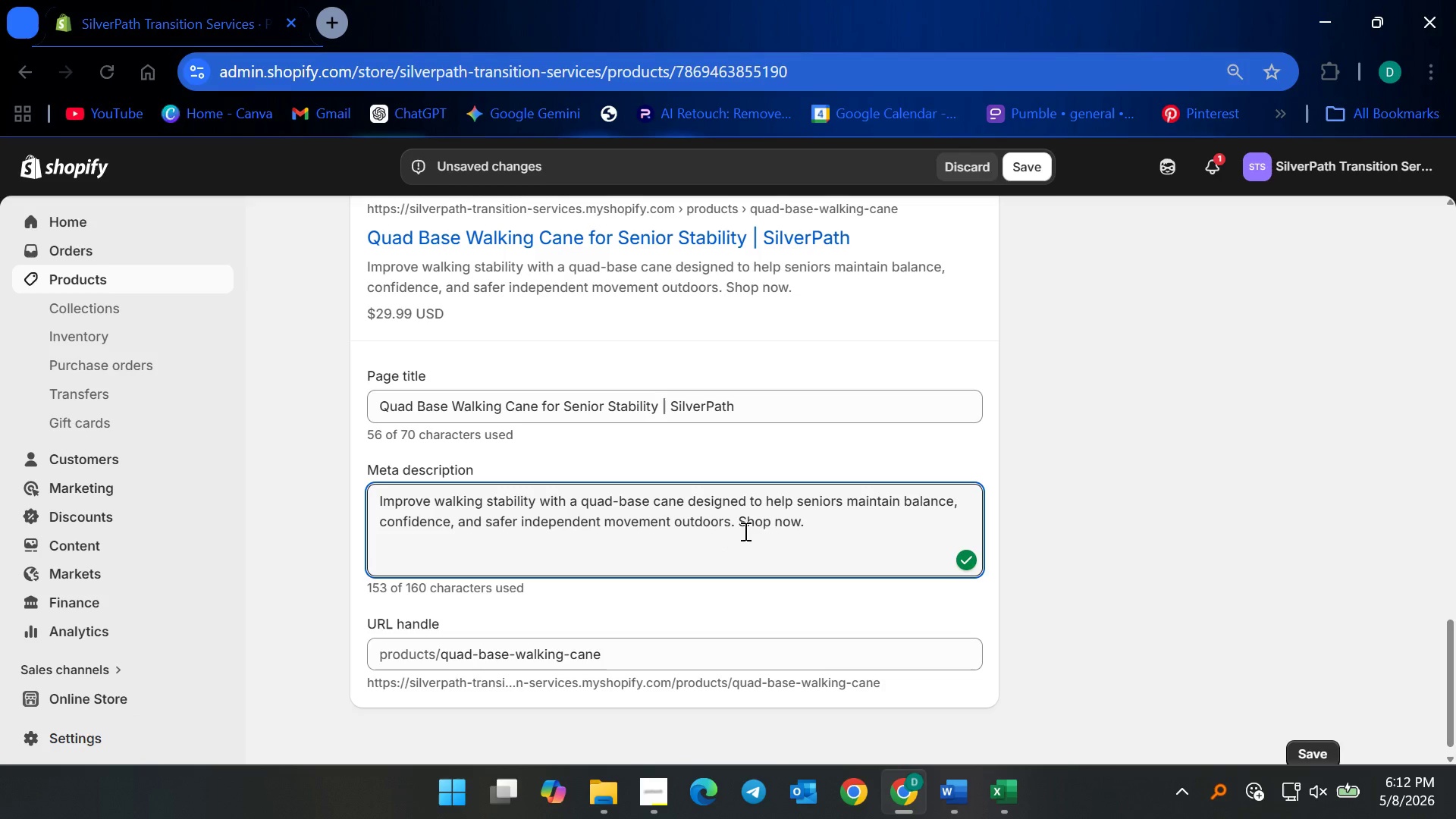 
left_click([864, 523])
 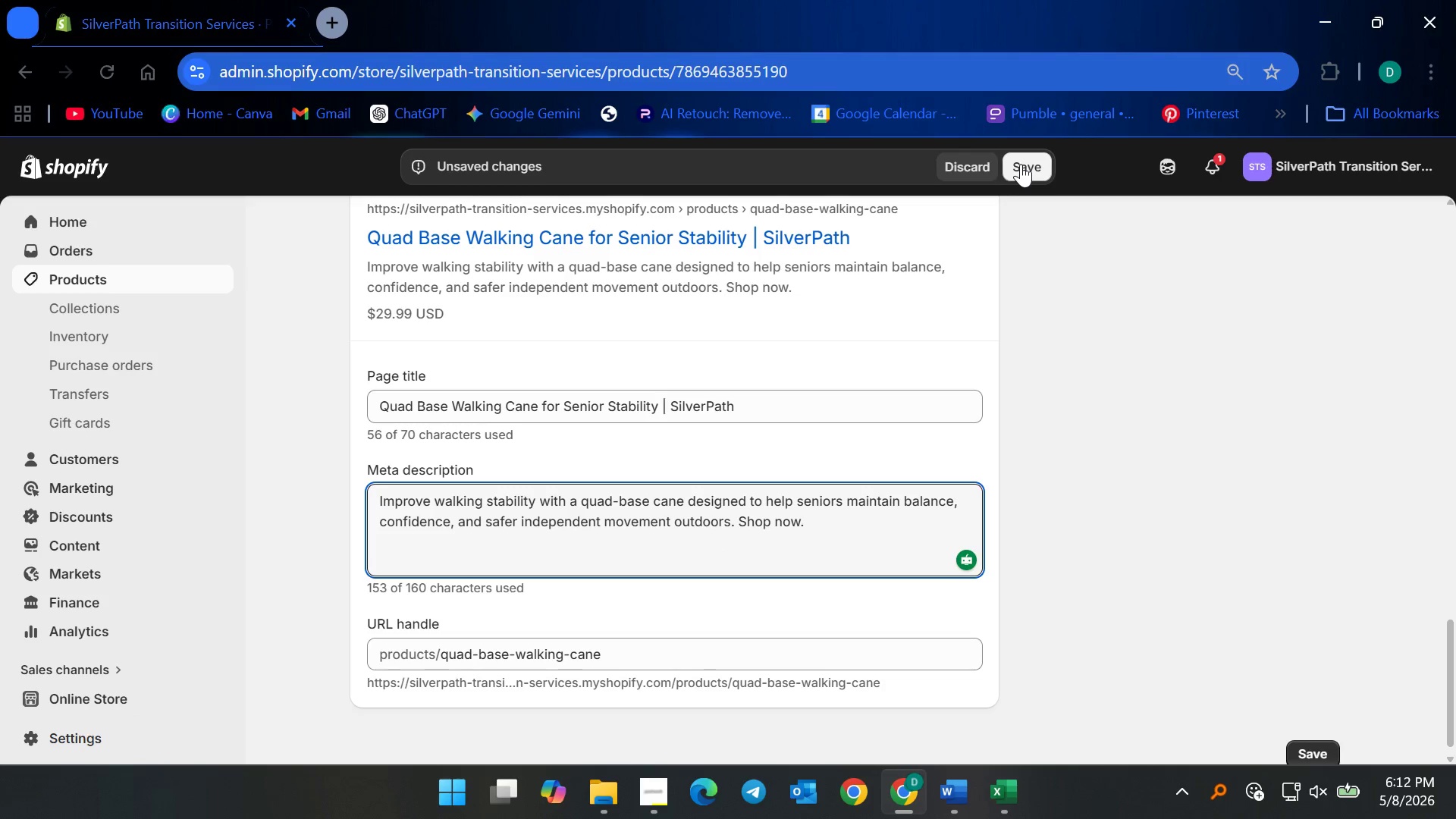 
wait(10.12)
 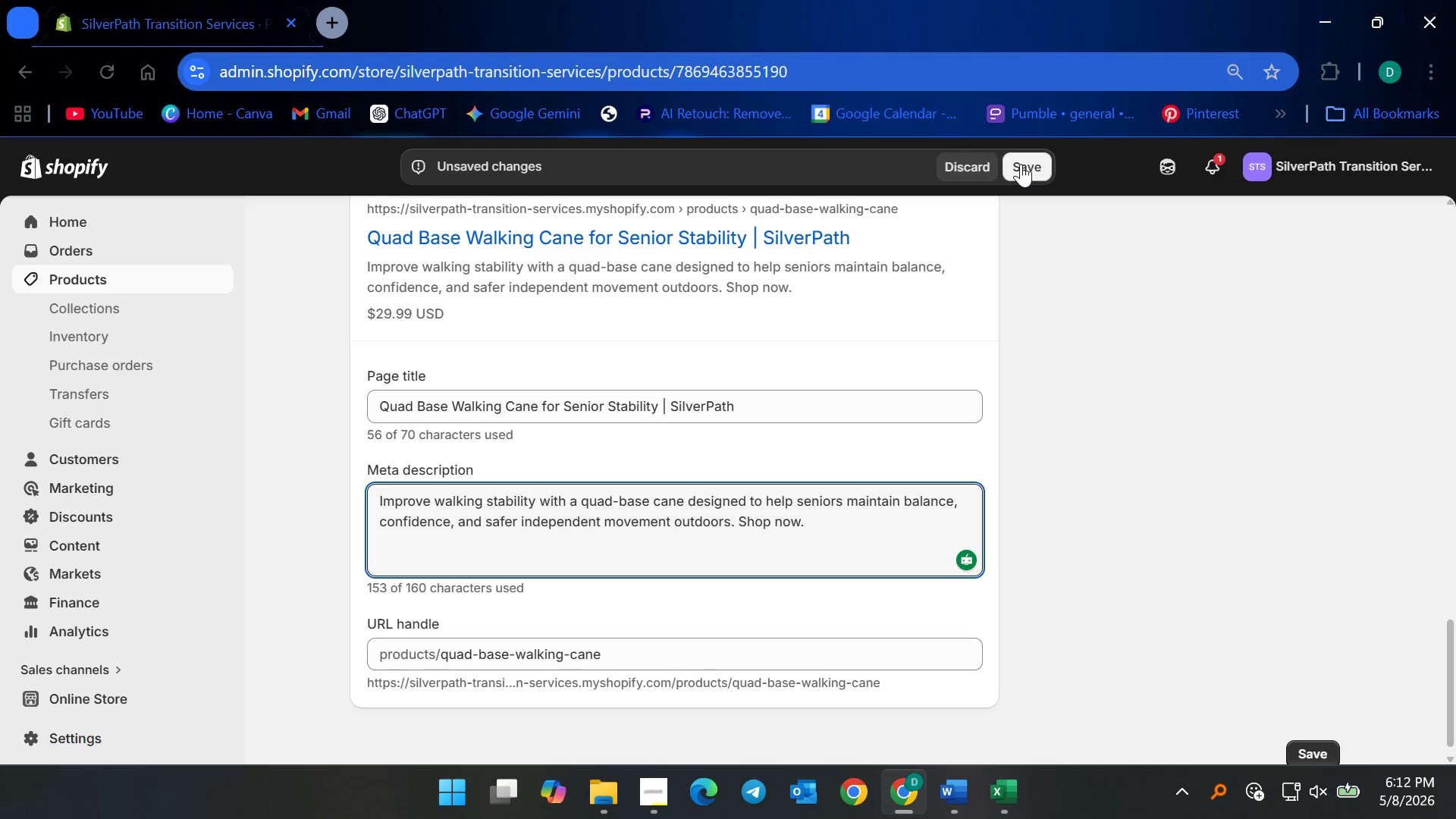 
left_click([102, 268])
 